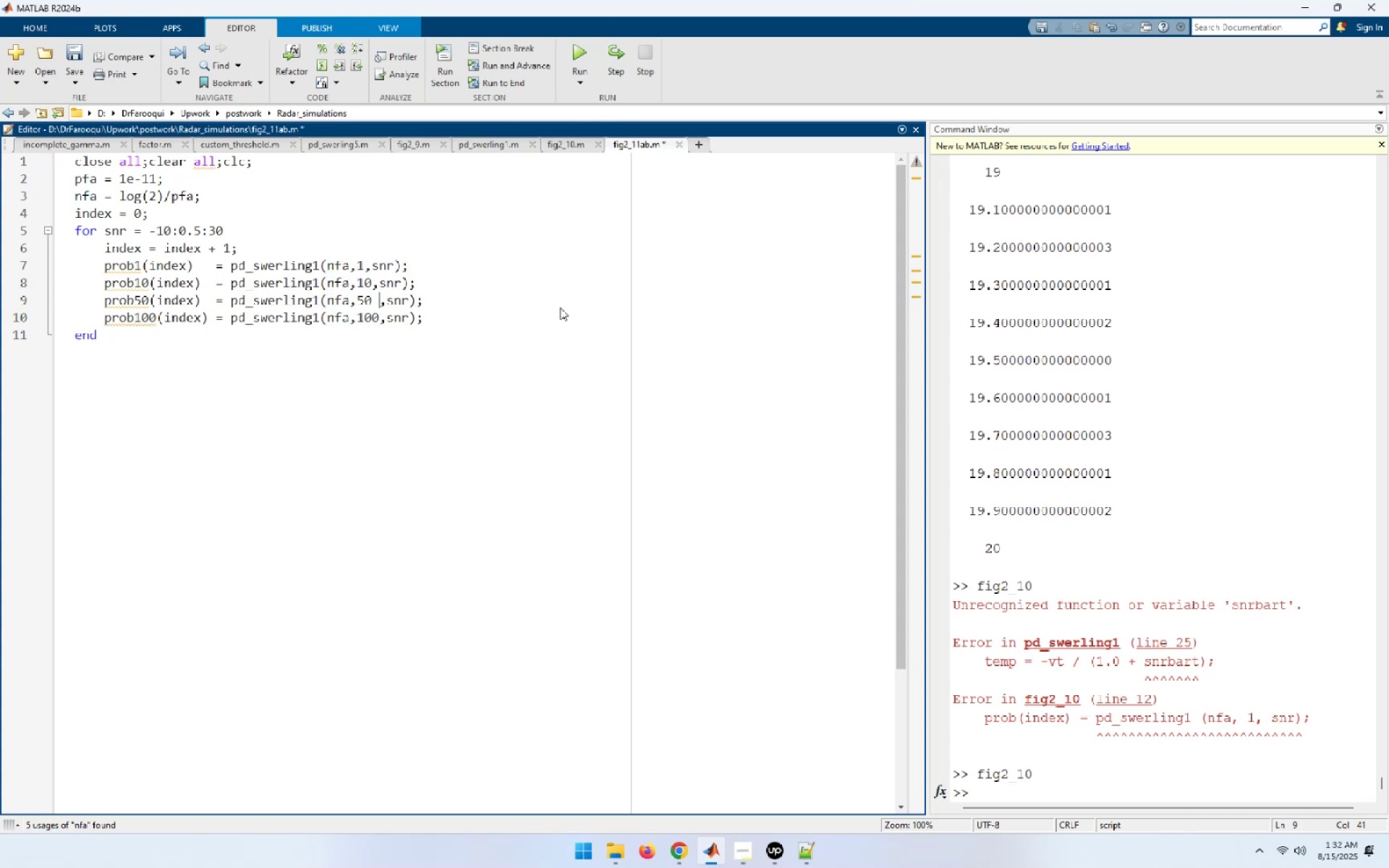 
key(ArrowUp)
 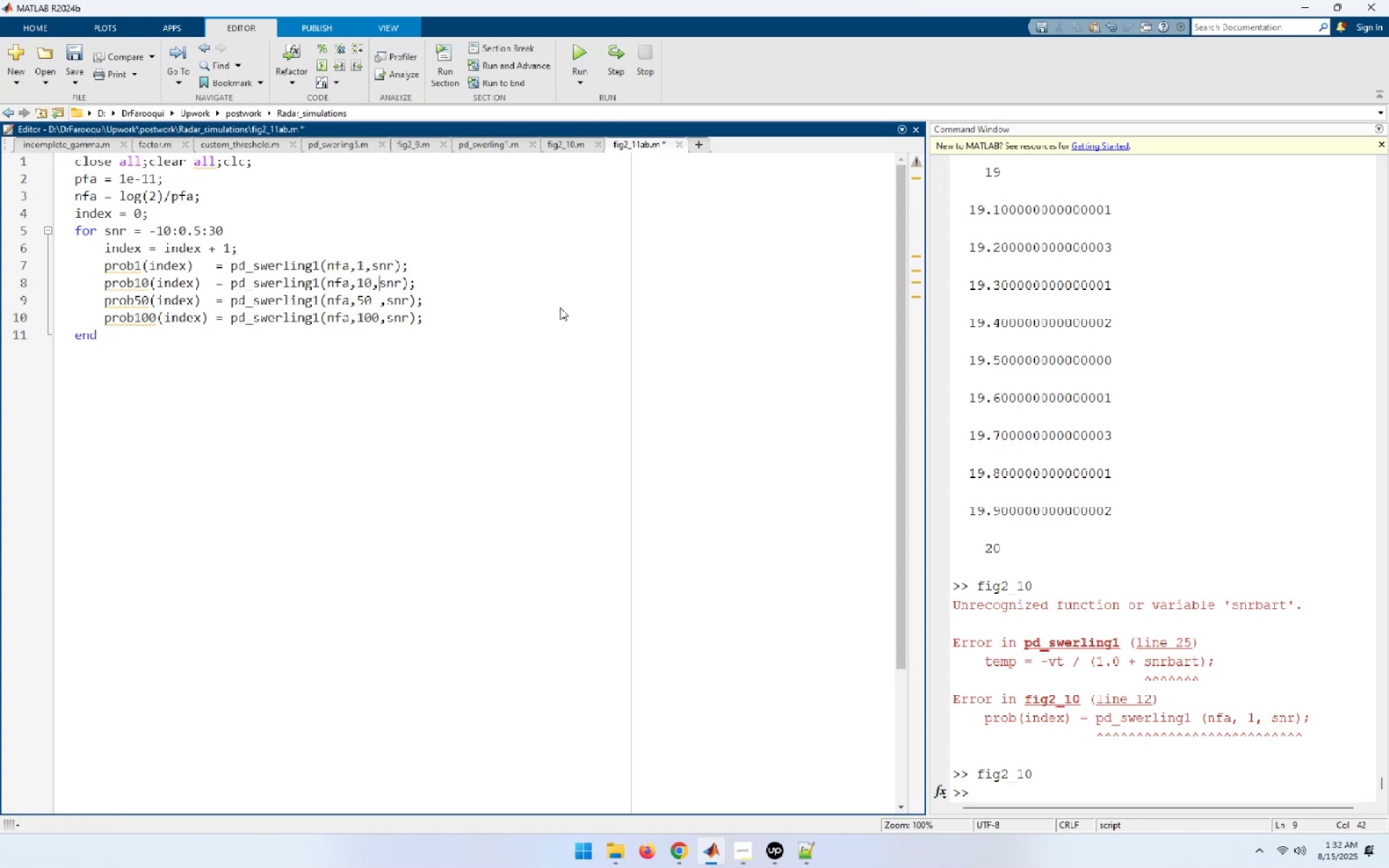 
key(ArrowLeft)
 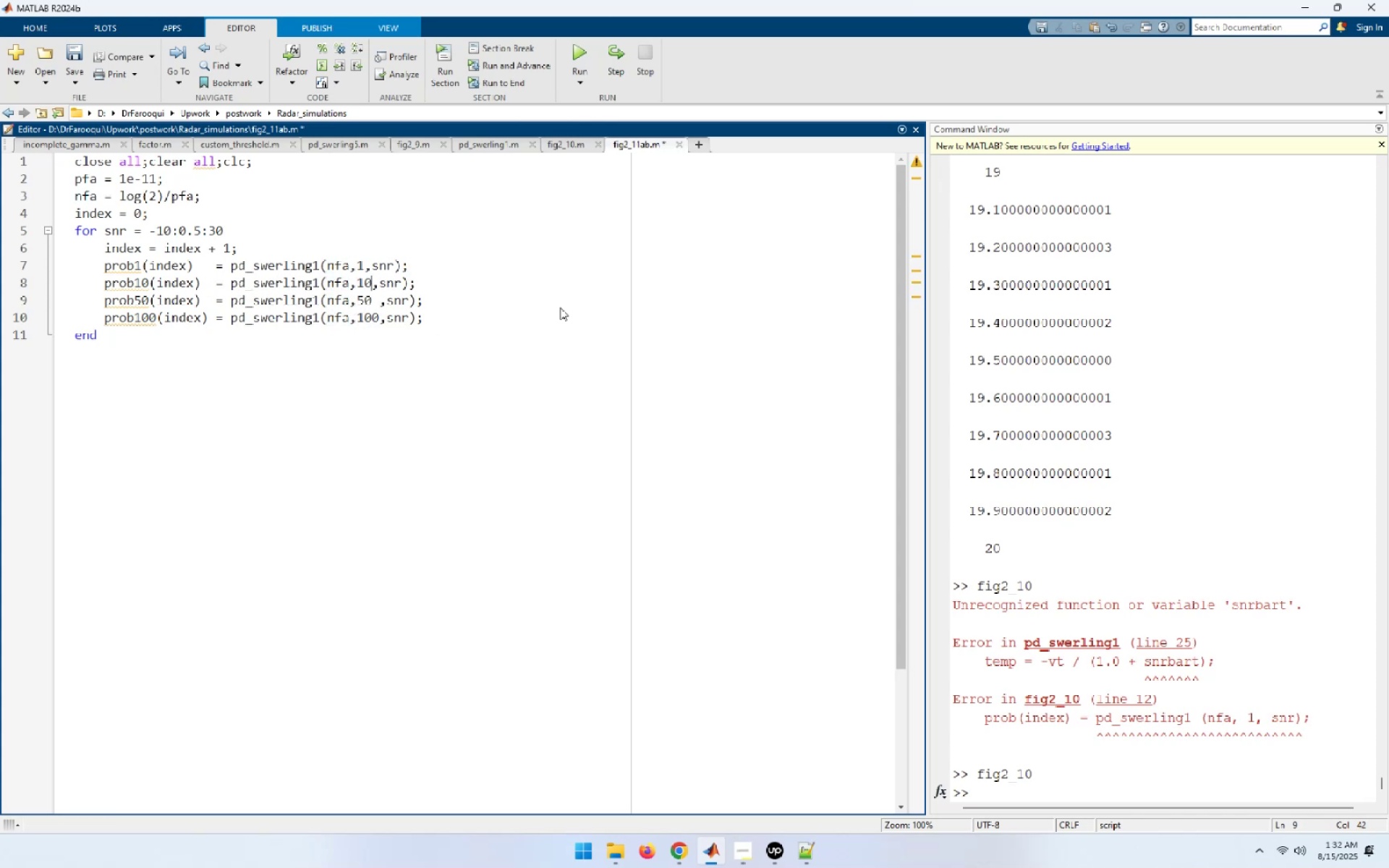 
key(ArrowLeft)
 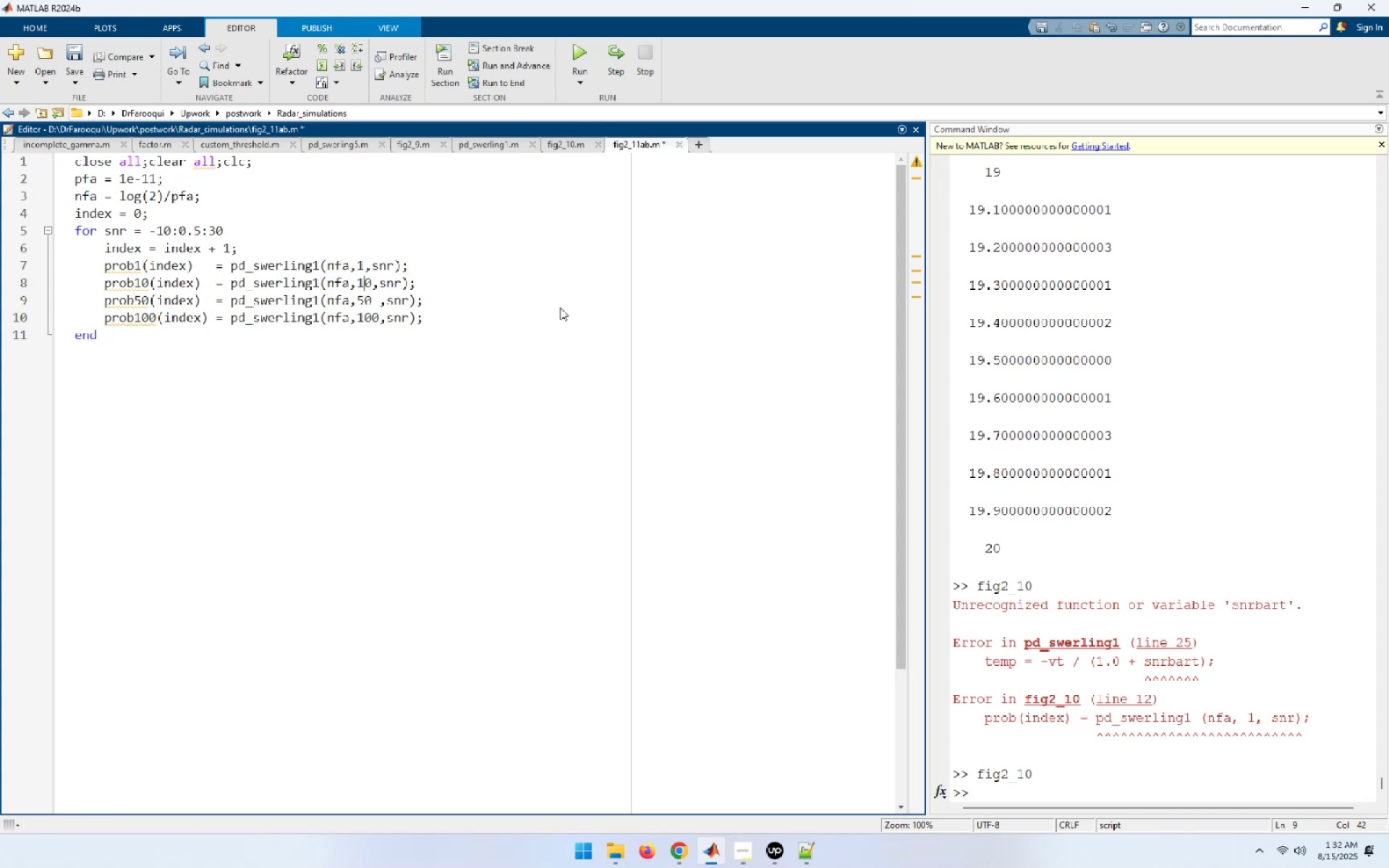 
key(ArrowRight)
 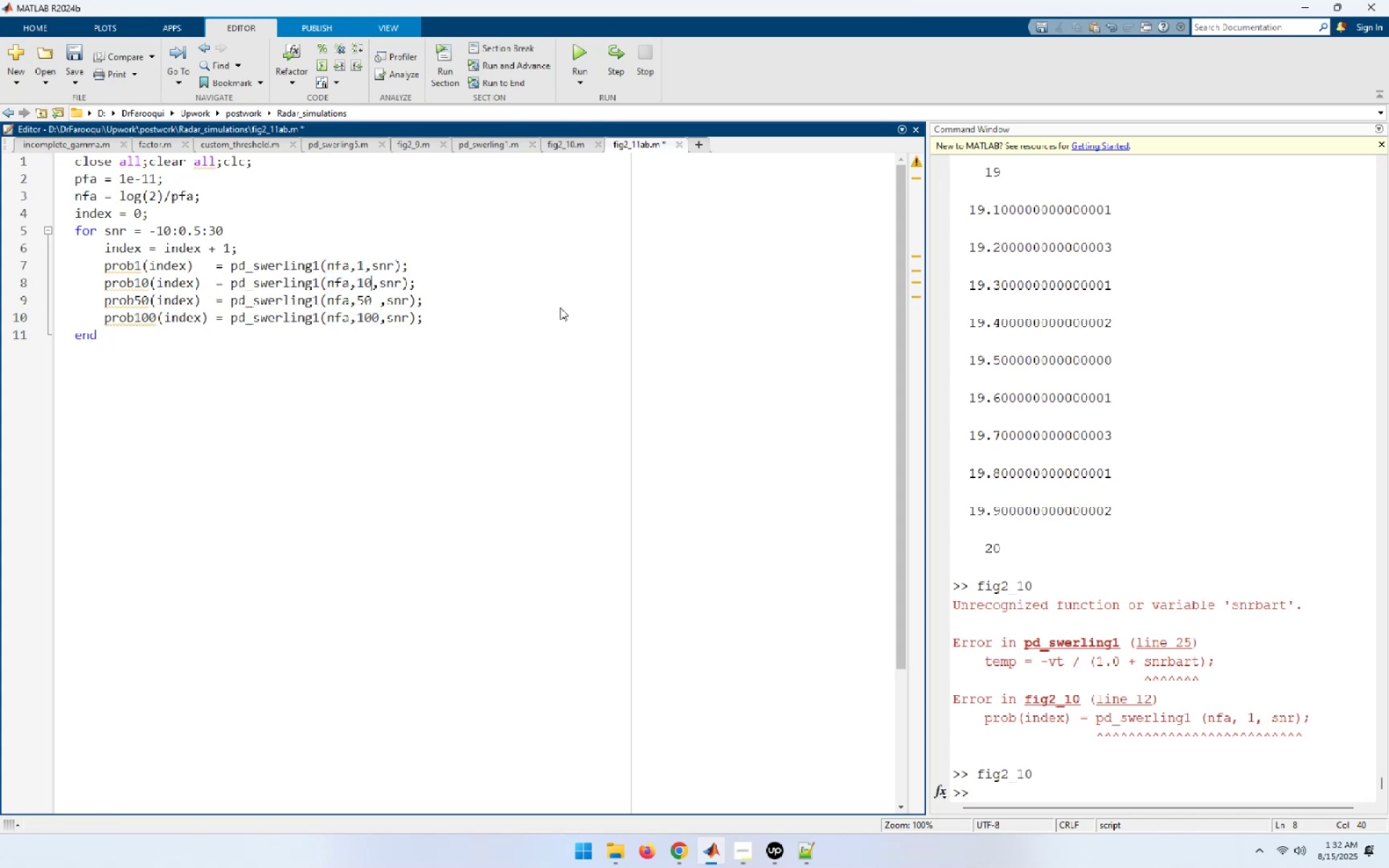 
key(Space)
 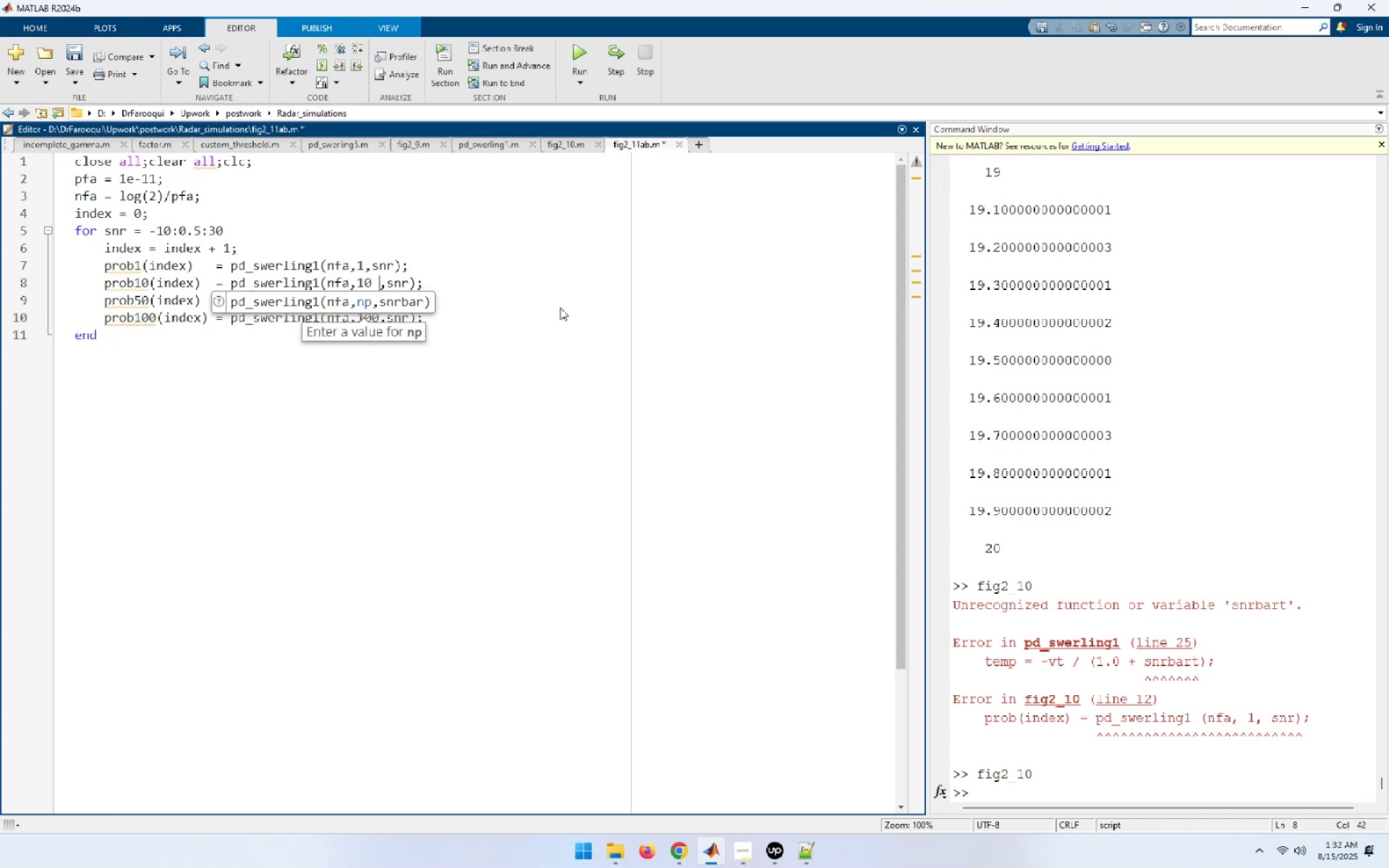 
key(ArrowUp)
 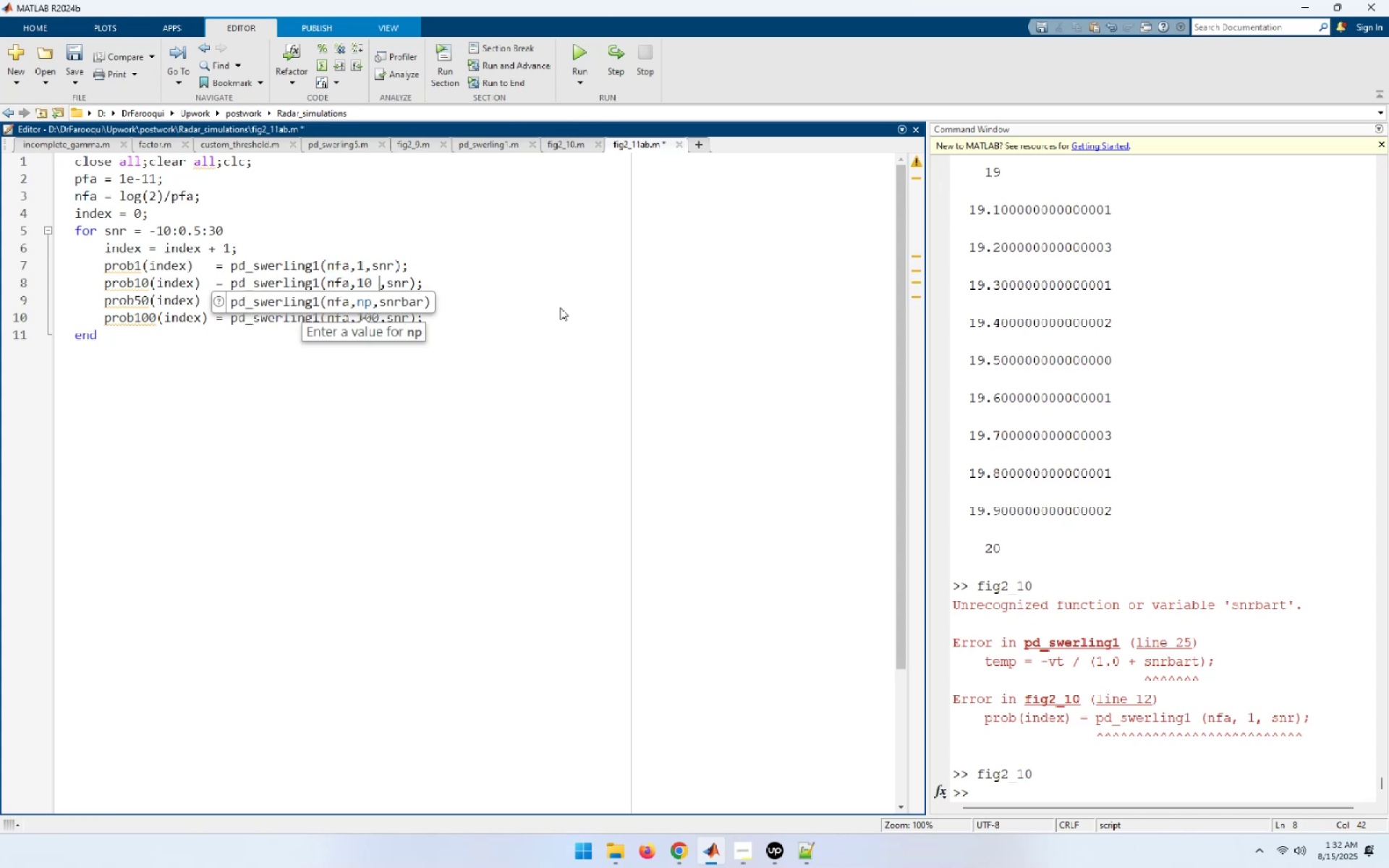 
key(ArrowLeft)
 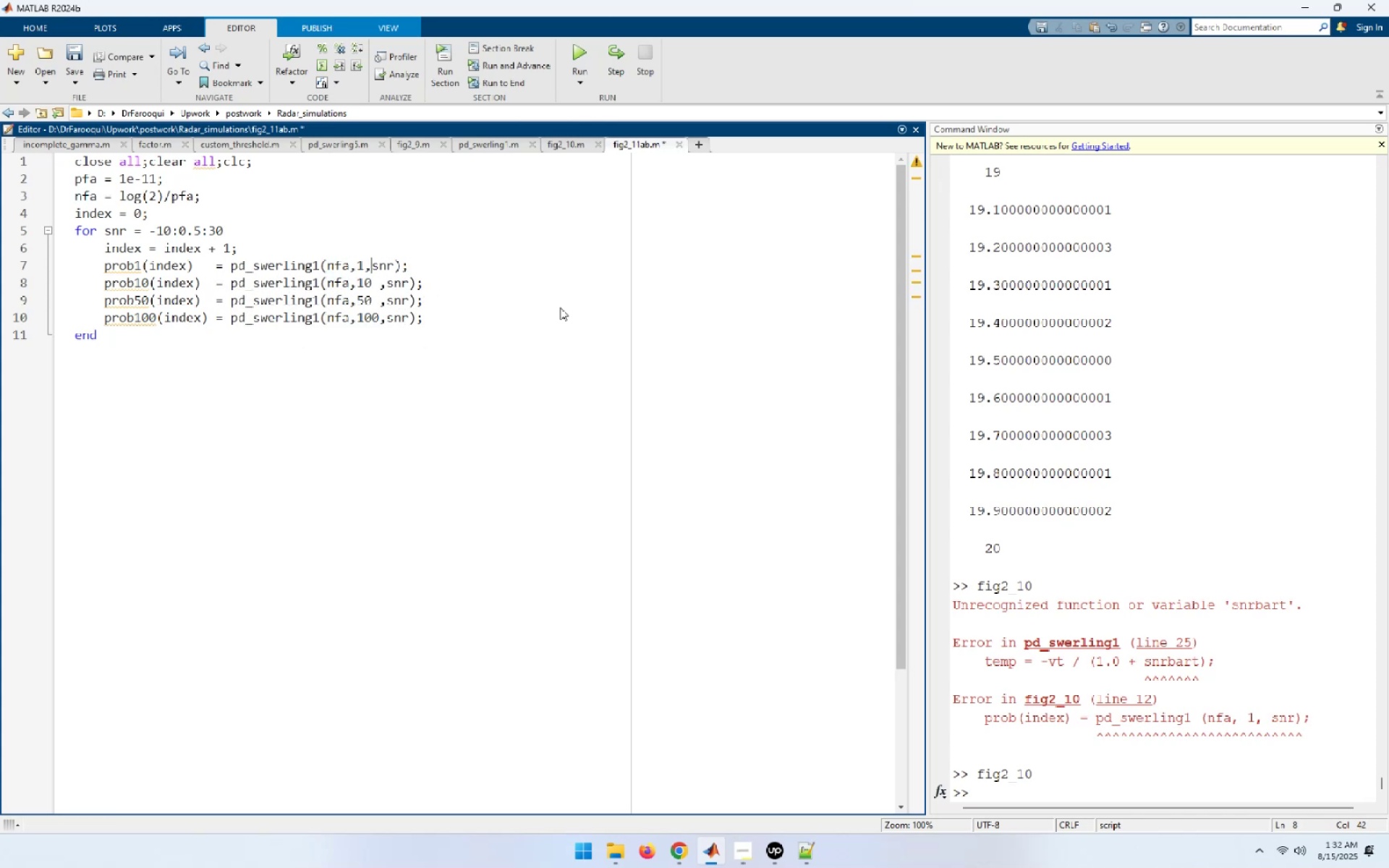 
key(ArrowLeft)
 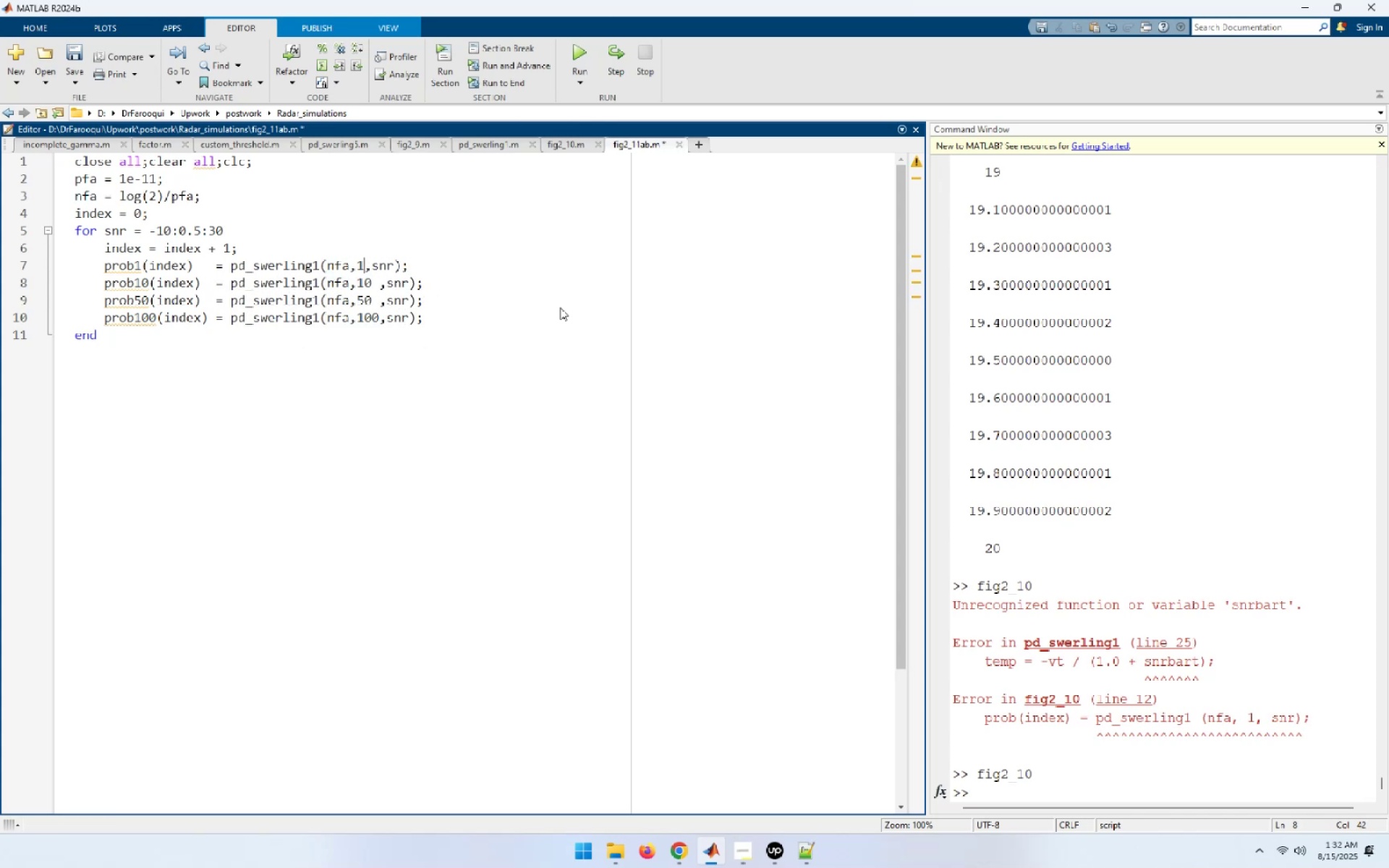 
key(Space)
 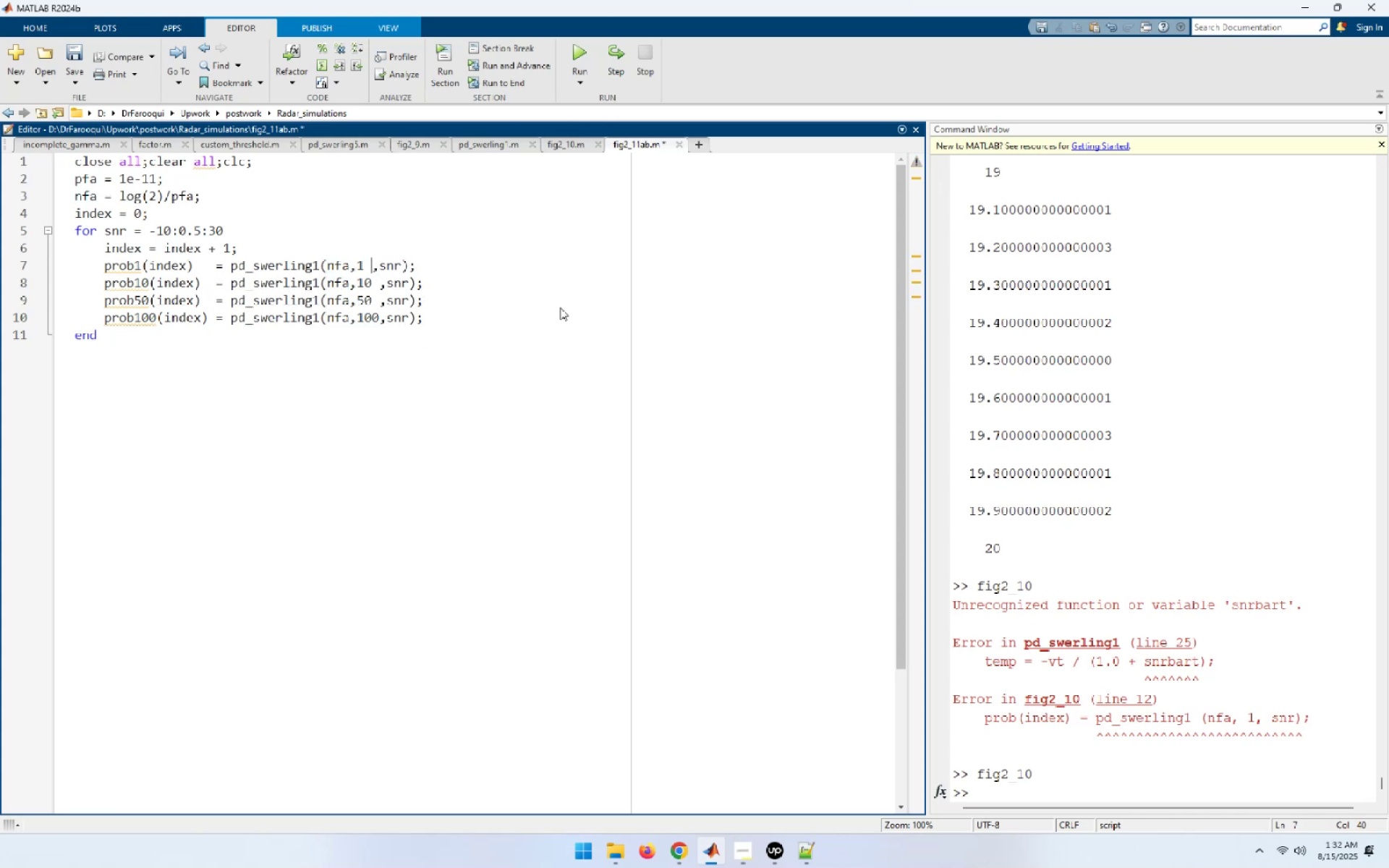 
key(Space)
 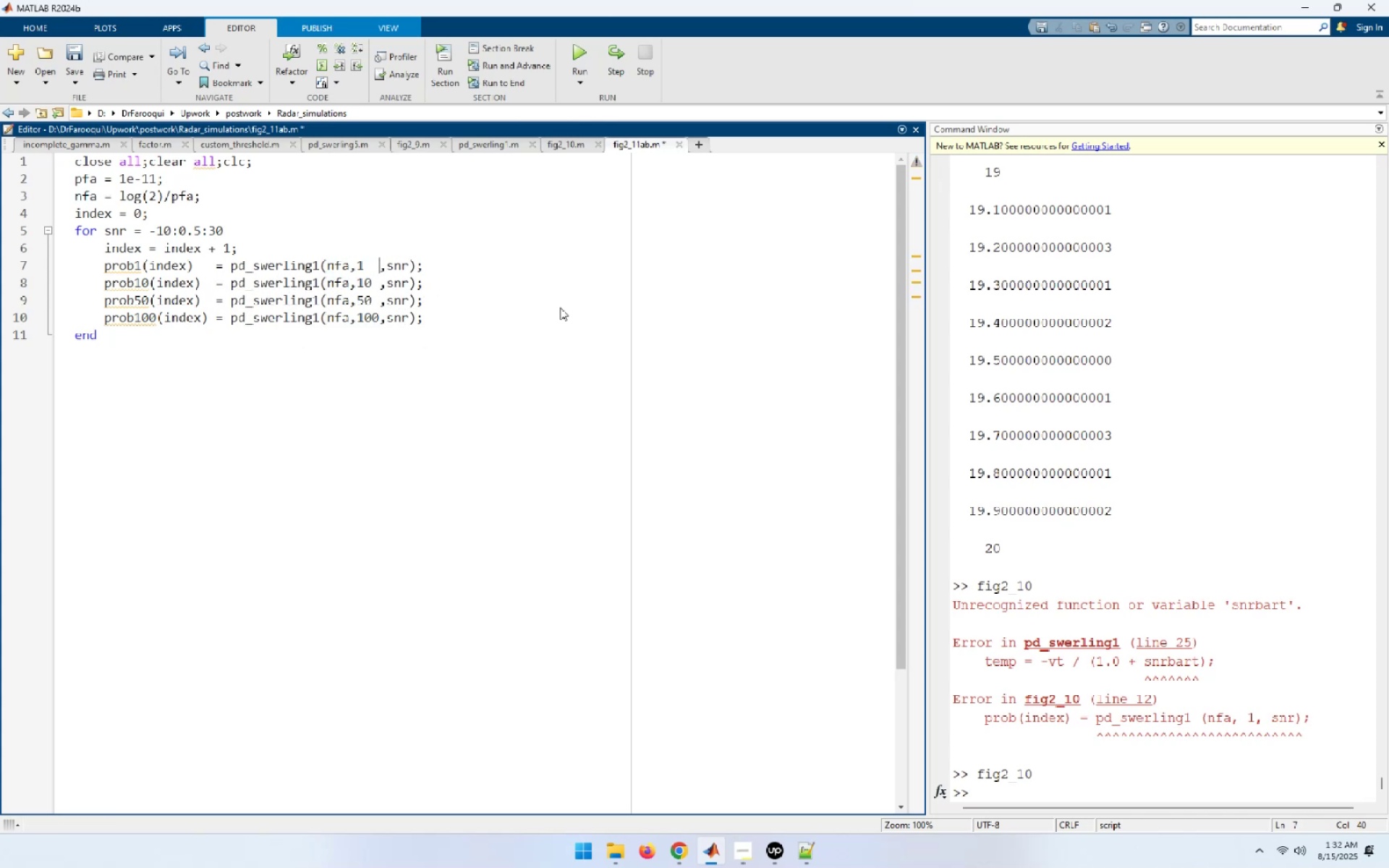 
key(ArrowDown)
 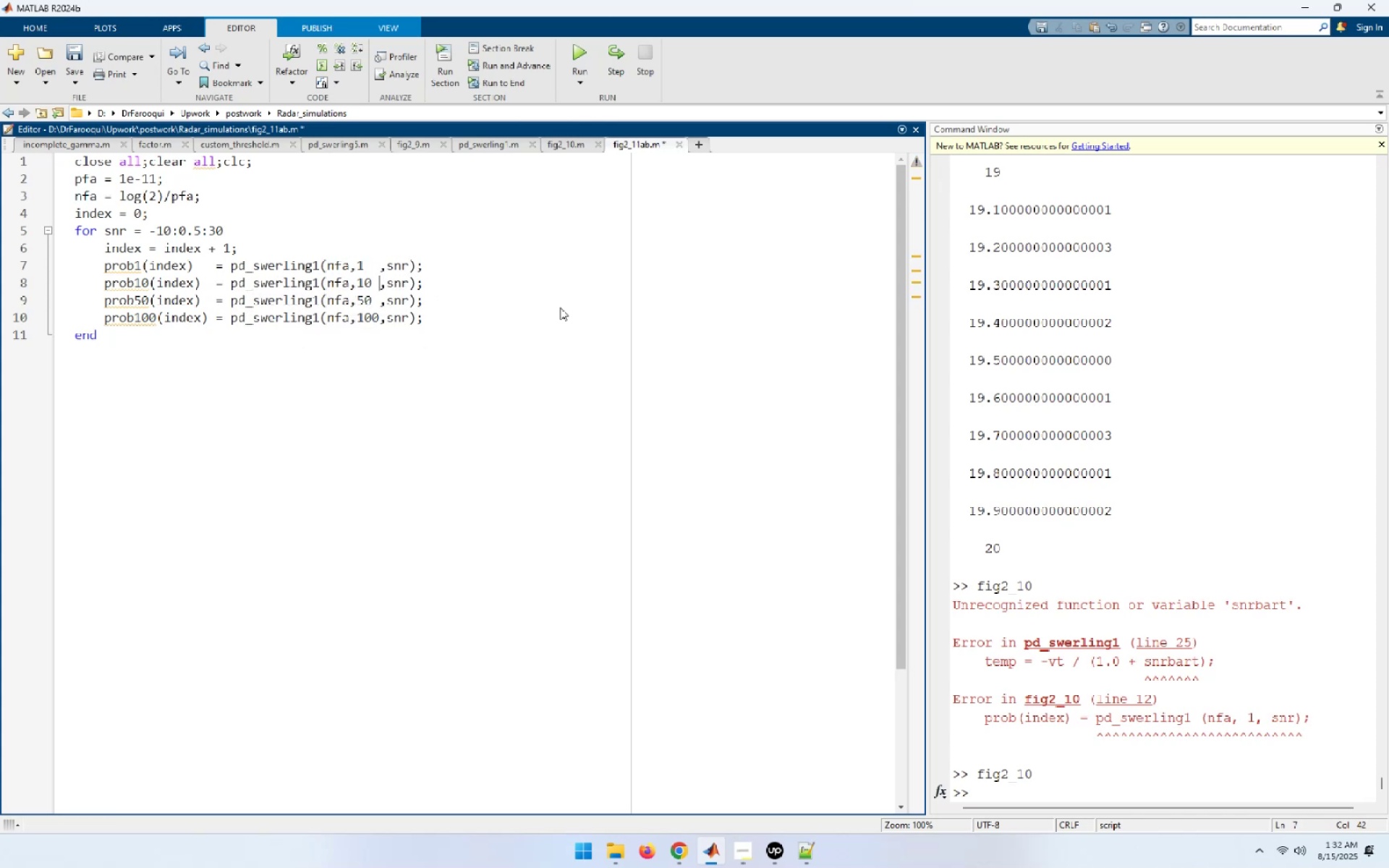 
key(ArrowDown)
 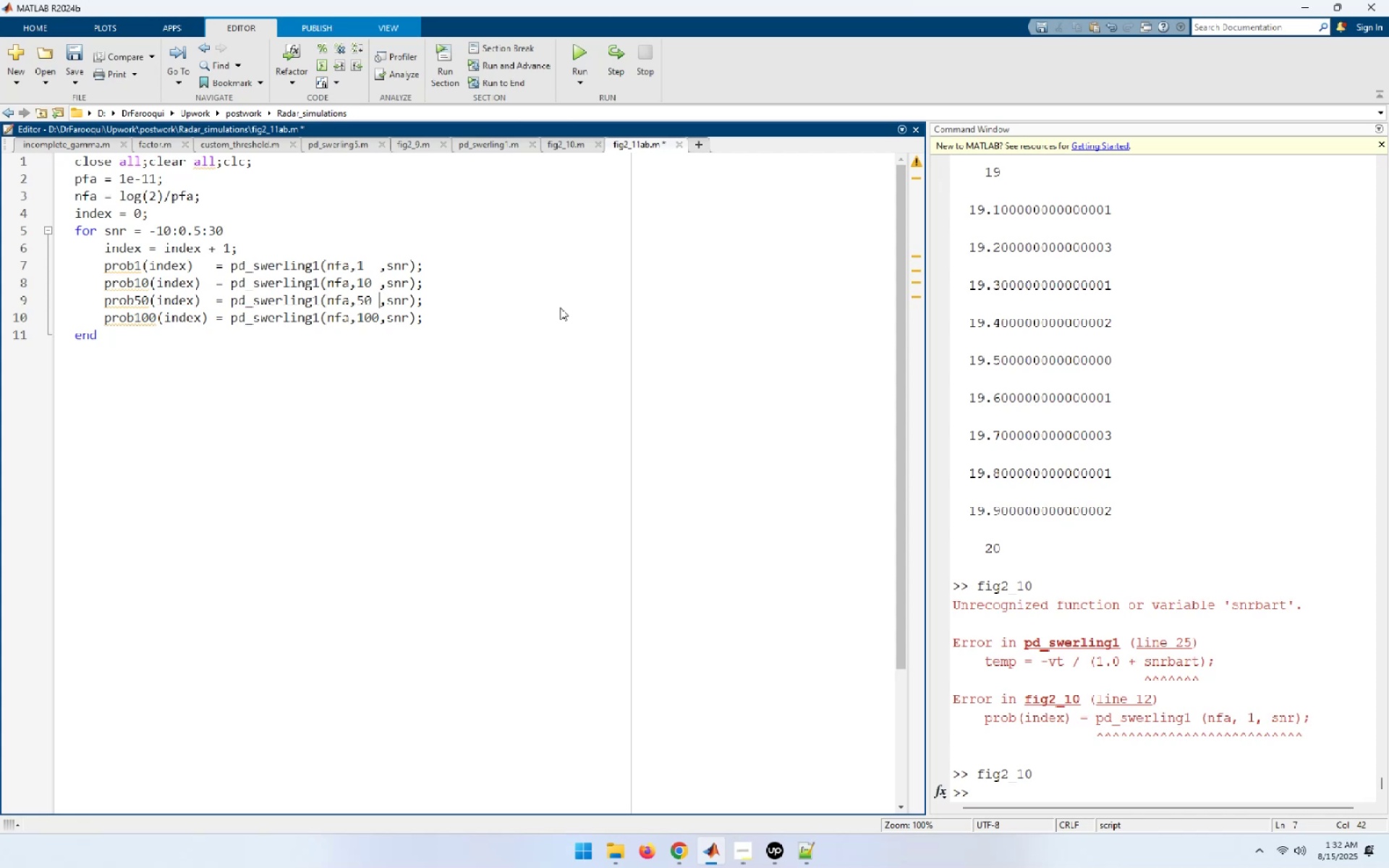 
key(ArrowDown)
 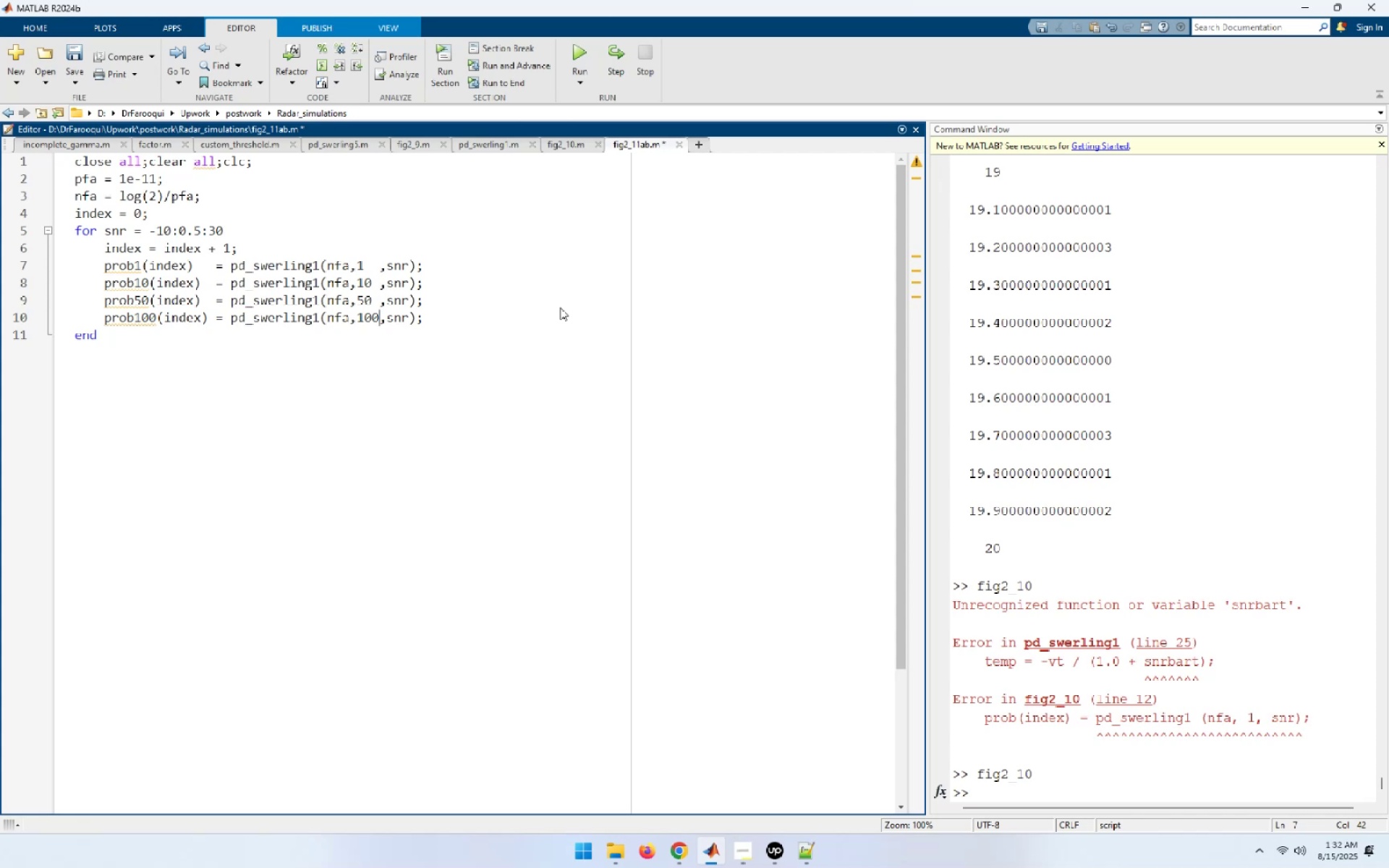 
key(ArrowDown)
 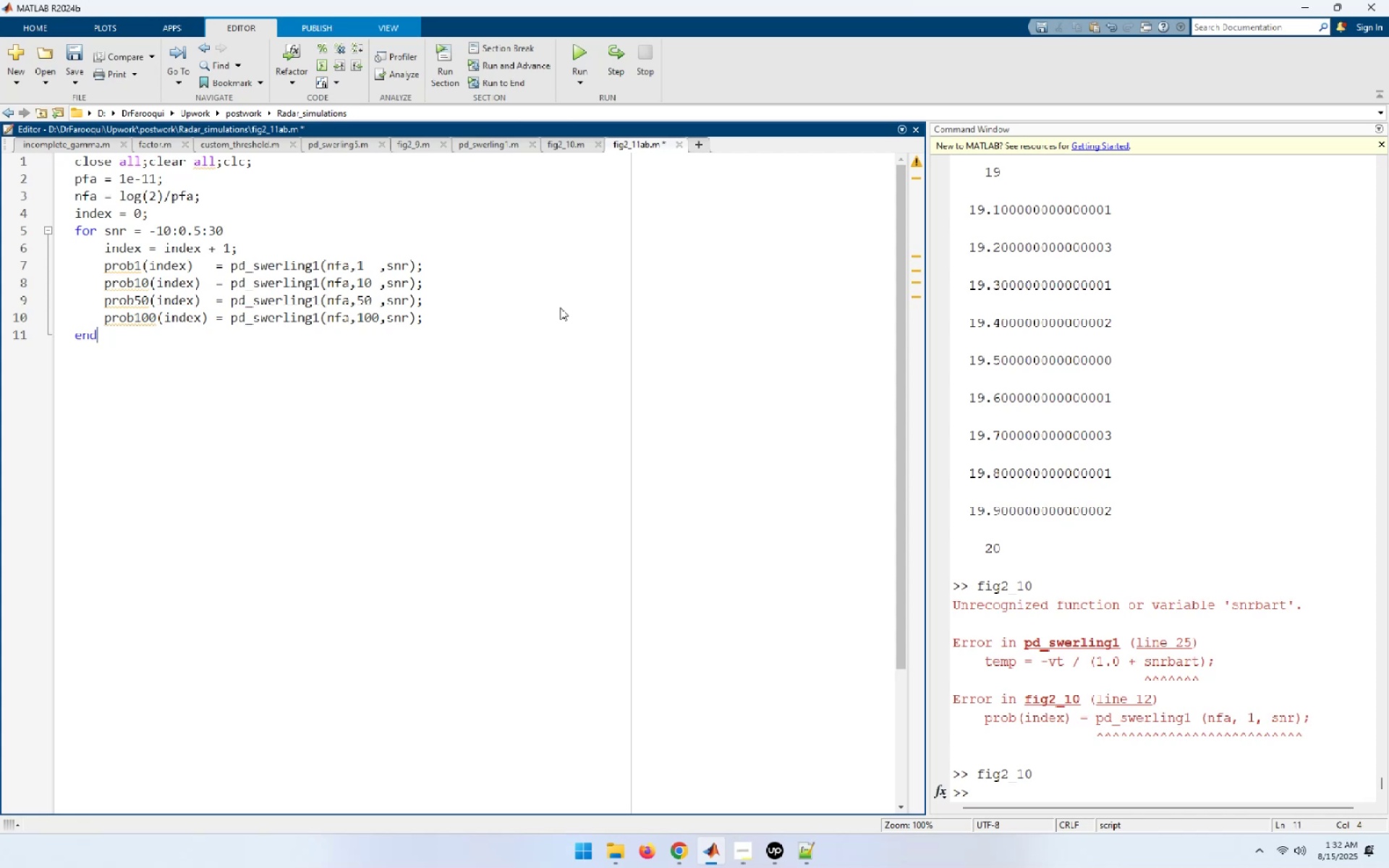 
key(Enter)
 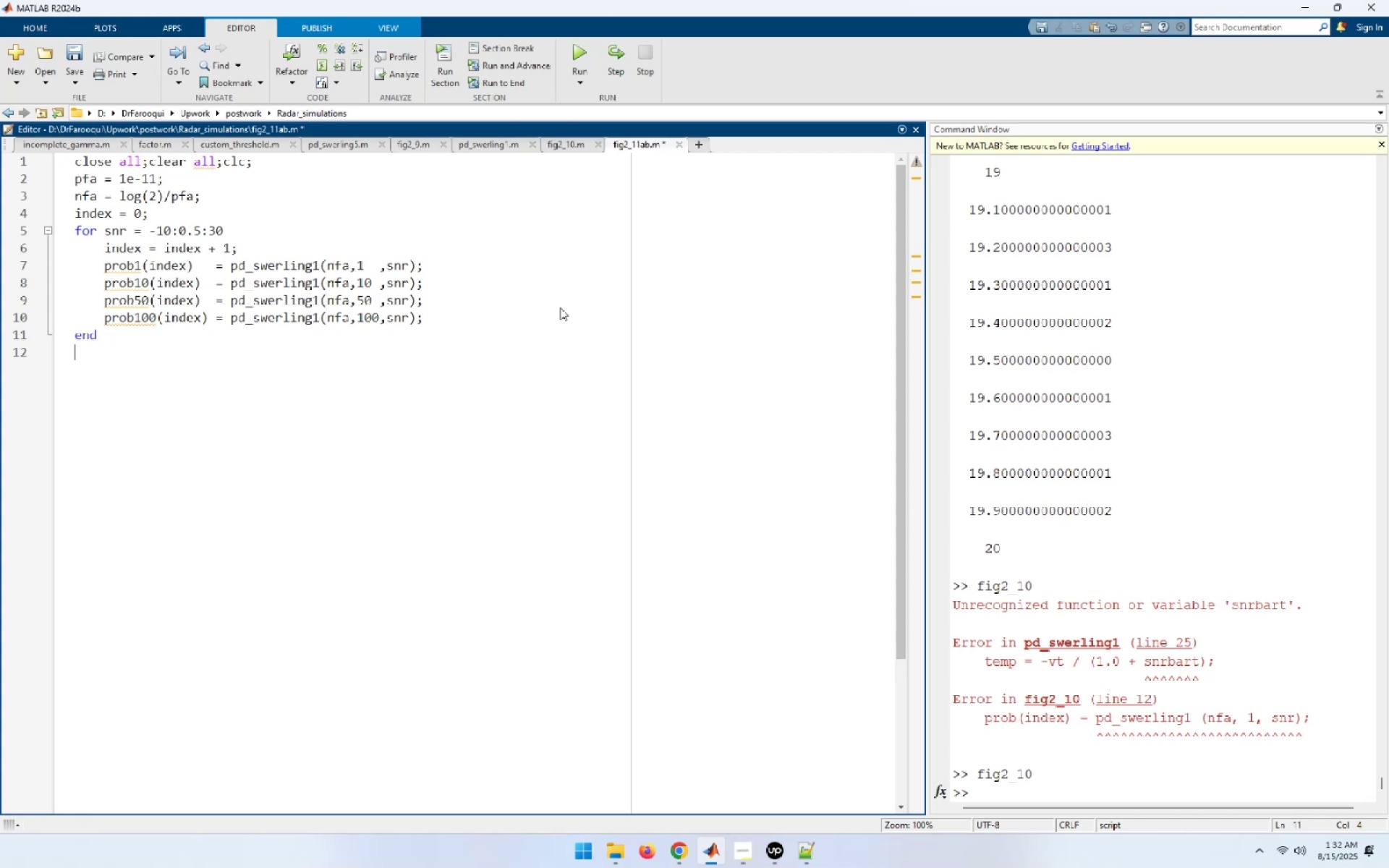 
key(Enter)
 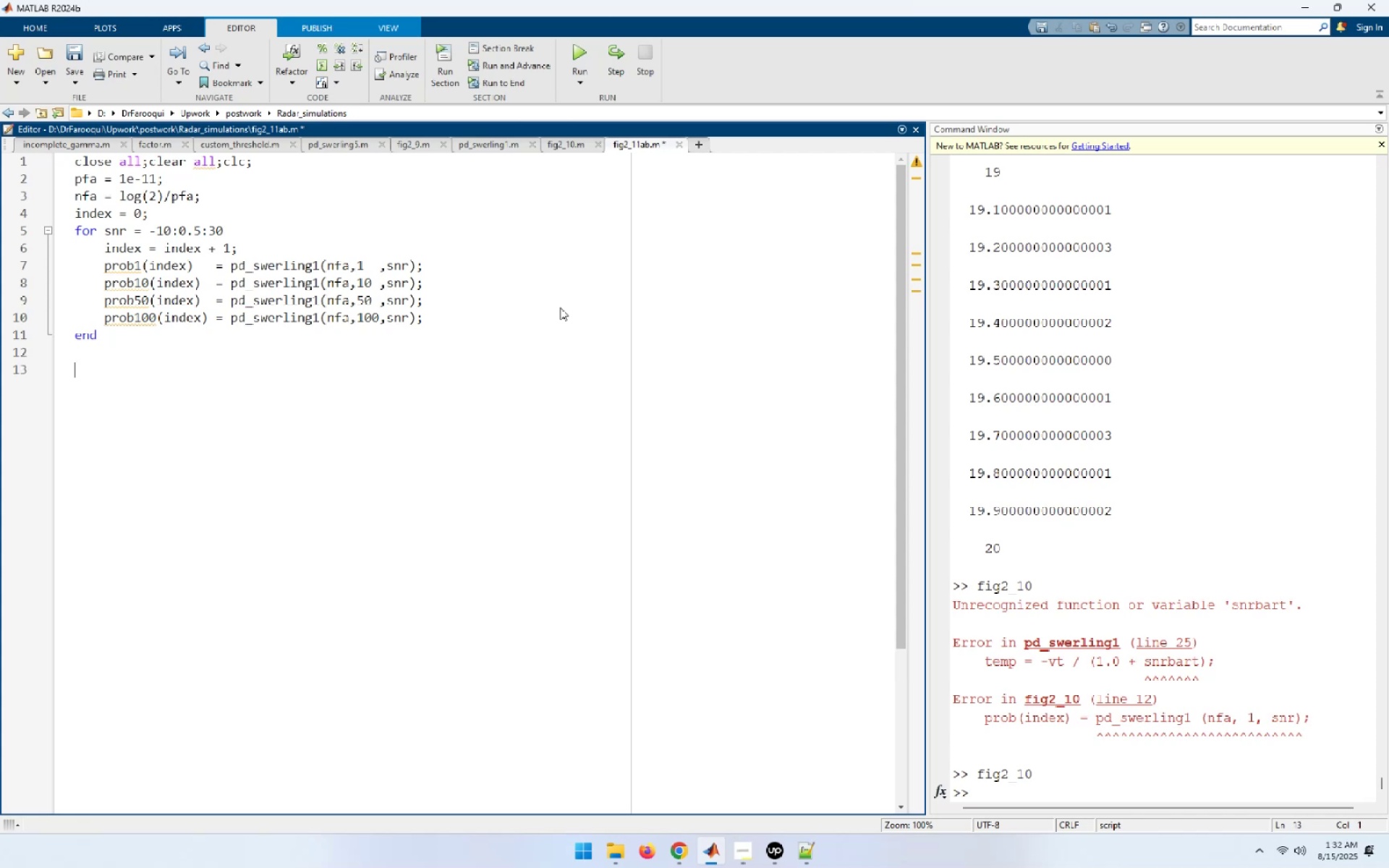 
type(x = -10:0.5:30;)
 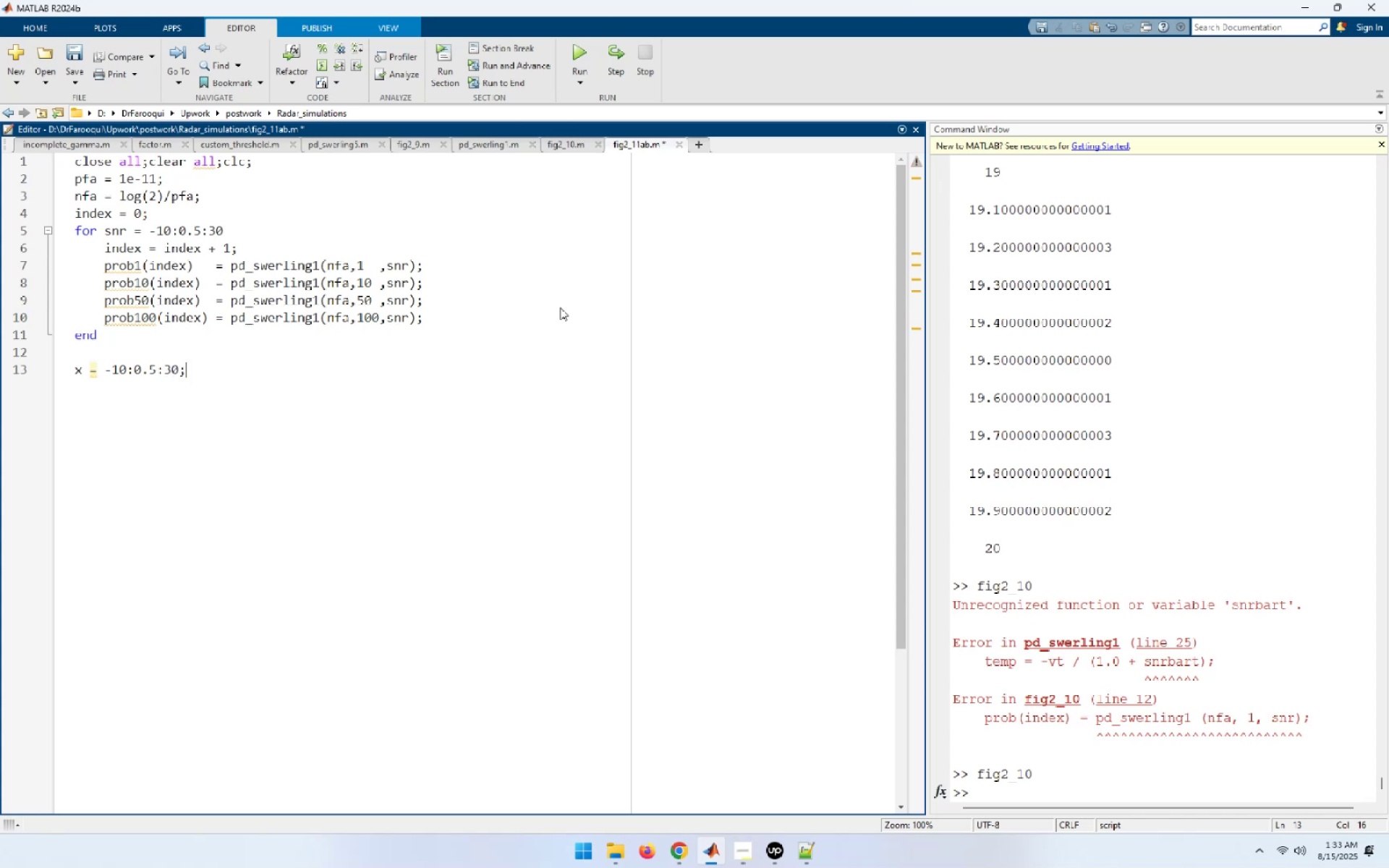 
key(Enter)
 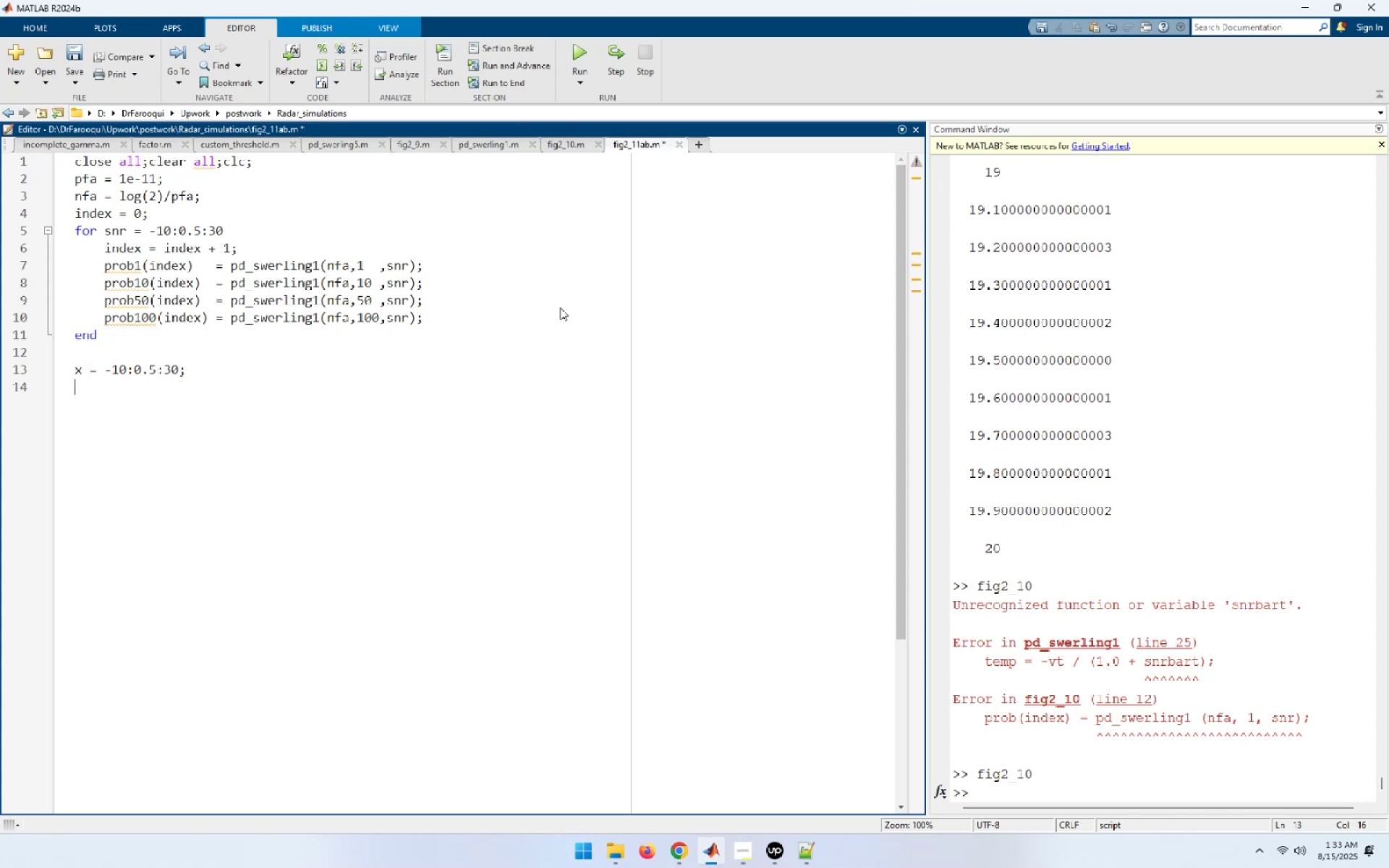 
type(plt)
key(Backspace)
type(ot(x,pr)
 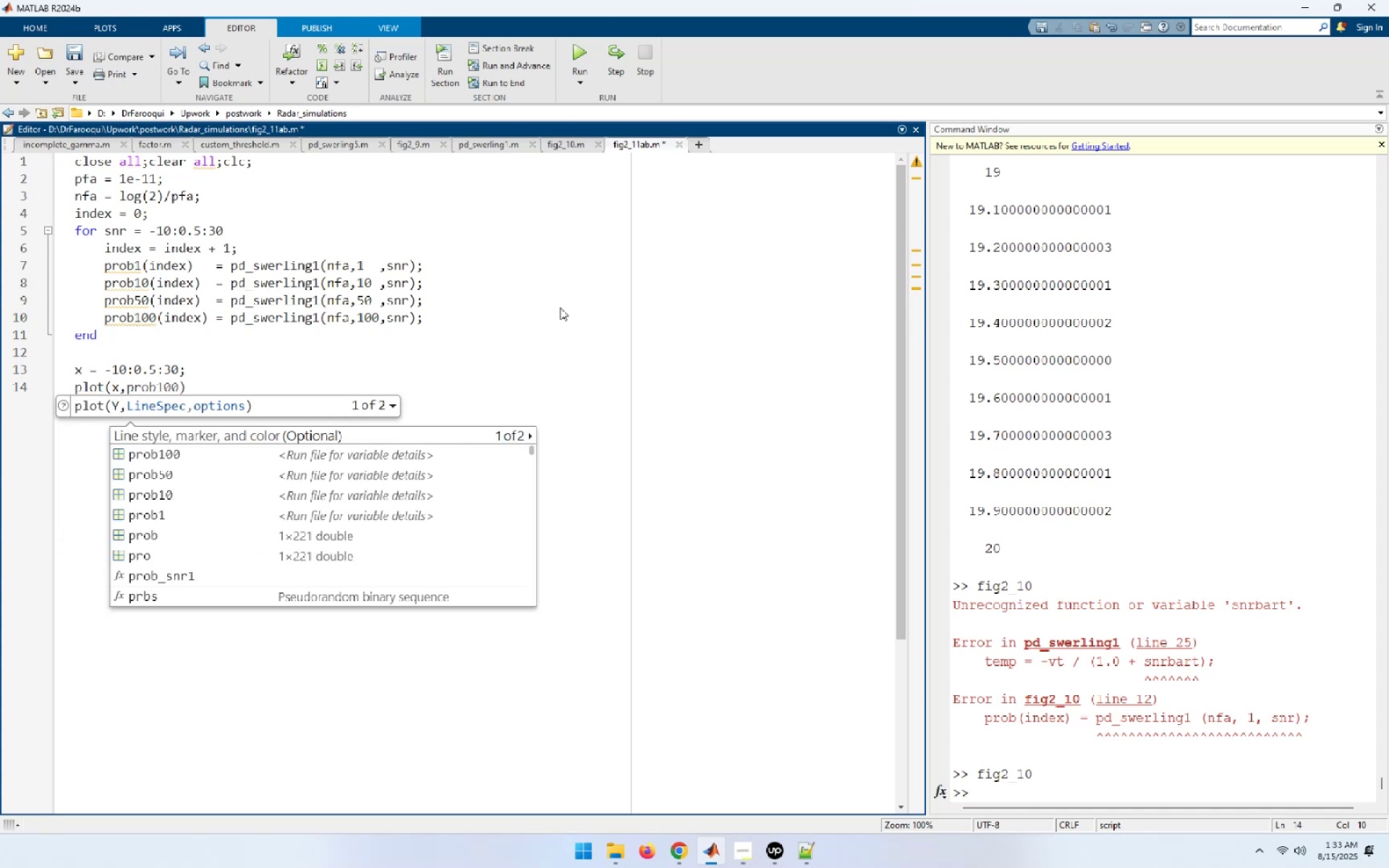 
type(ob1,'k',x')
key(Backspace)
type(,pro)
 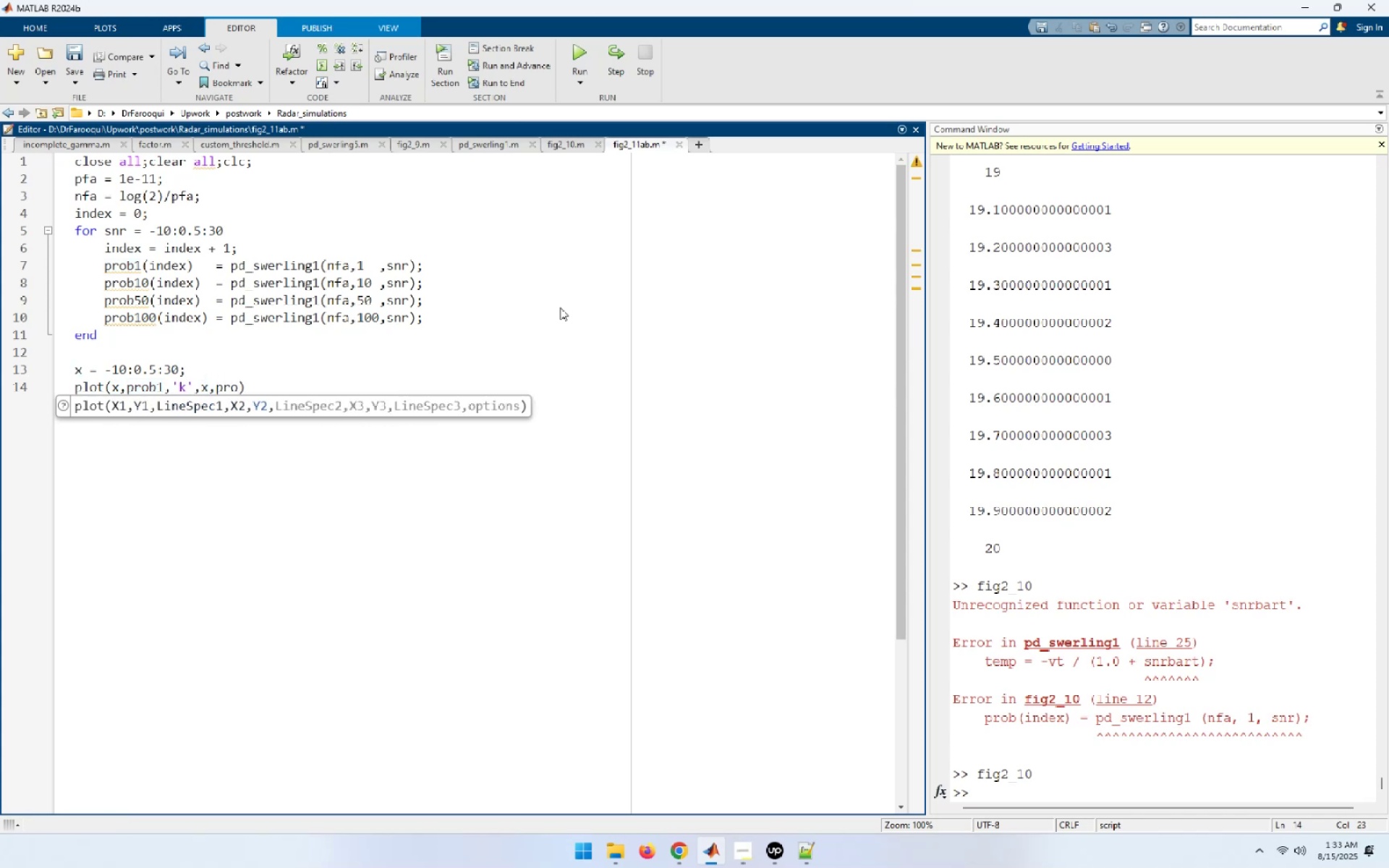 
key(B)
 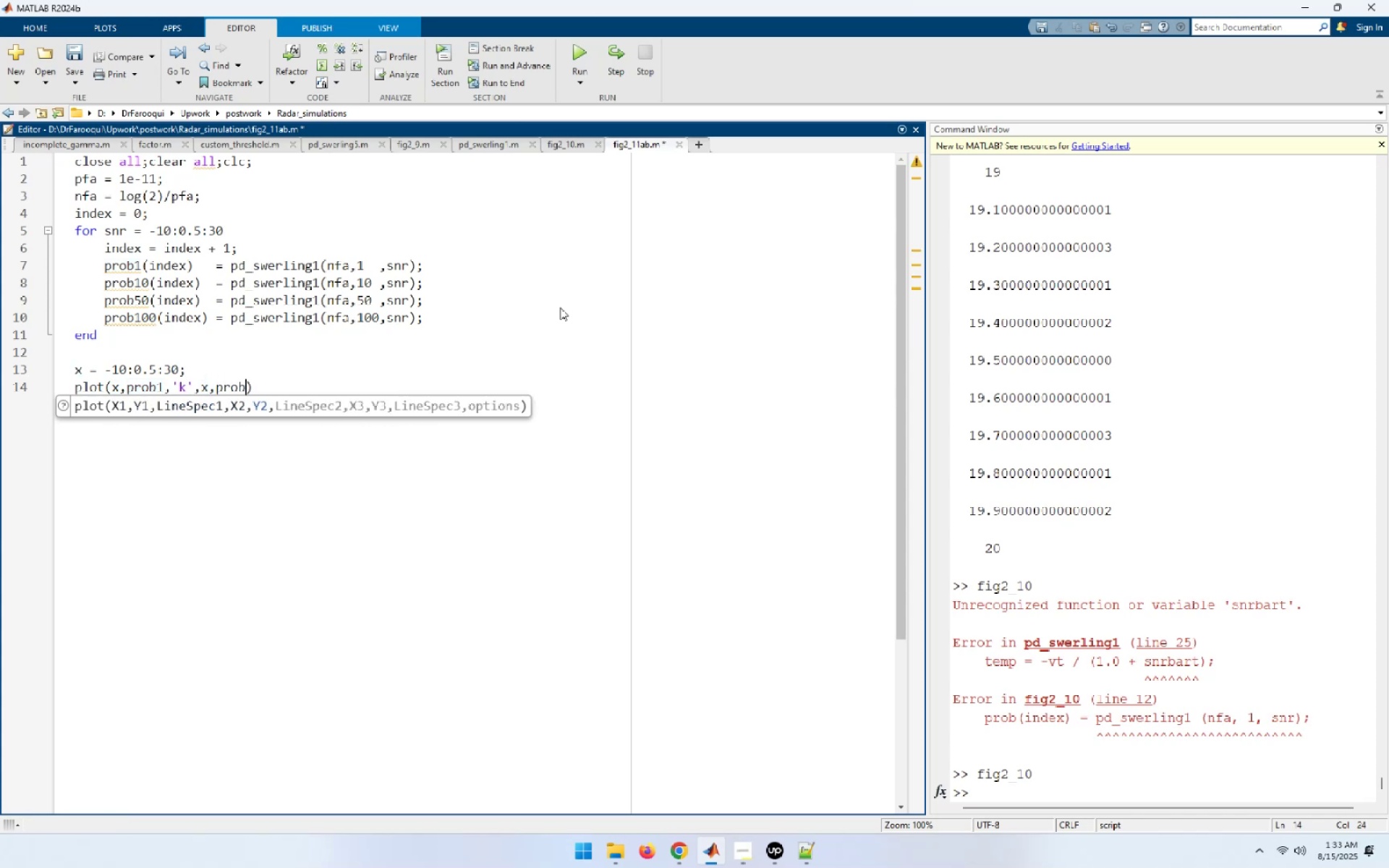 
key(Tab)
 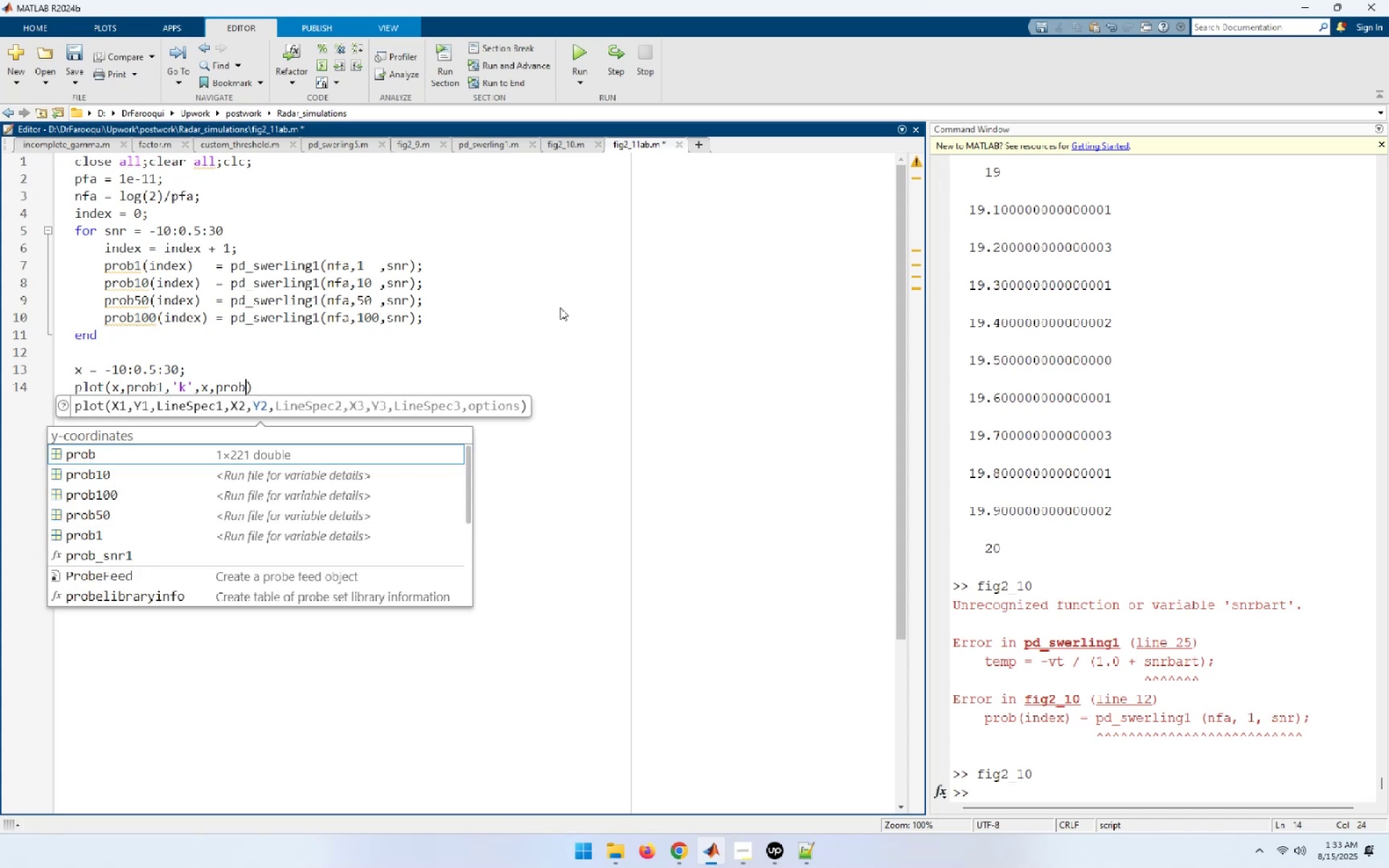 
key(ArrowDown)
 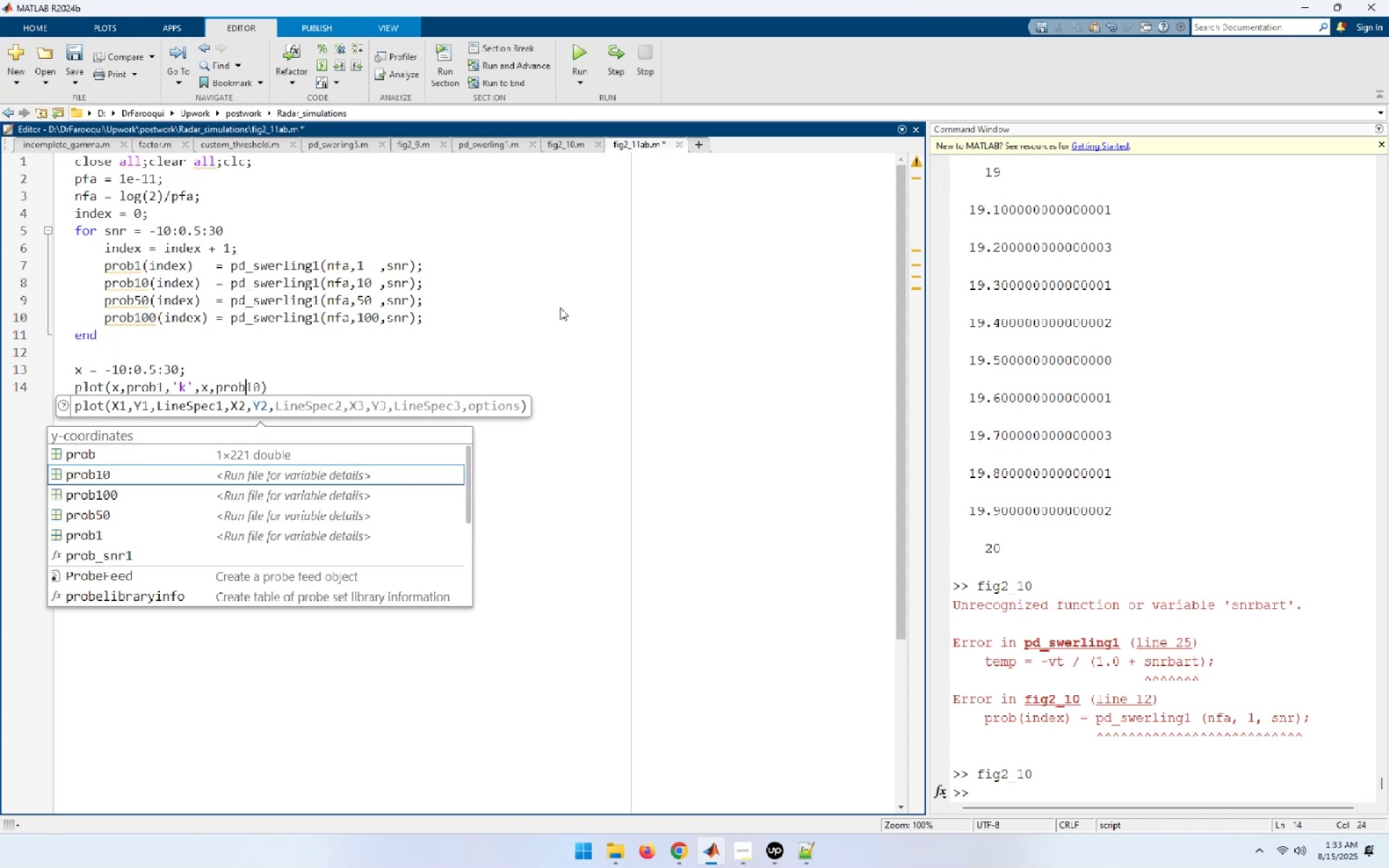 
key(Tab)
 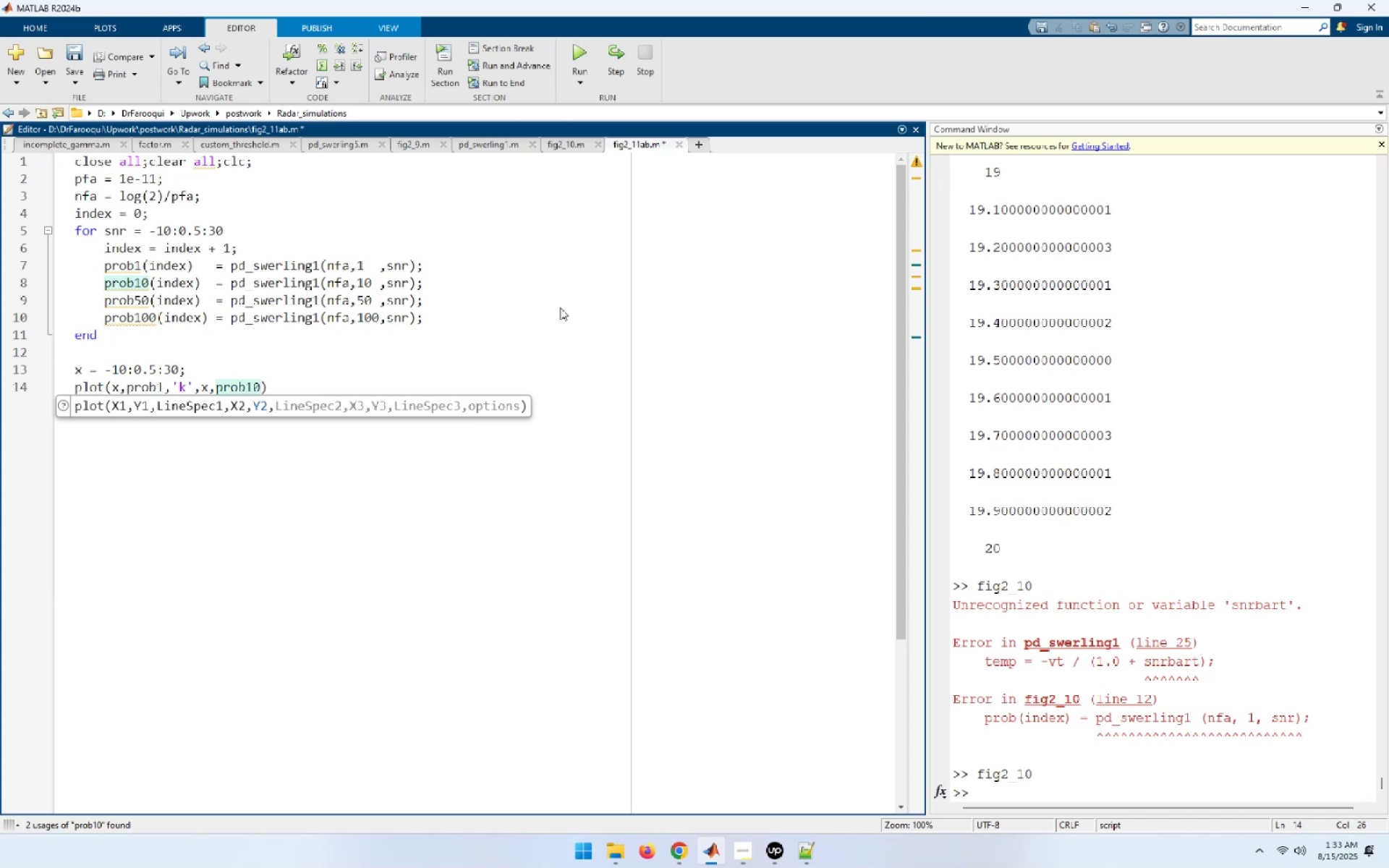 
key(Comma)
 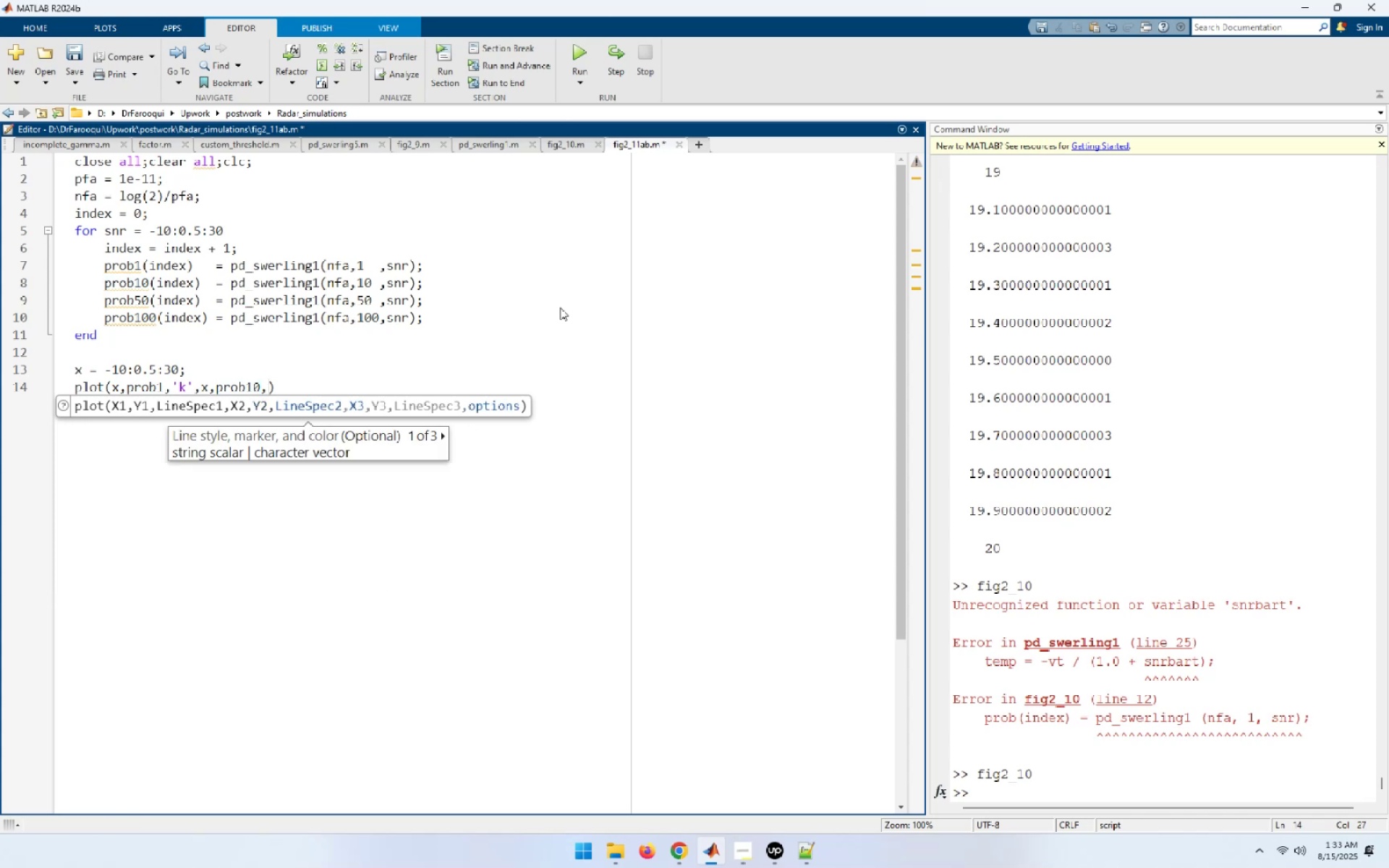 
key(Quote)
 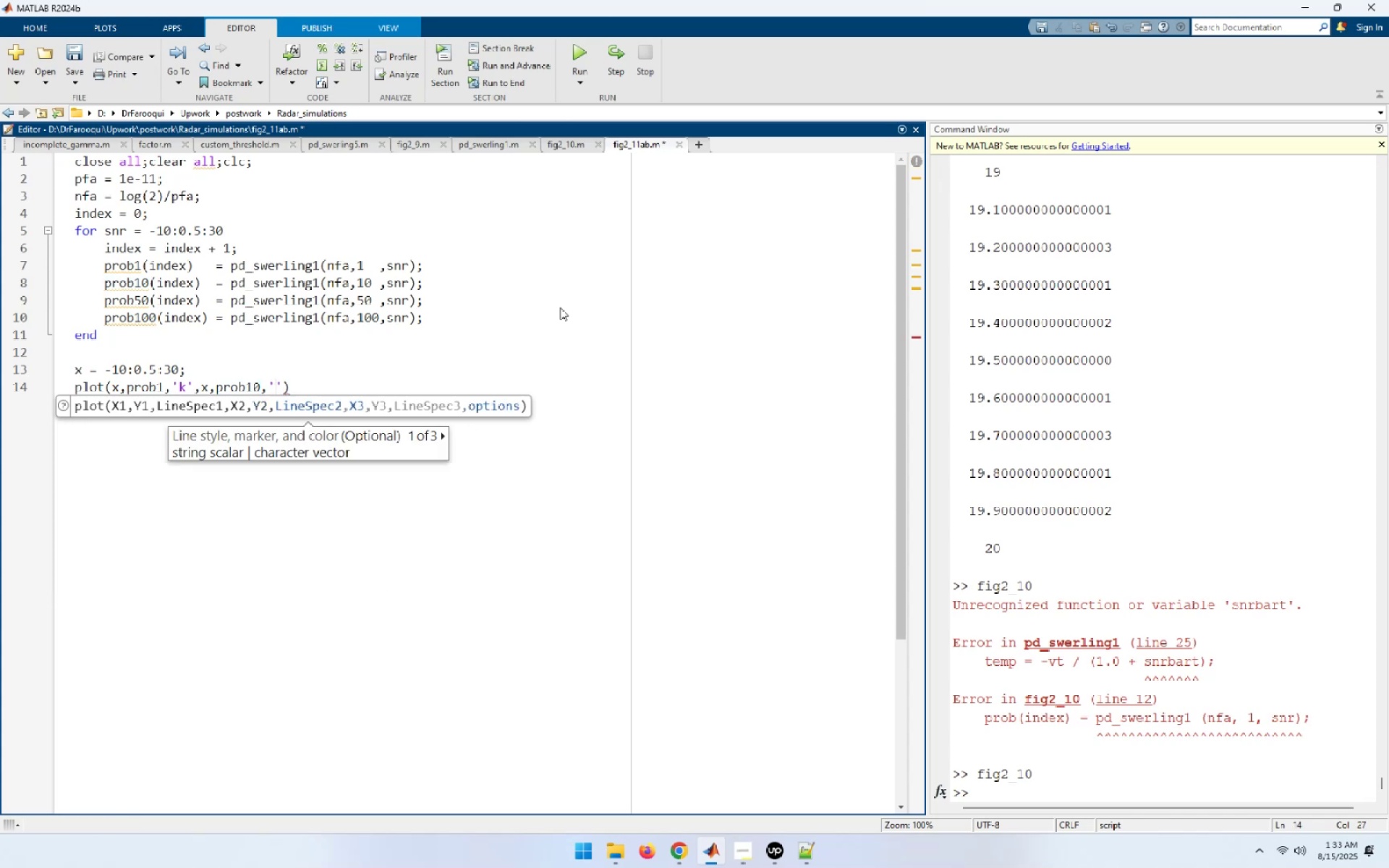 
key(K)
 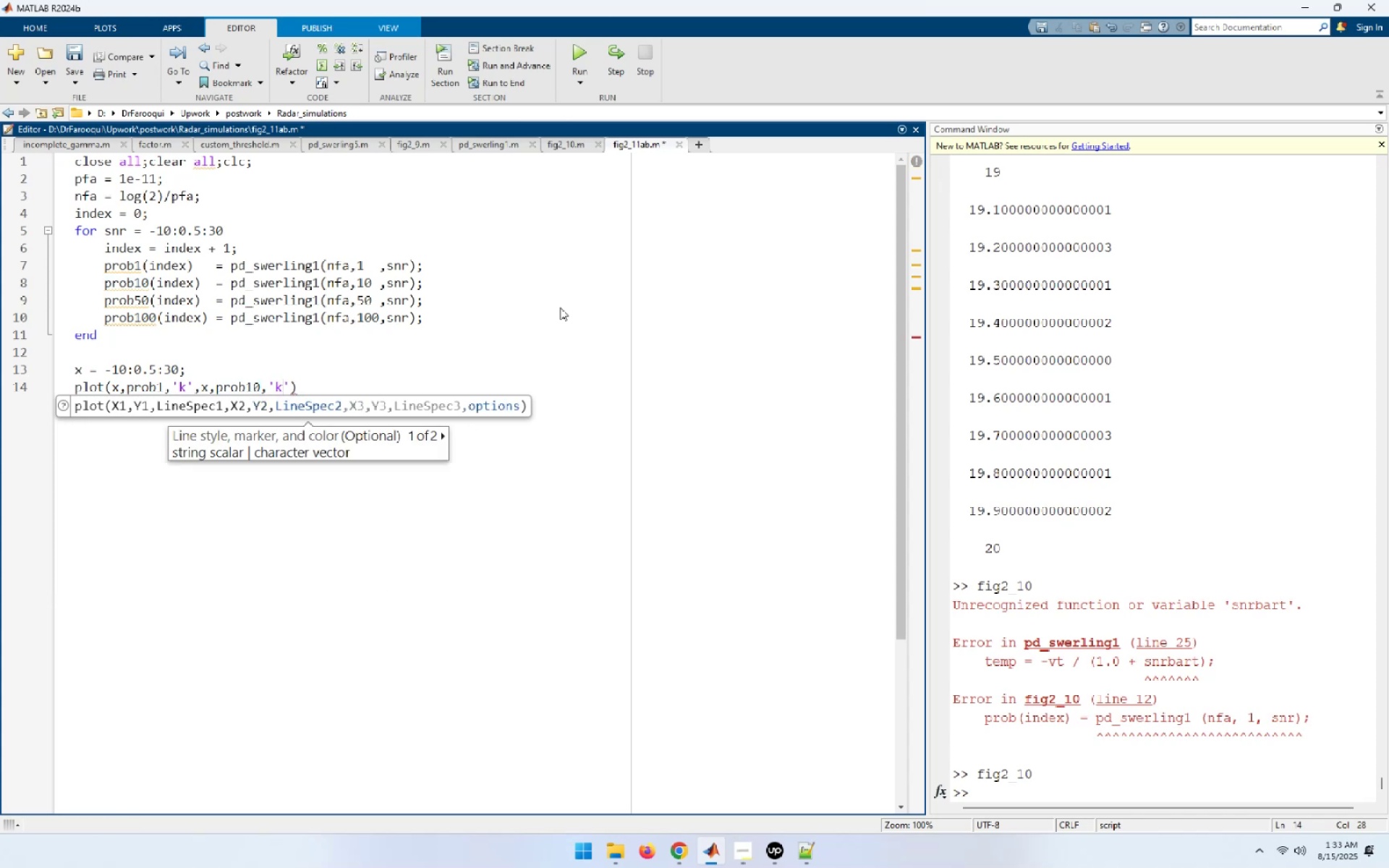 
key(Quote)
 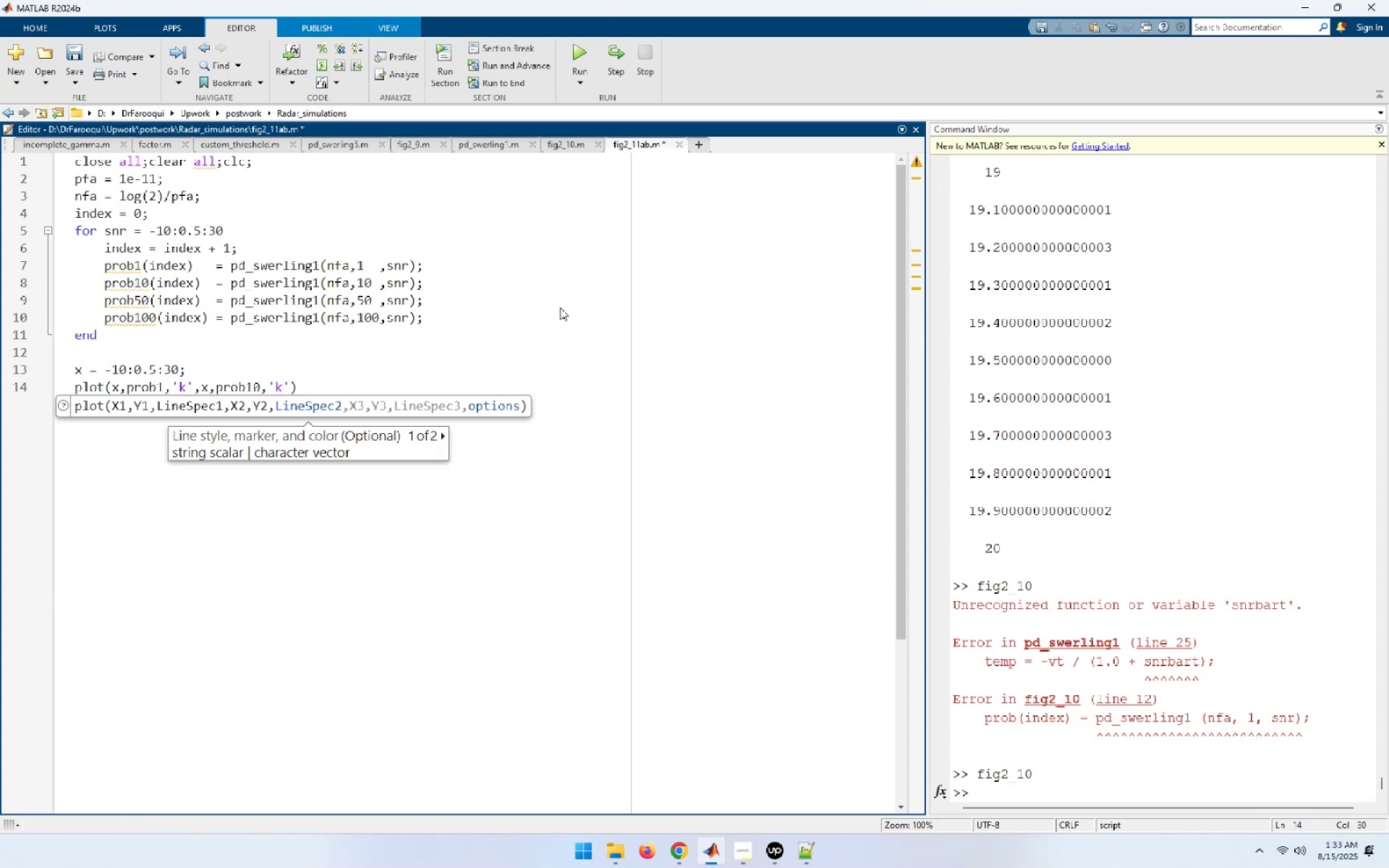 
key(ArrowLeft)
 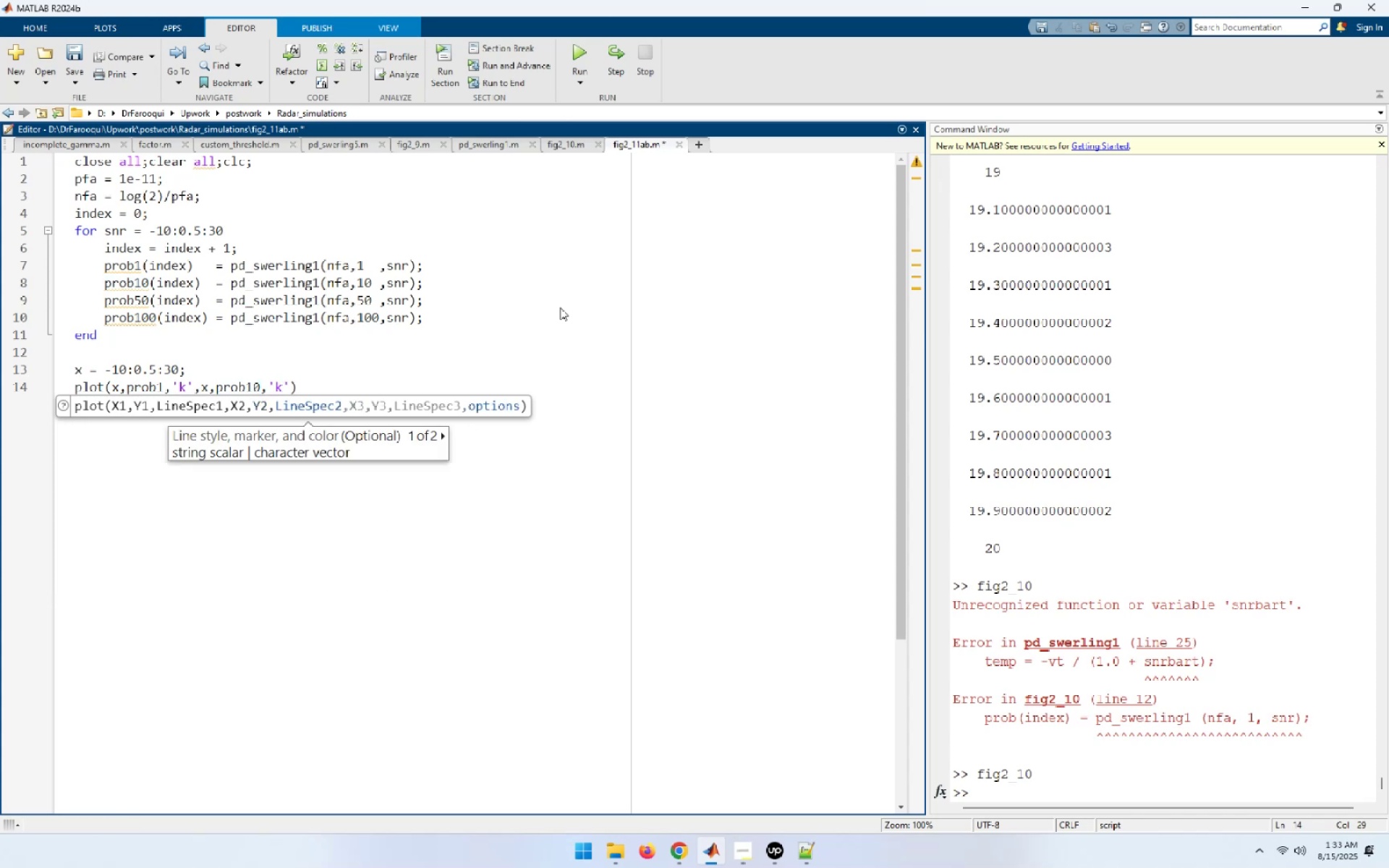 
key(Shift+Semicolon)
 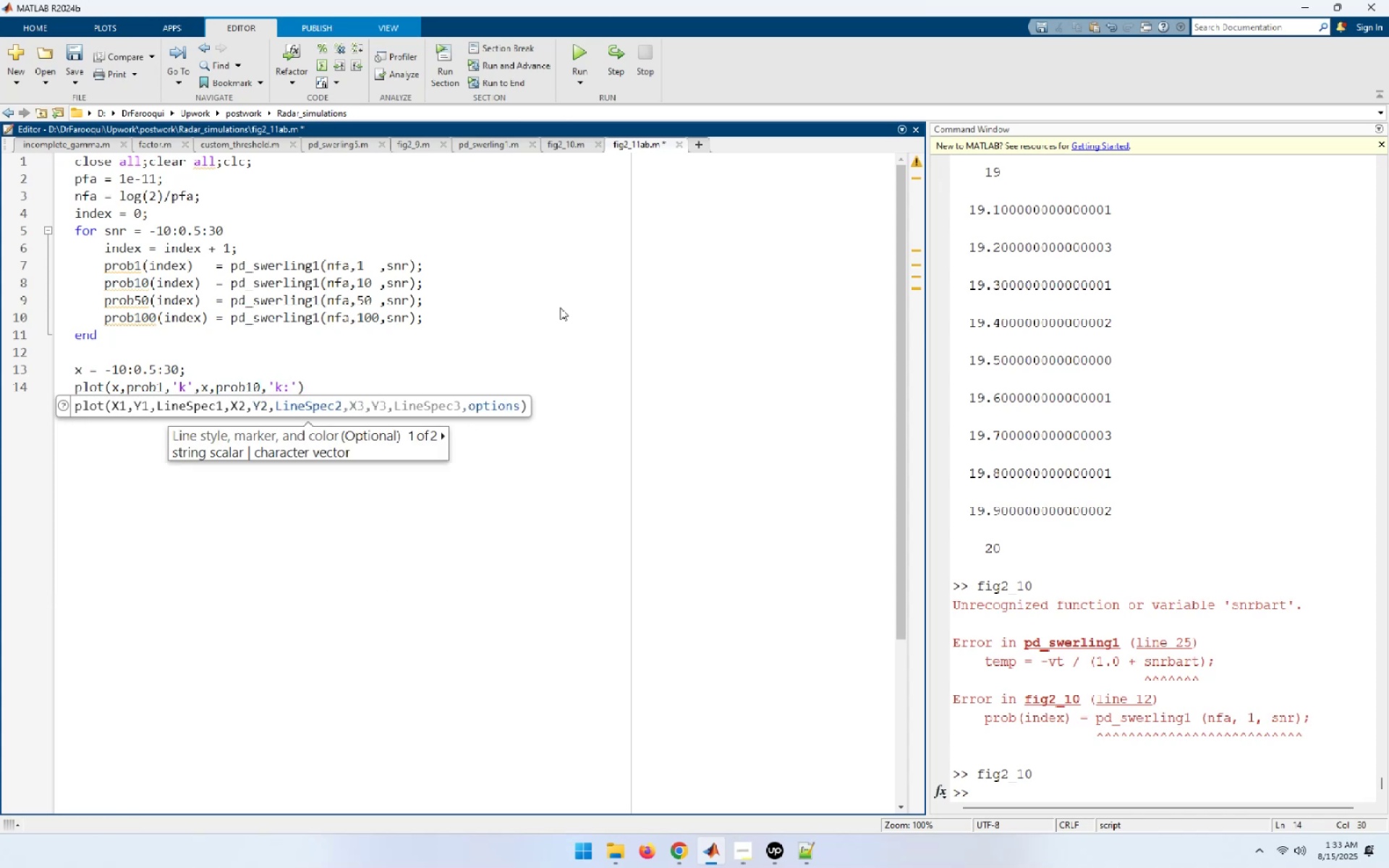 
key(ArrowRight)
 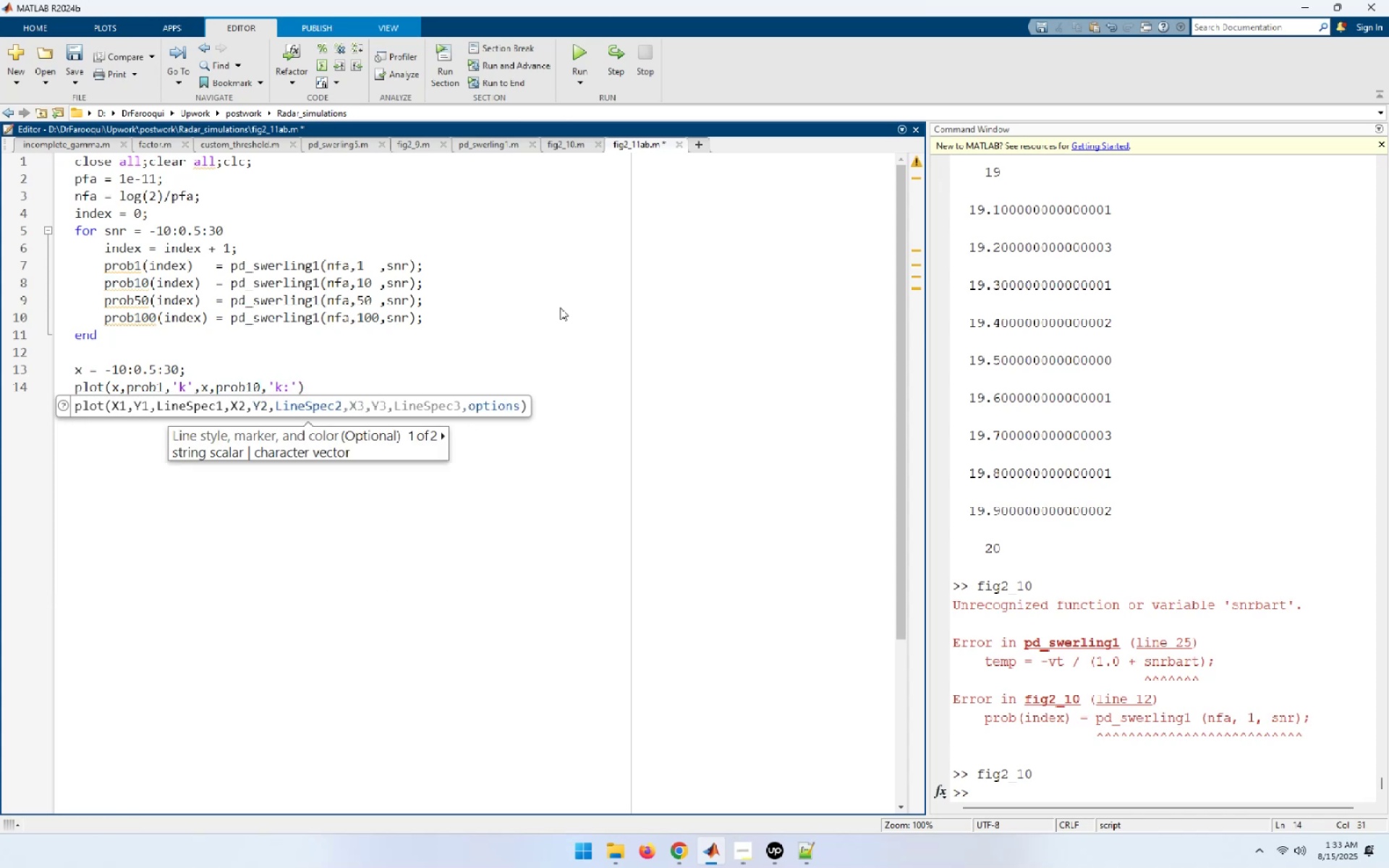 
type(,')
key(Backspace)
type(x,'pro)
 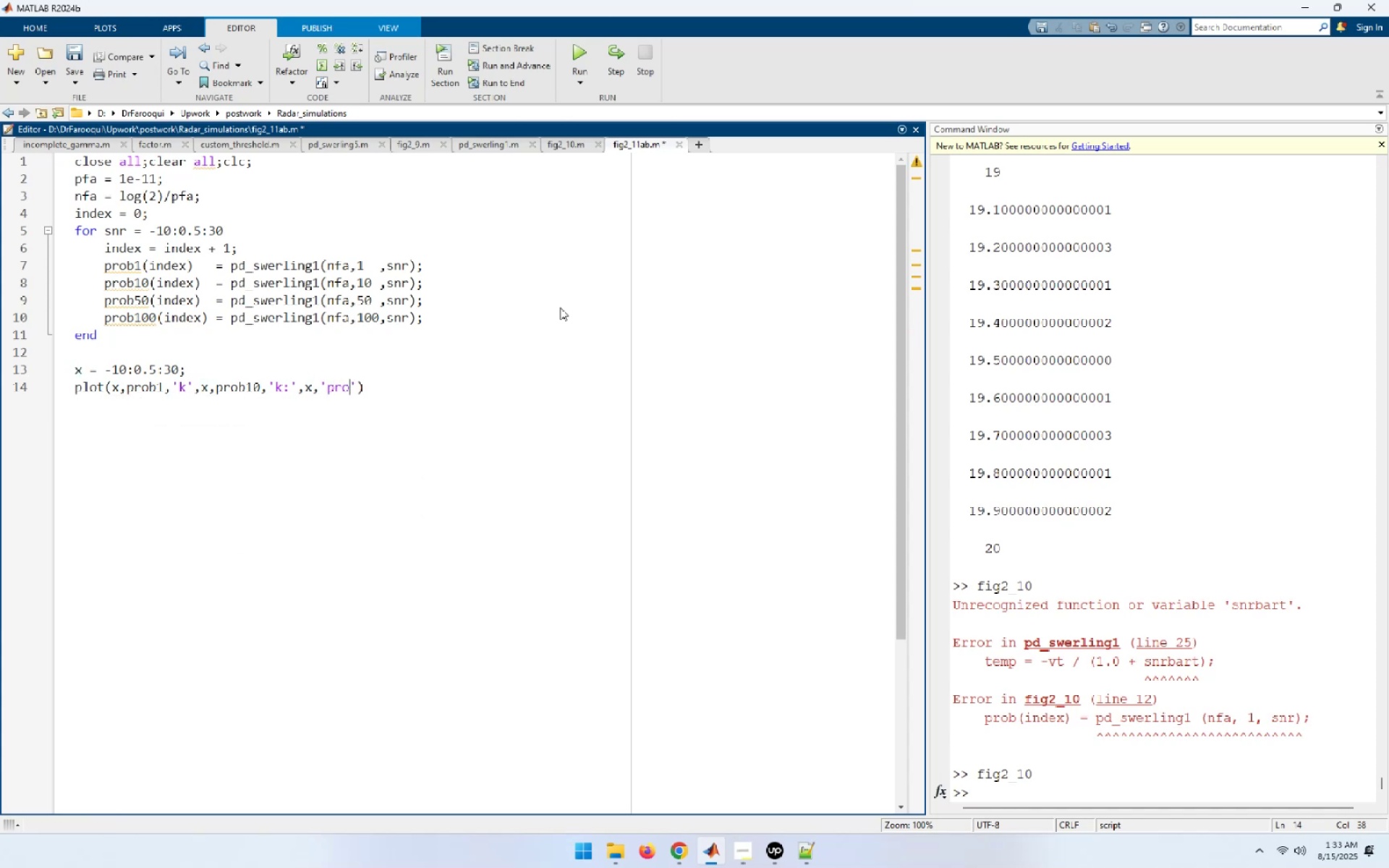 
key(ArrowLeft)
 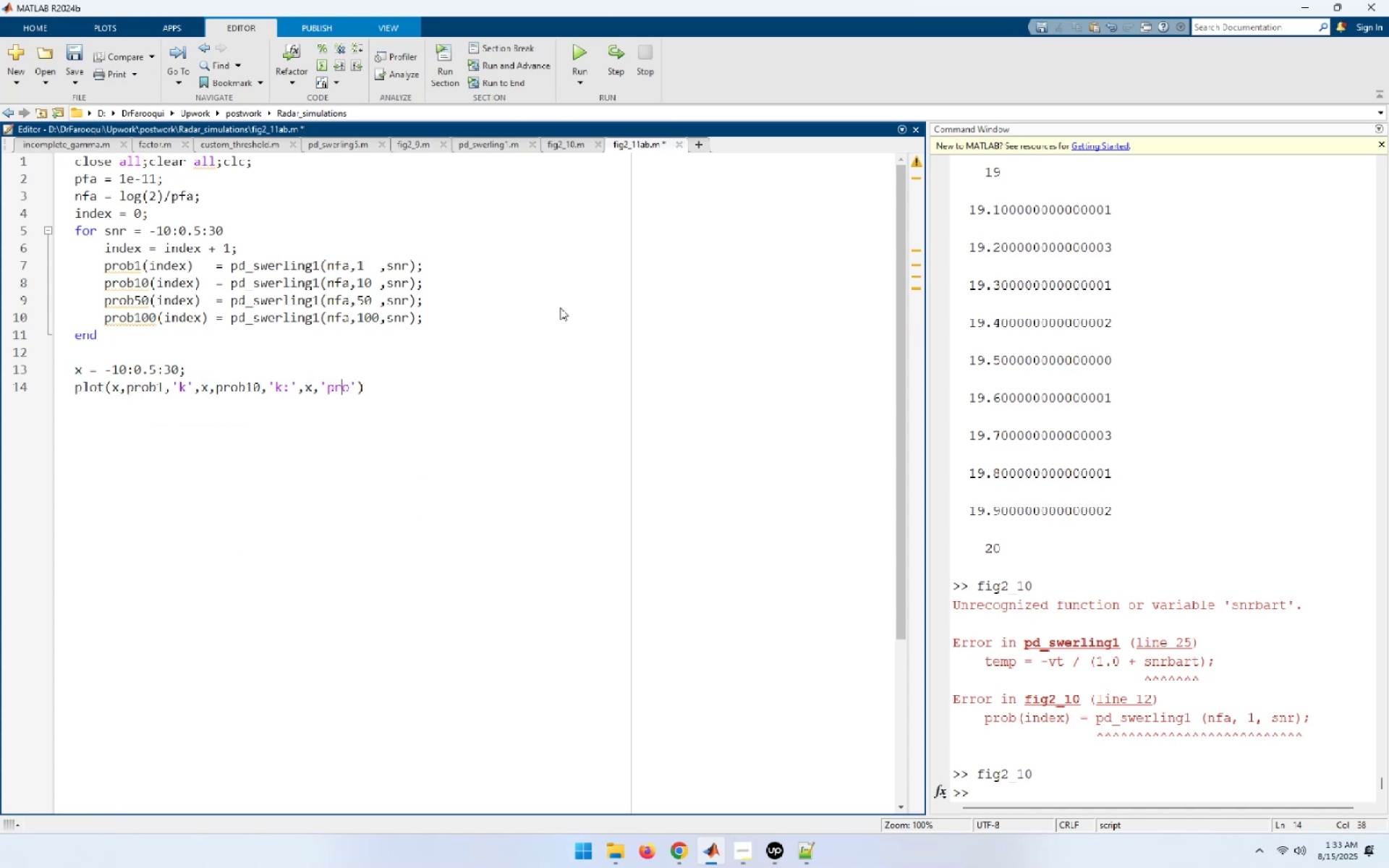 
key(ArrowLeft)
 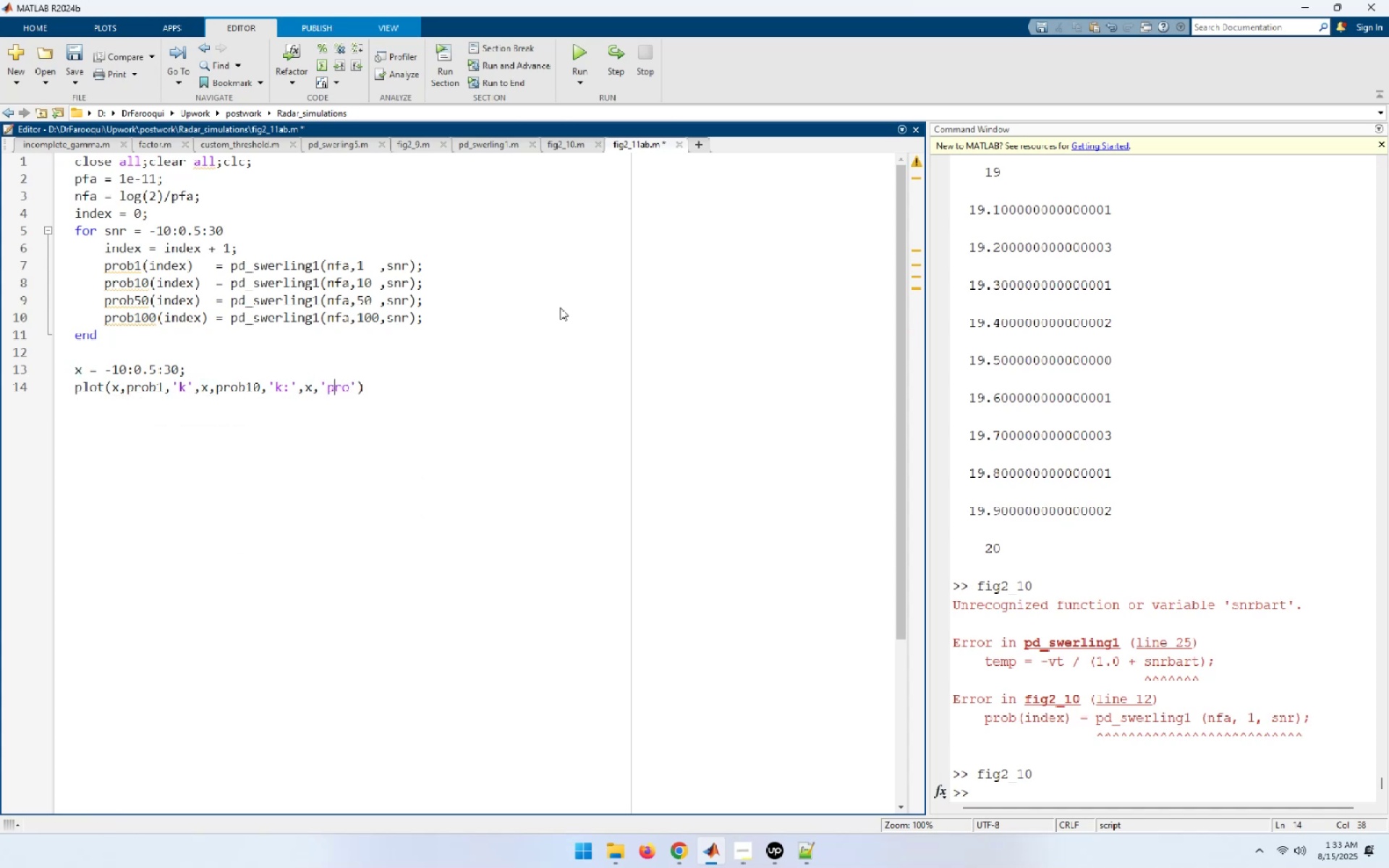 
key(ArrowLeft)
 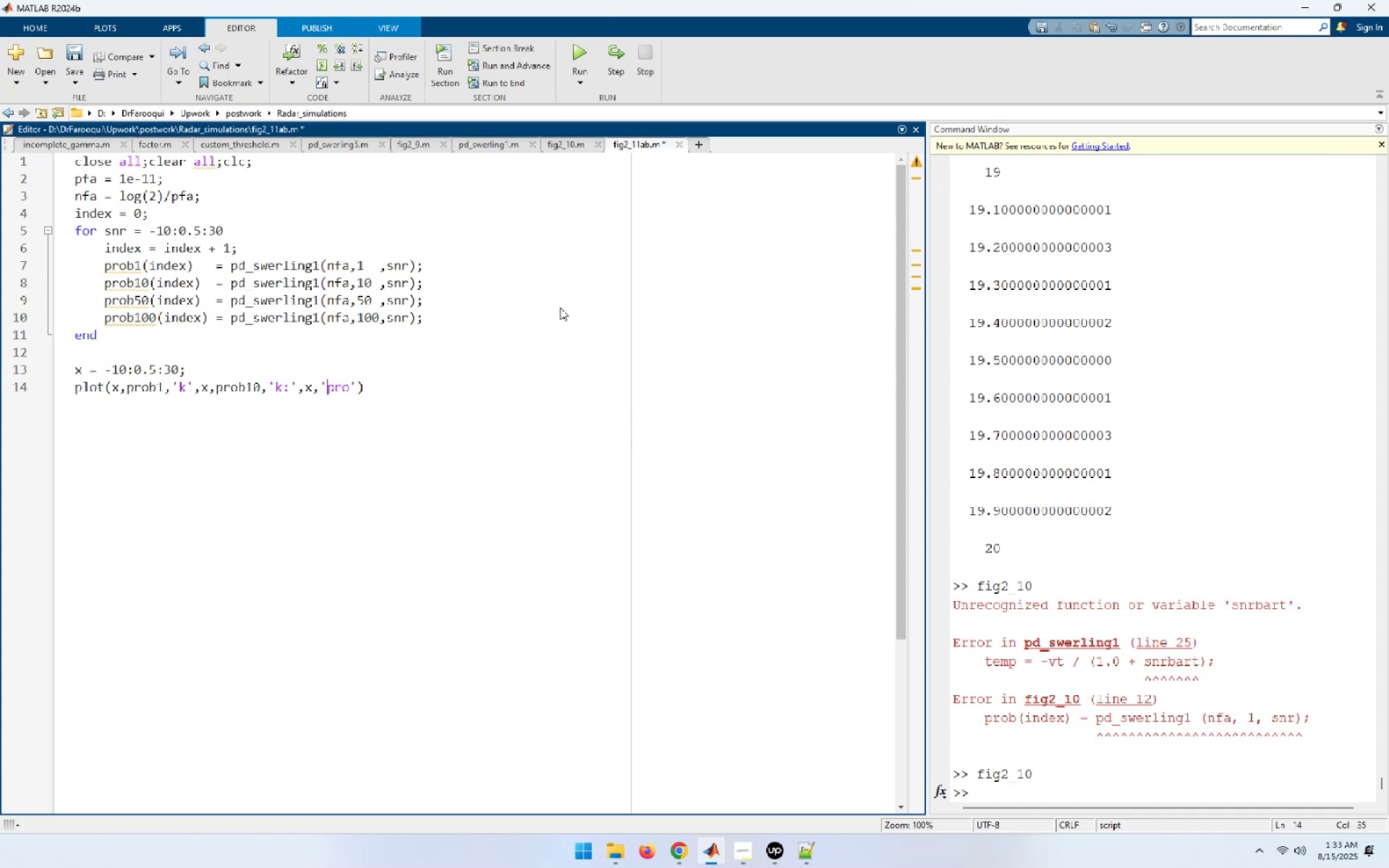 
key(Backspace)
 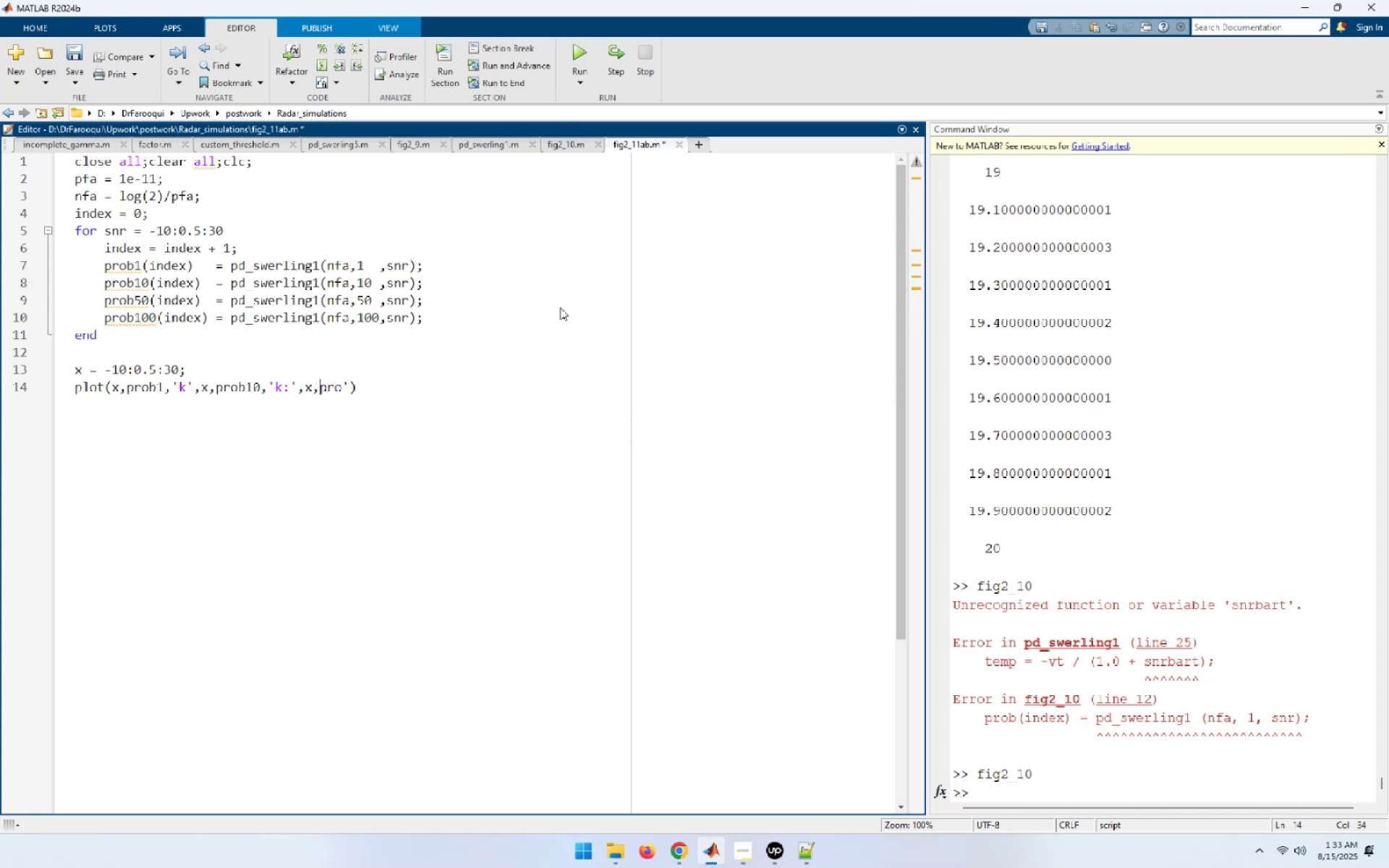 
key(End)
 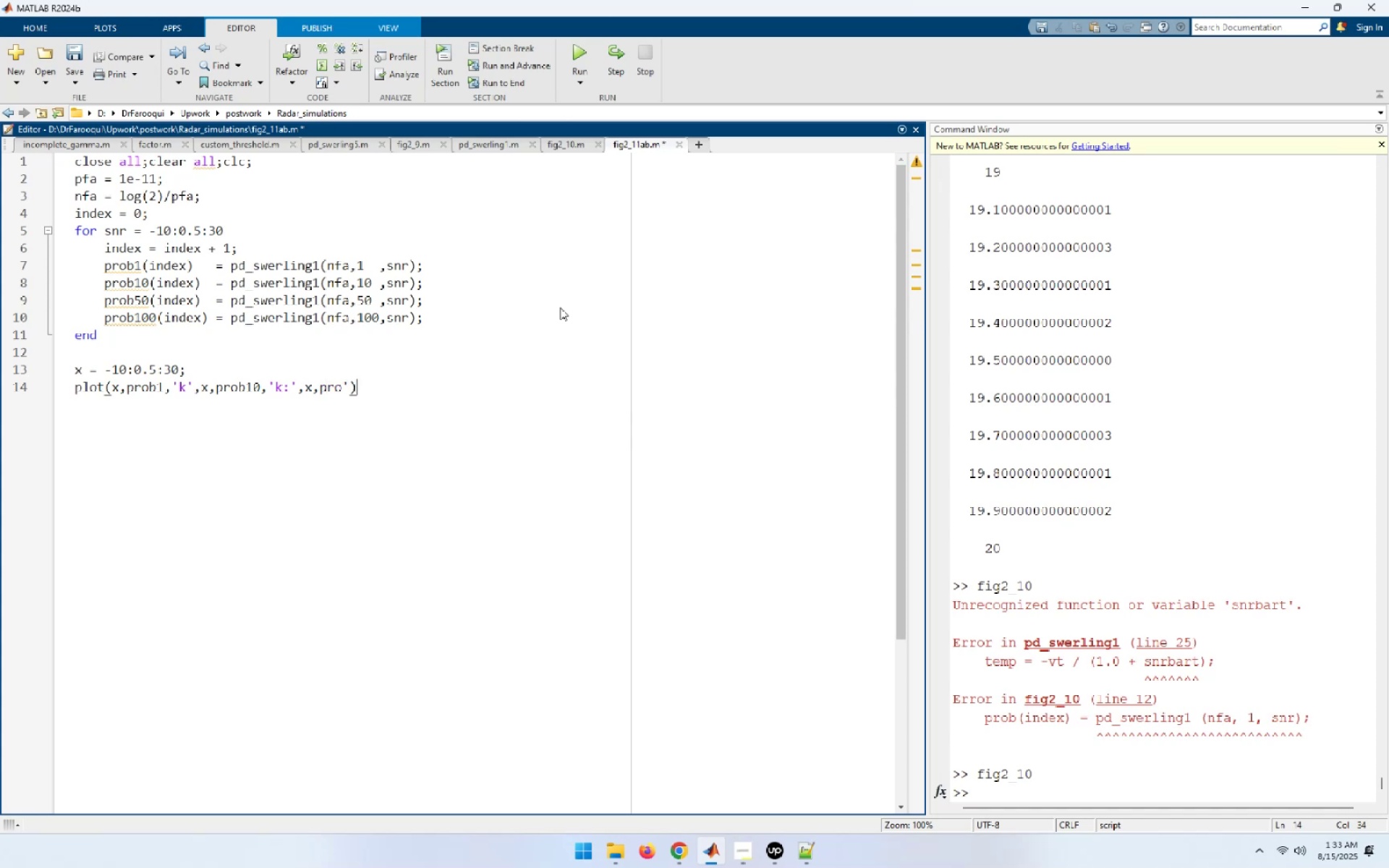 
key(ArrowLeft)
 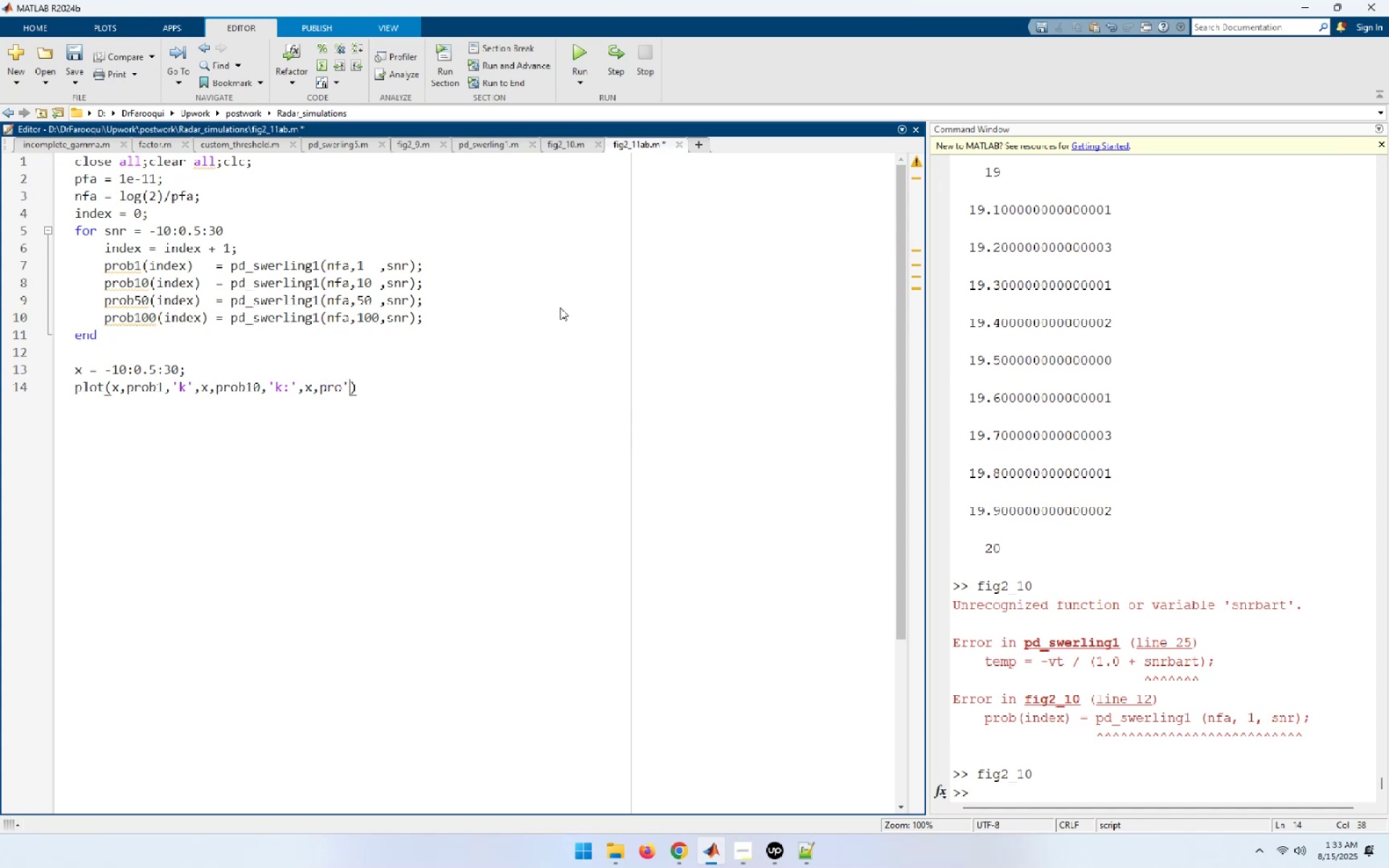 
key(Backspace)
type(b5)
key(Tab)
type(,'k--)
 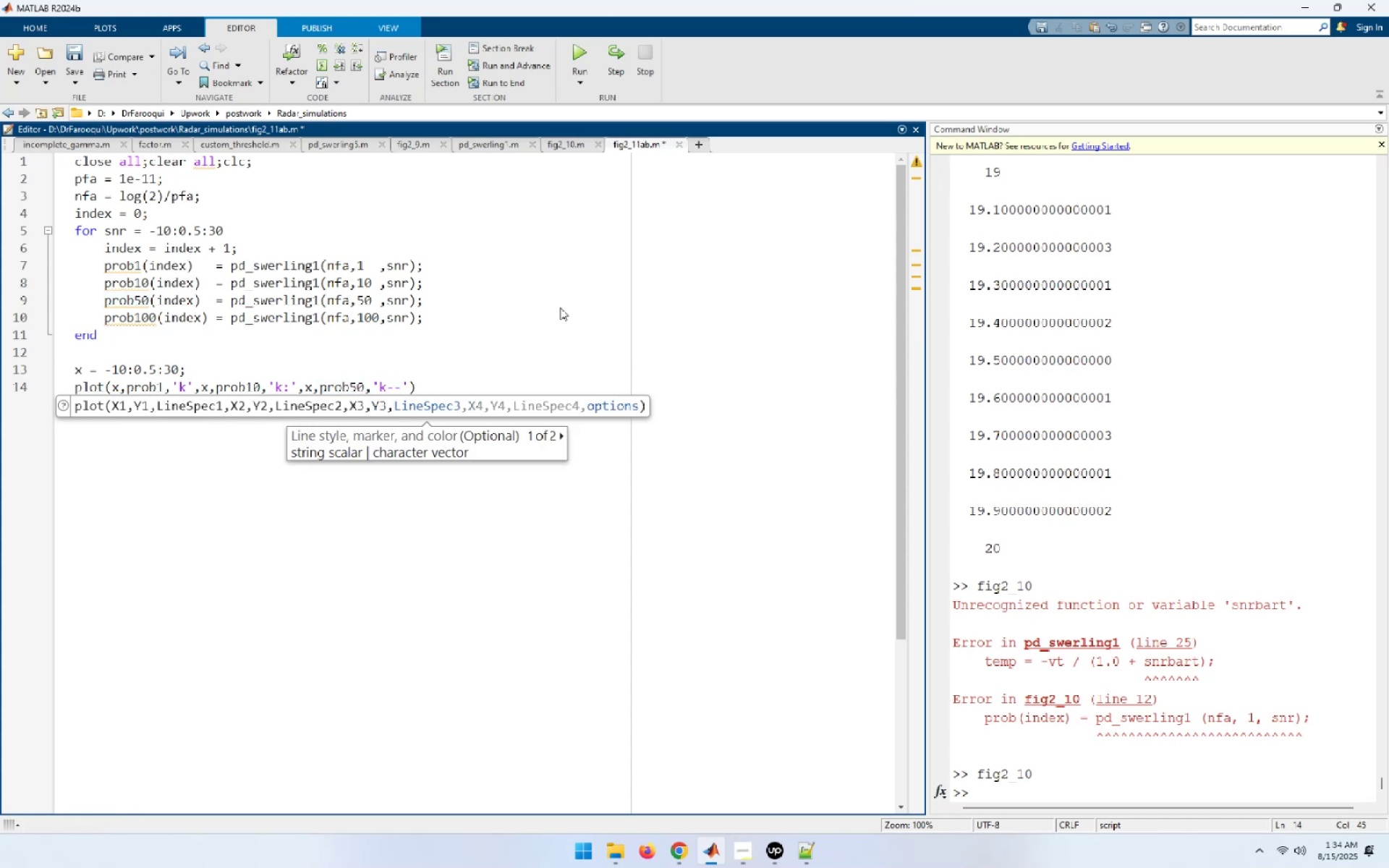 
key(ArrowRight)
 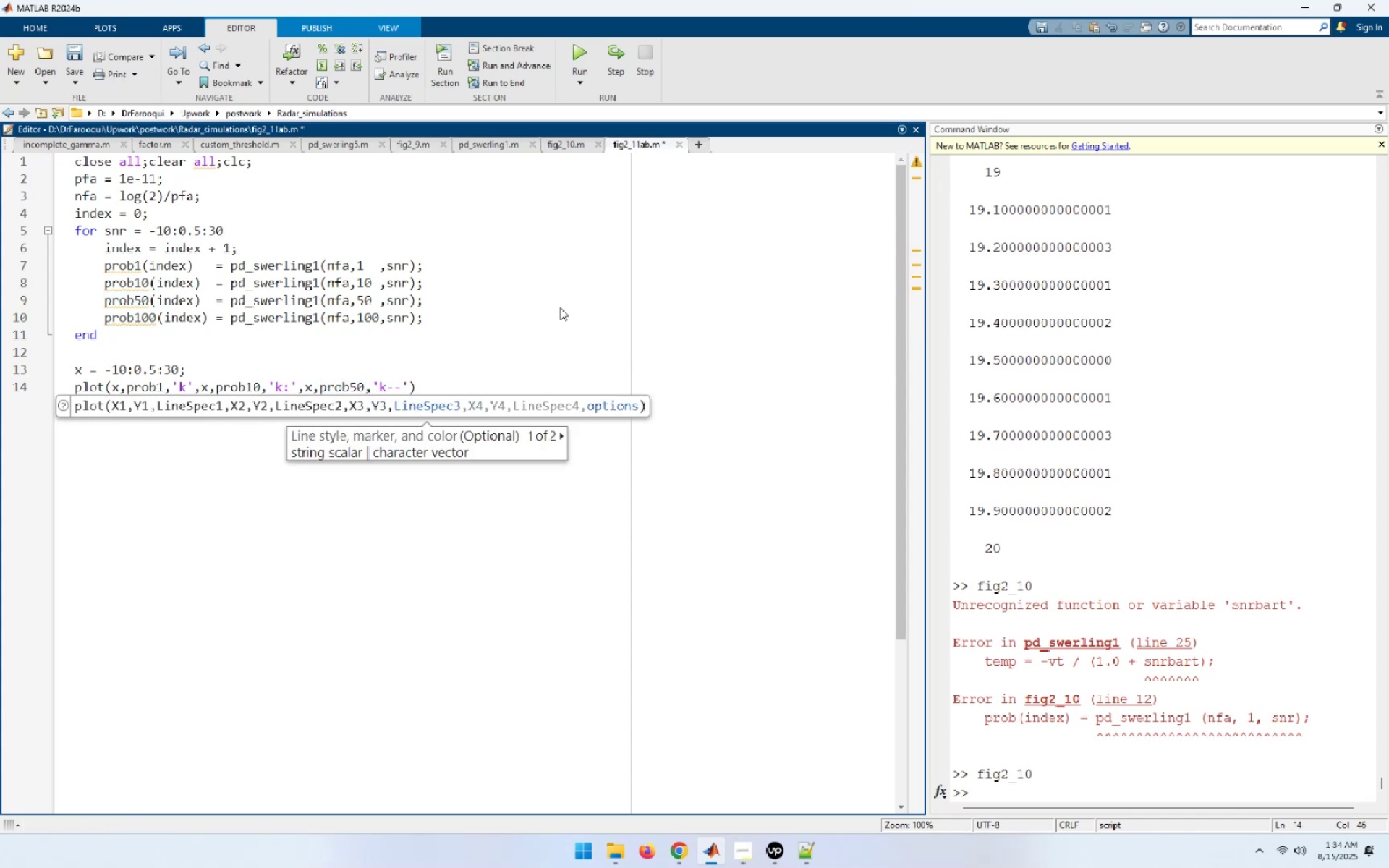 
key(Comma)
 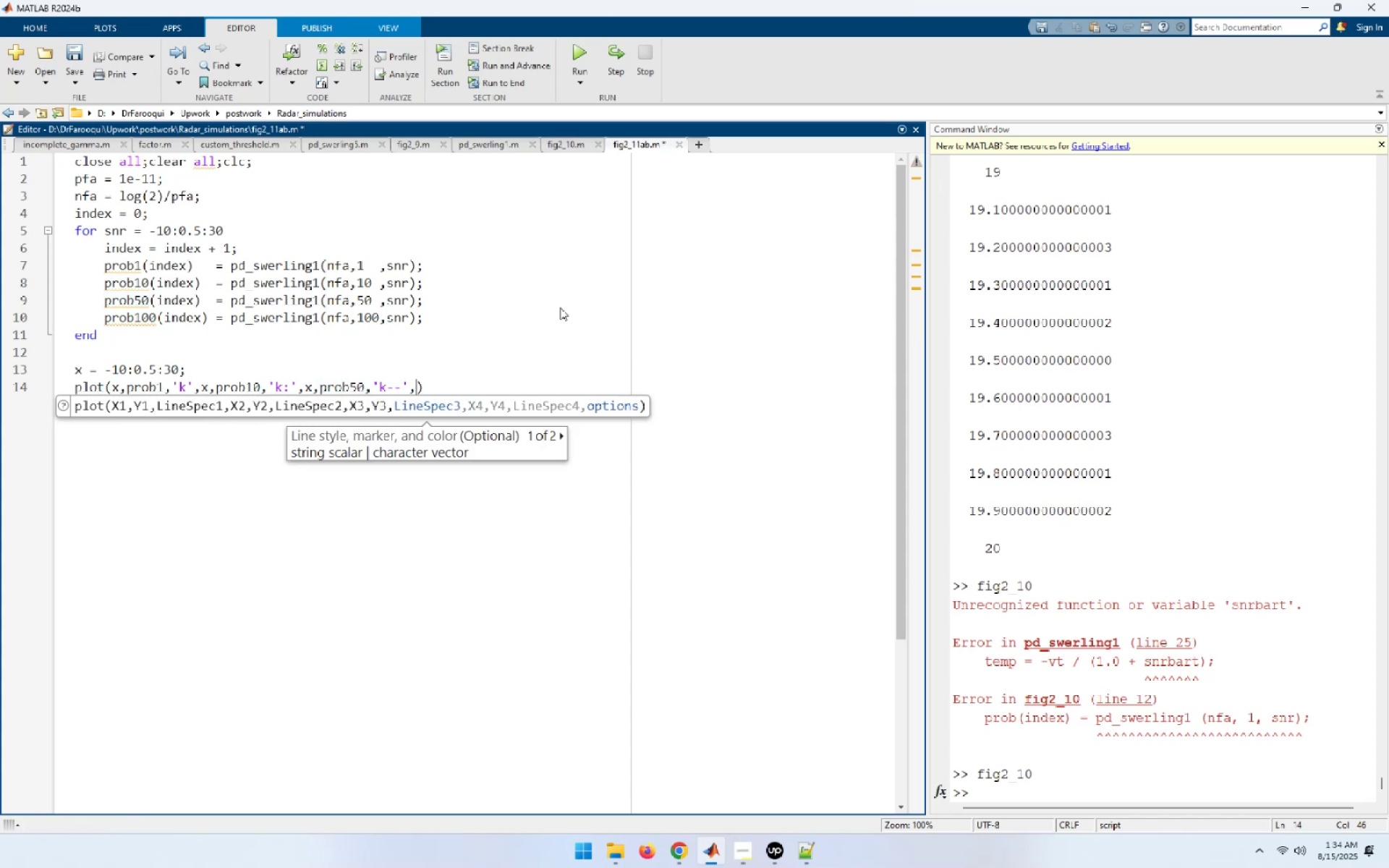 
key(Quote)
 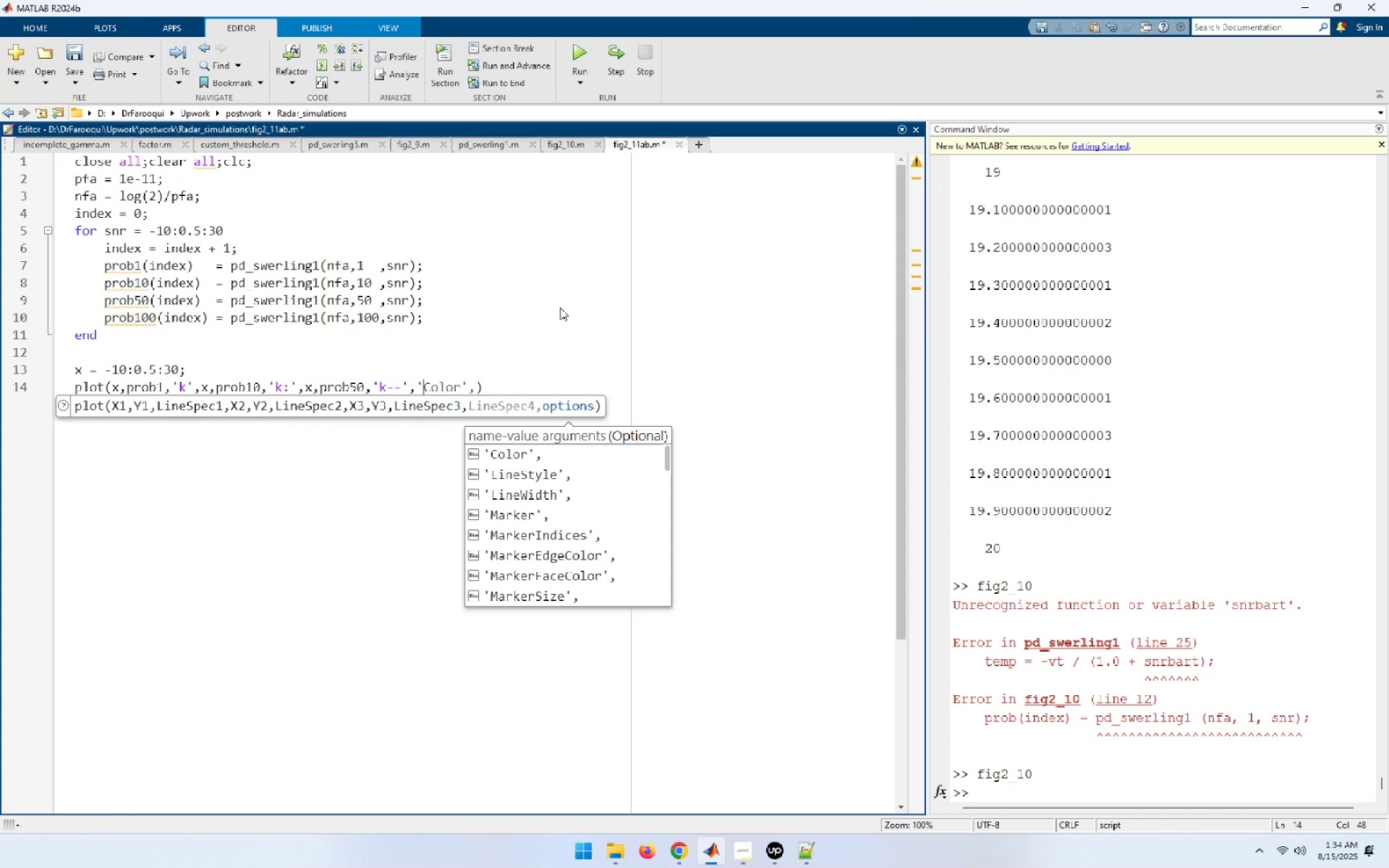 
key(ArrowLeft)
 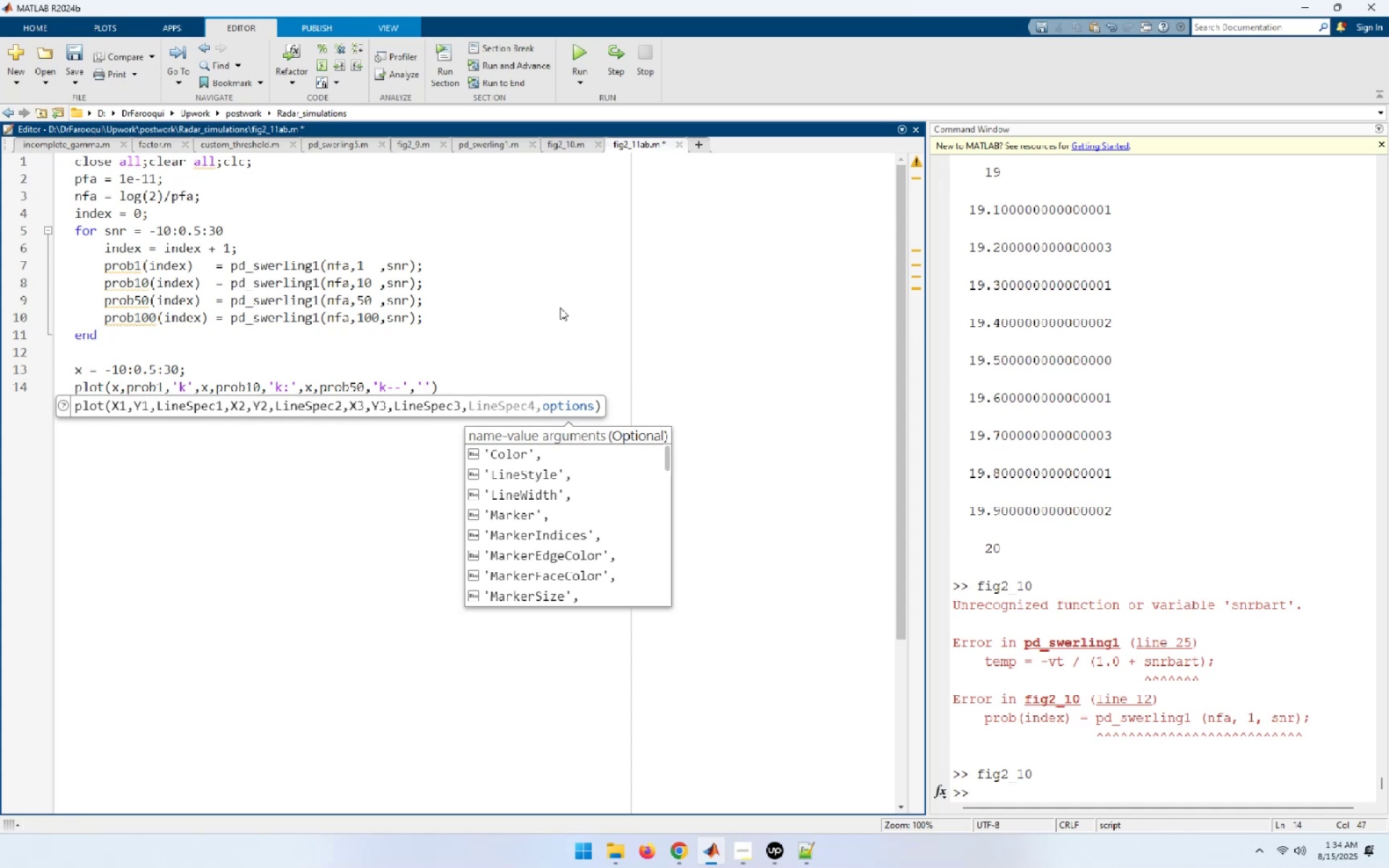 
type([Delete][Delete]x,pr)
key(Tab)
type(,'k-.[End])
 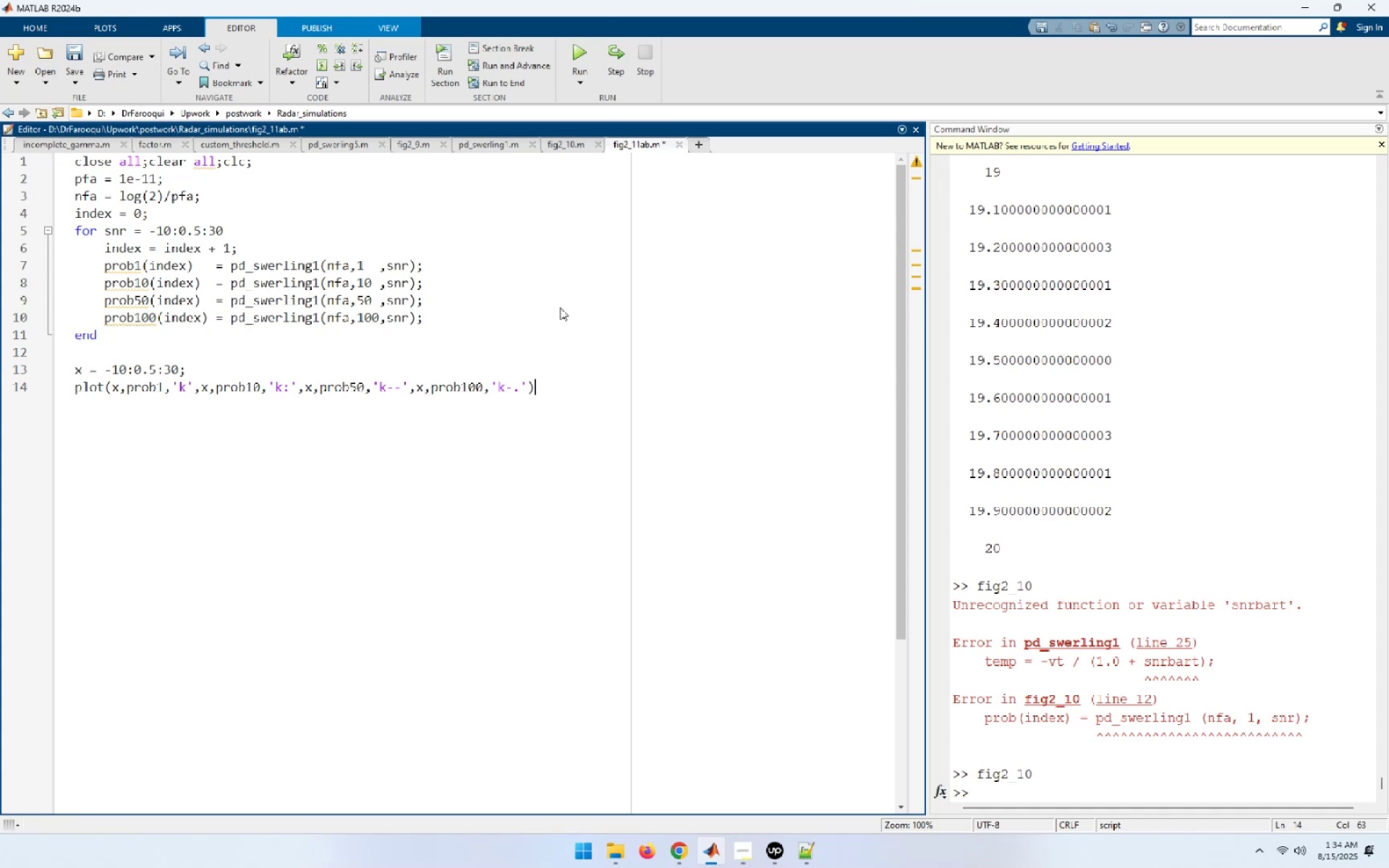 
wait(12.61)
 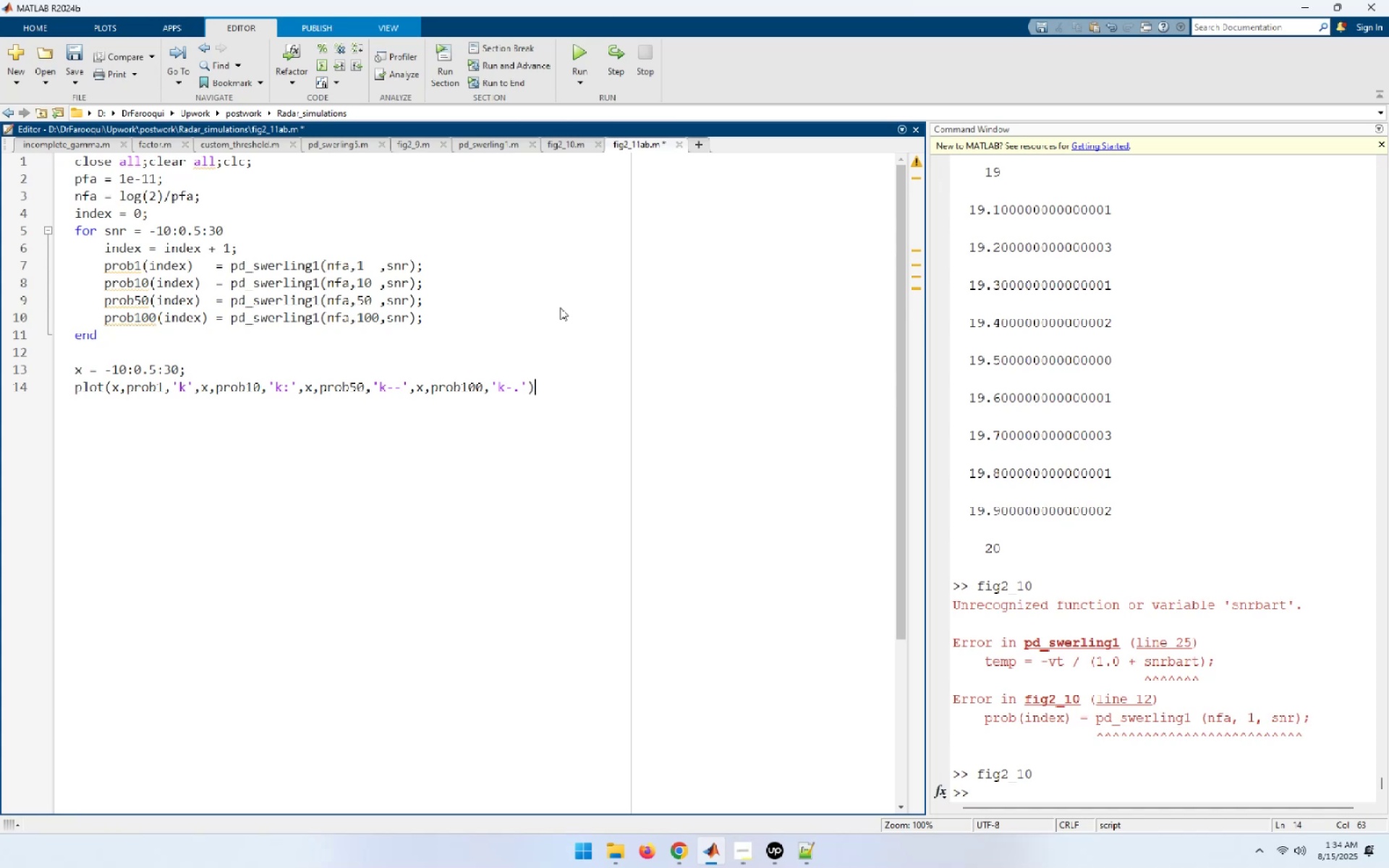 
key(Semicolon)
 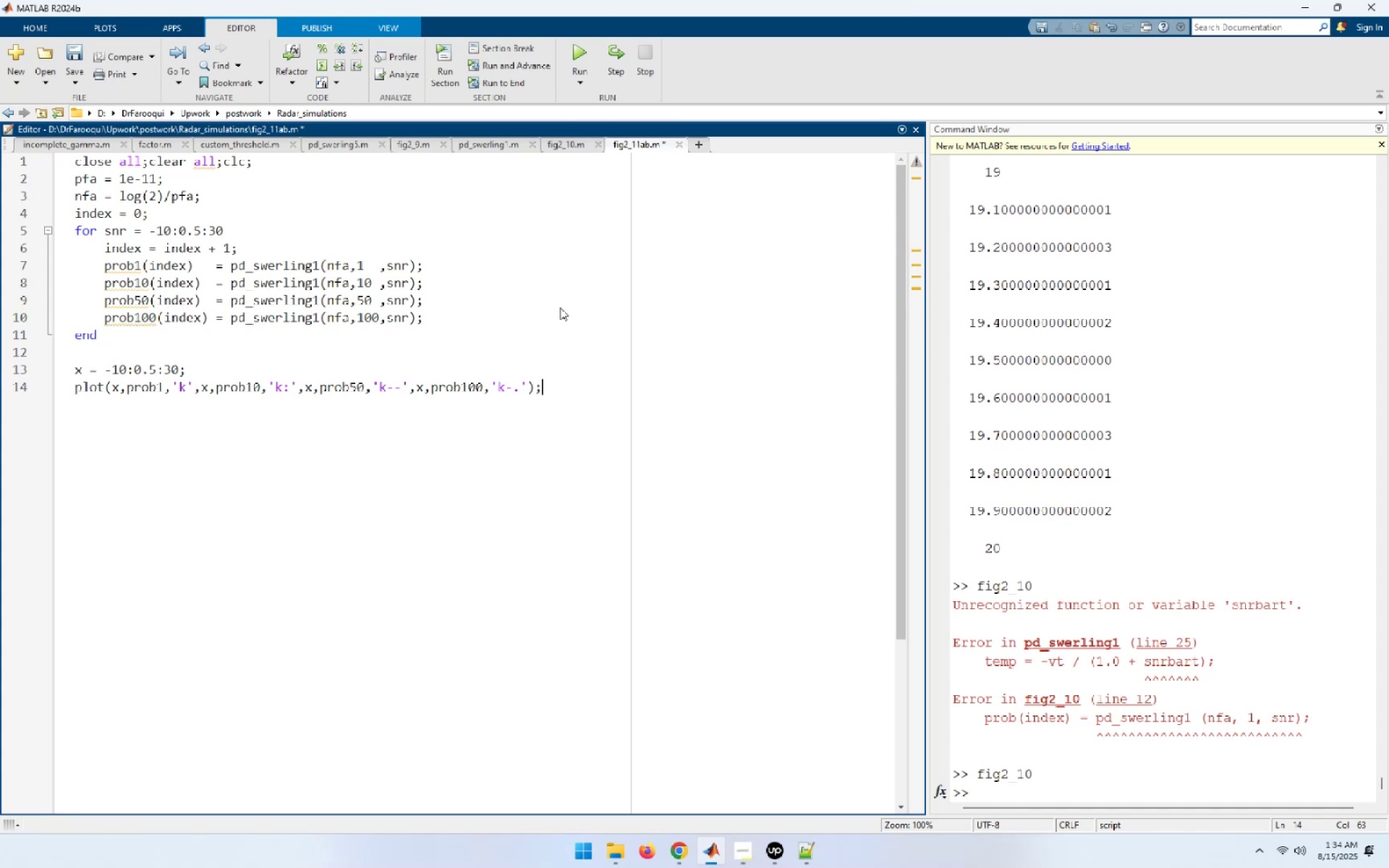 
key(Enter)
 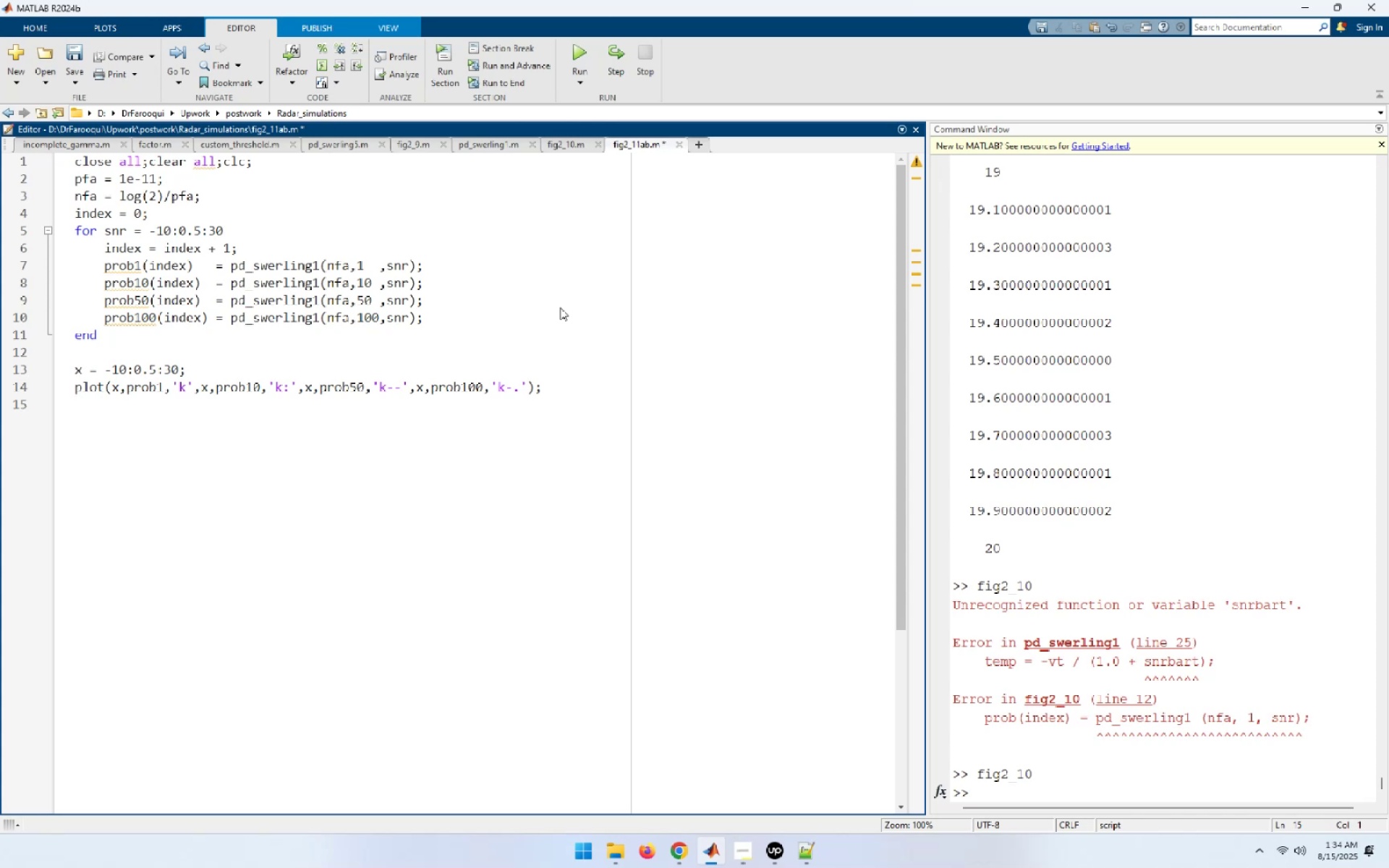 
wait(7.75)
 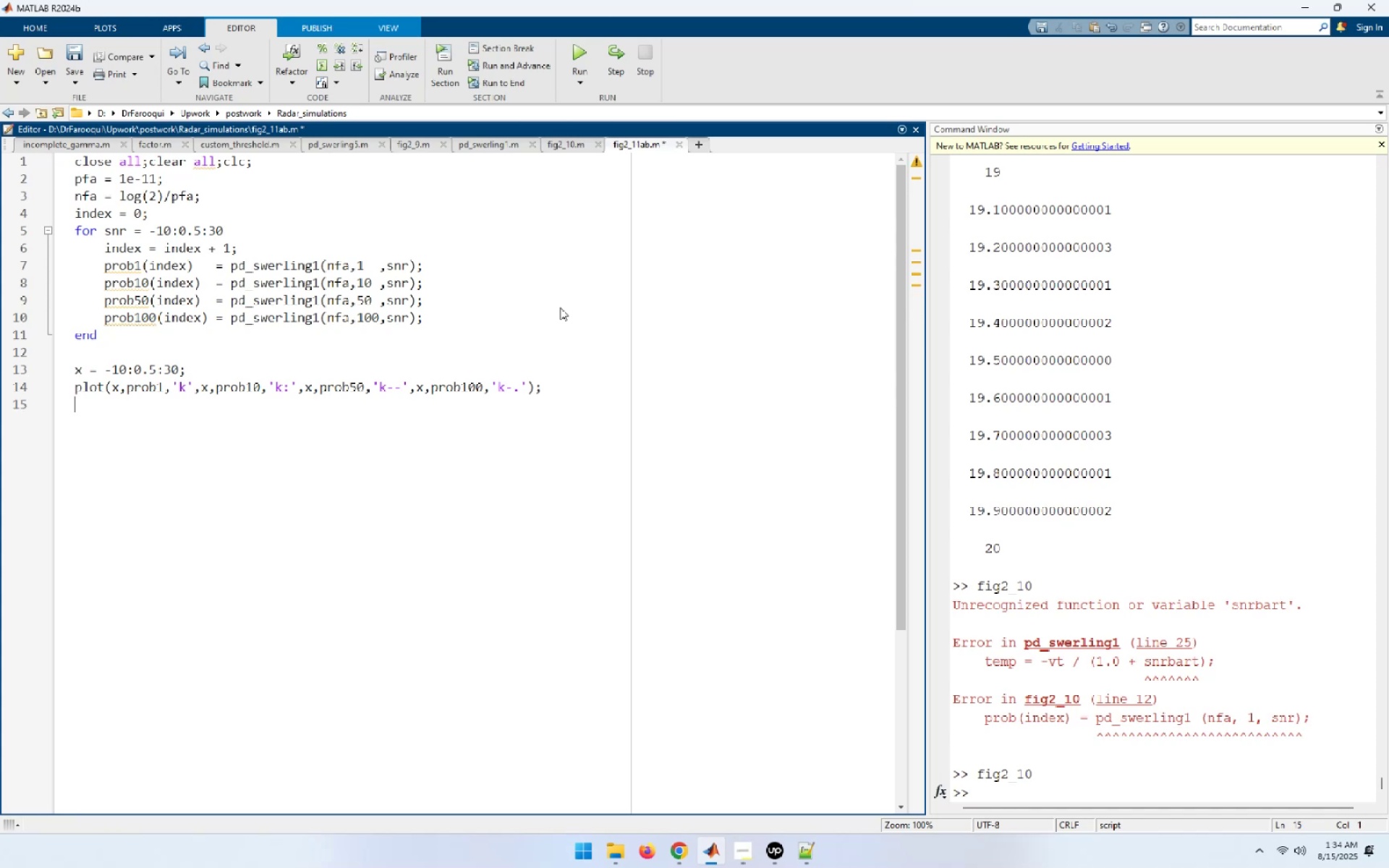 
type(axis())
 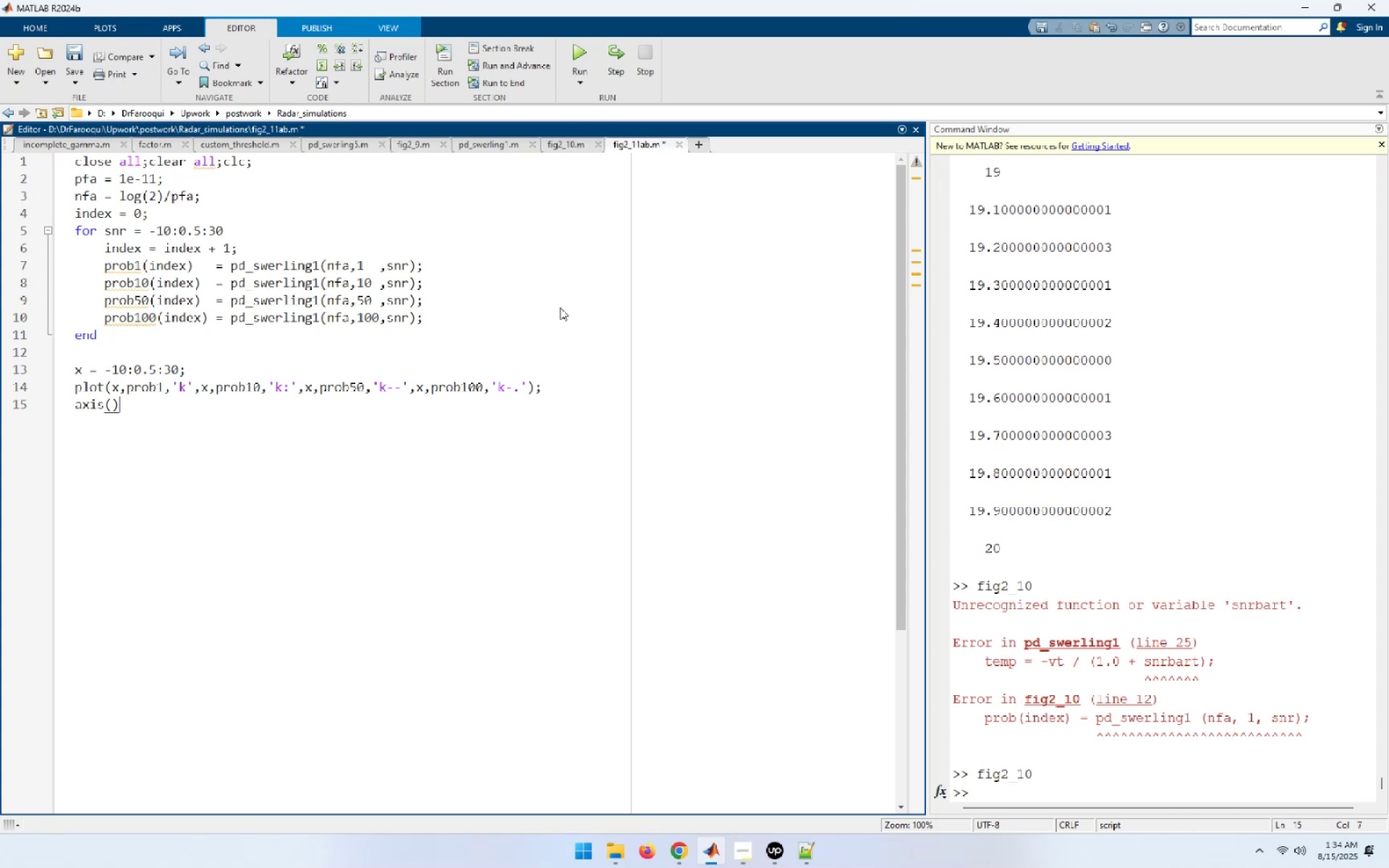 
key(ArrowLeft)
 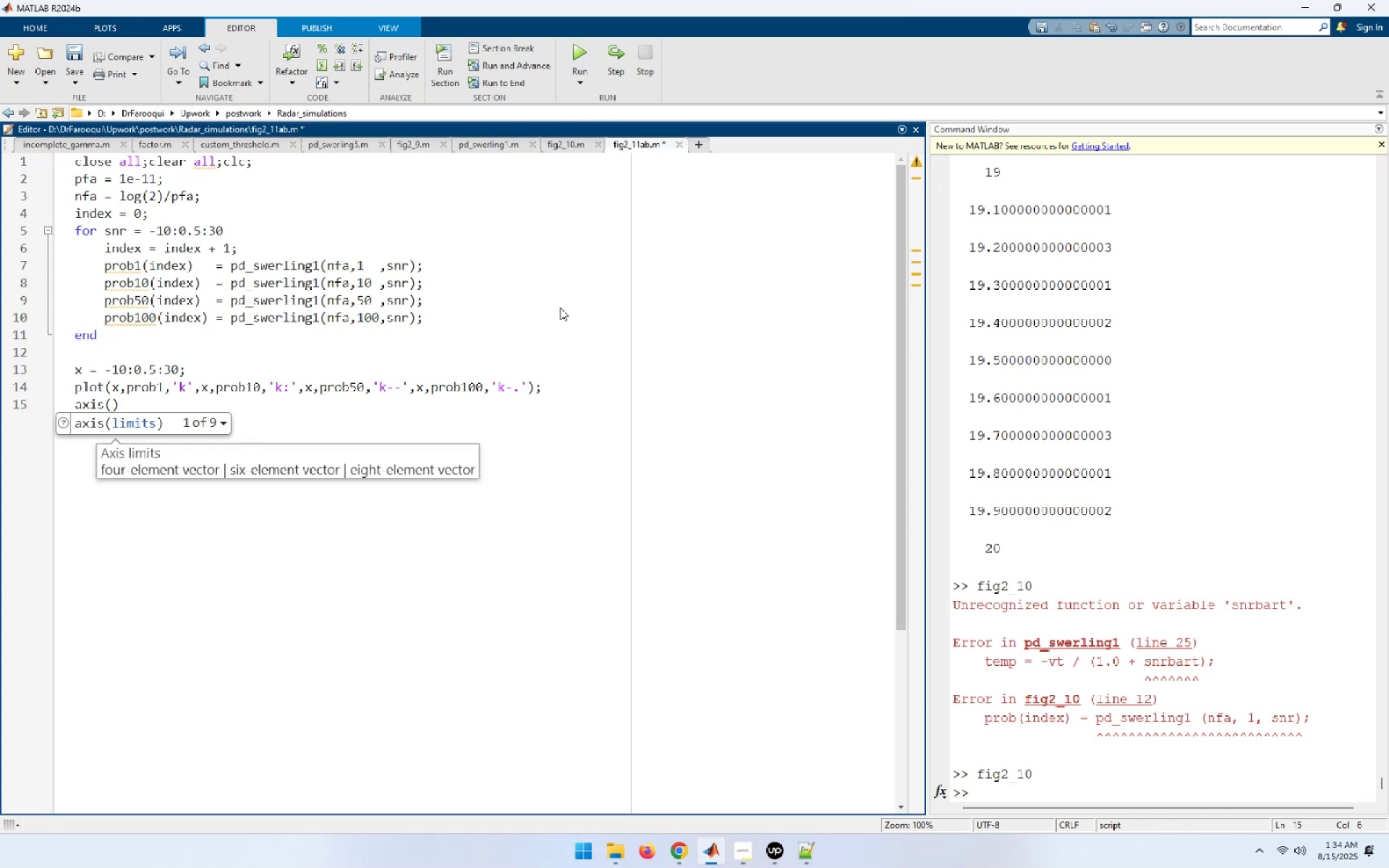 
key(BracketLeft)
 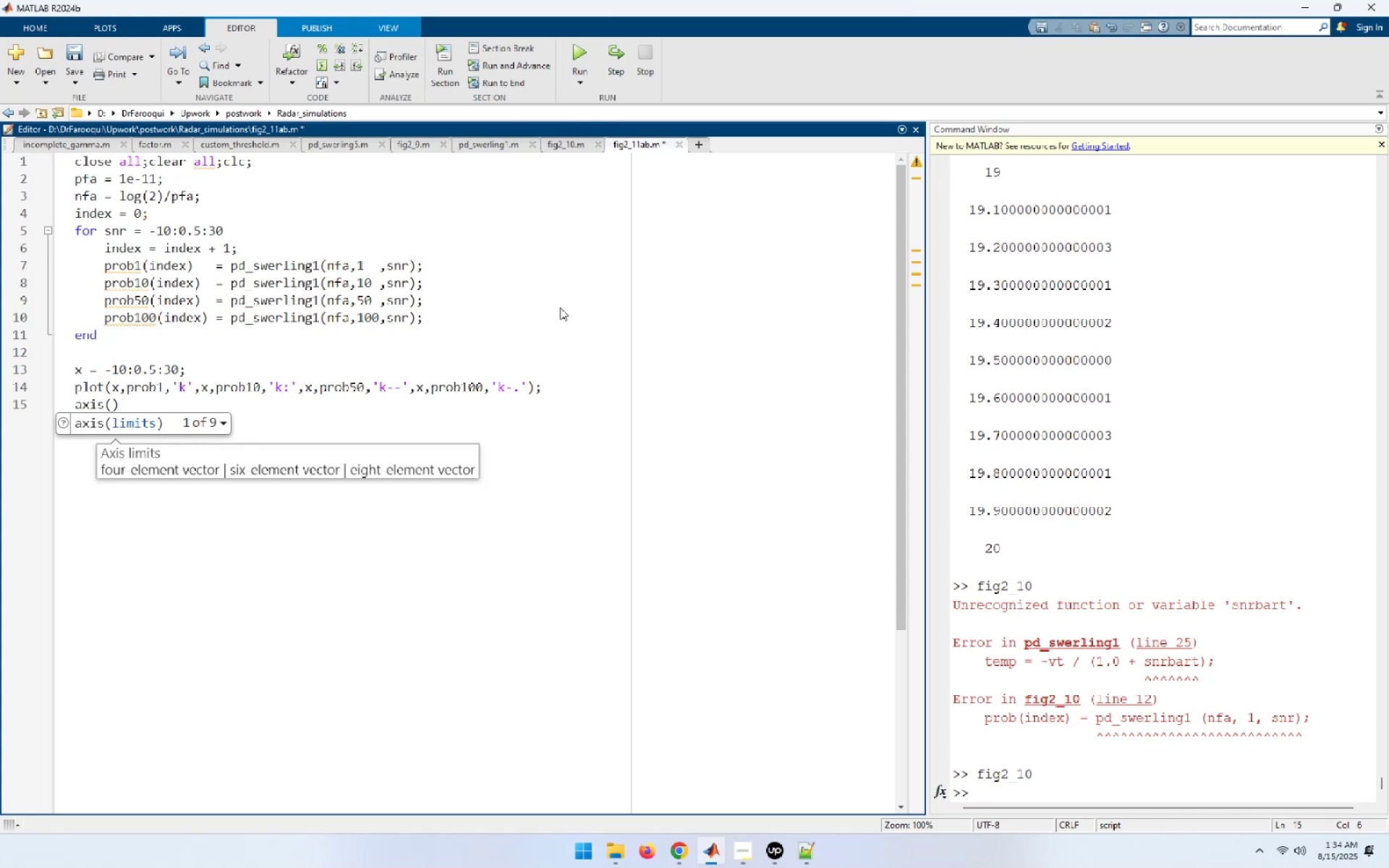 
key(BracketRight)
 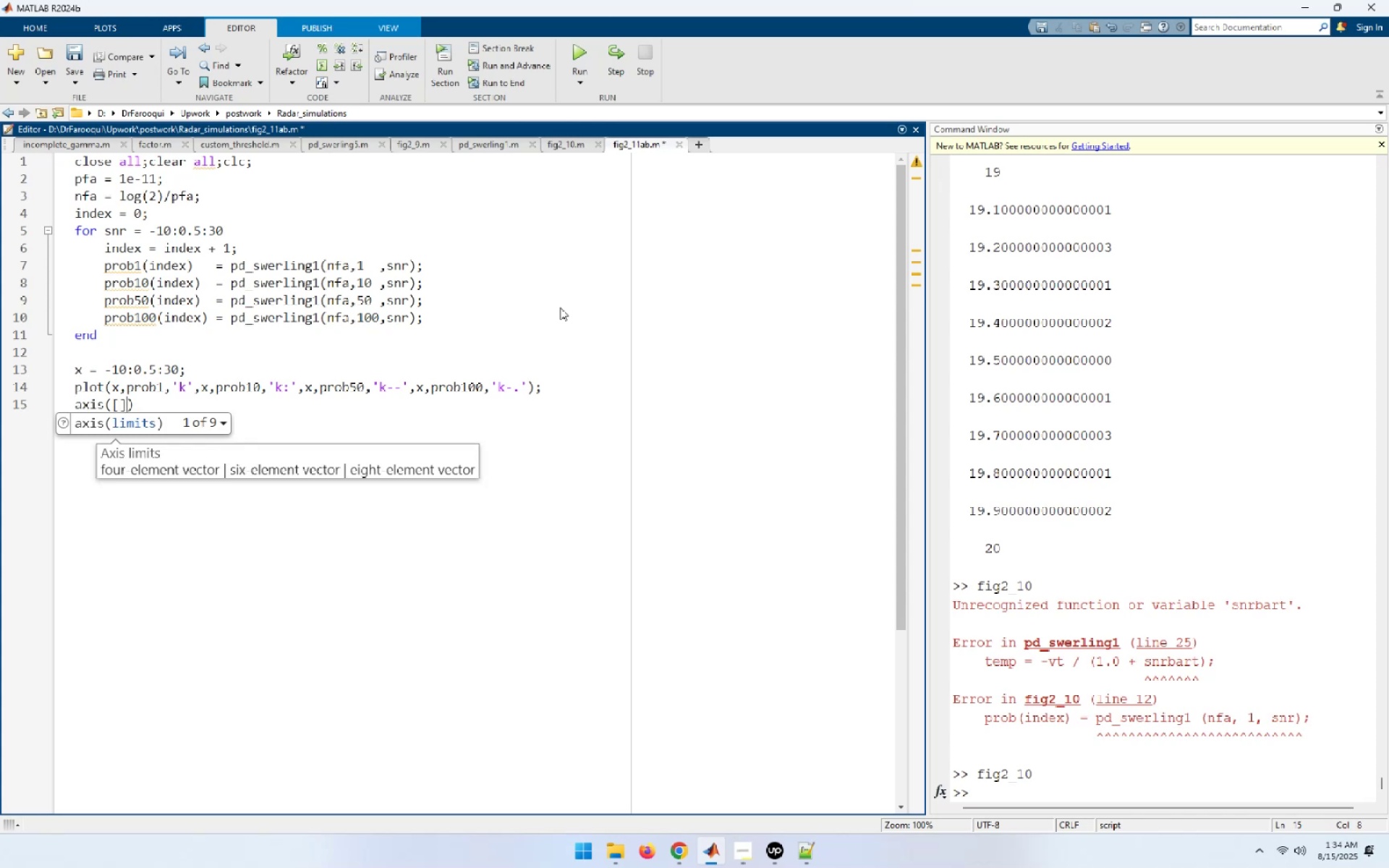 
key(ArrowLeft)
 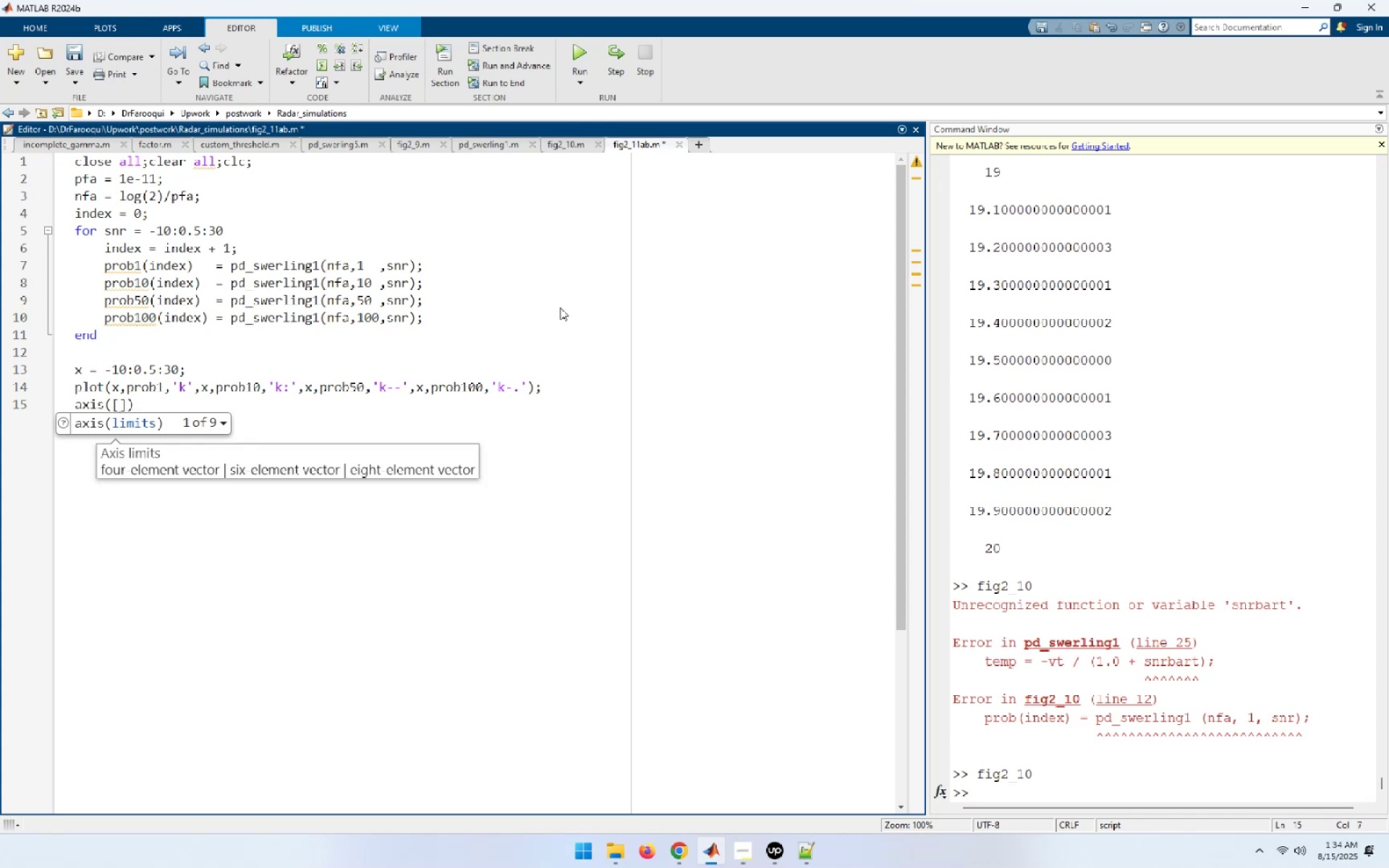 
type(-10 30 0 1[End])
 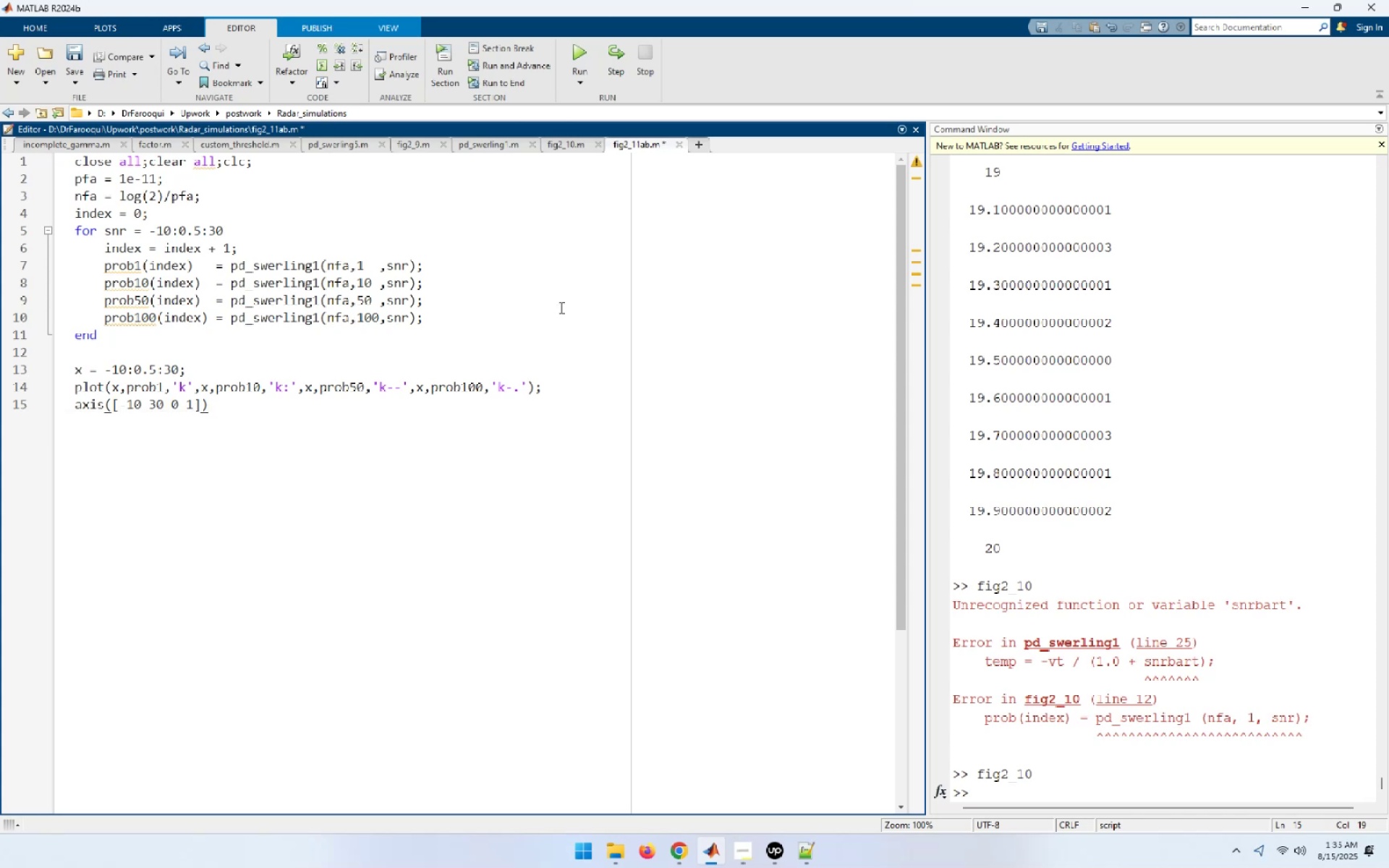 
key(Enter)
 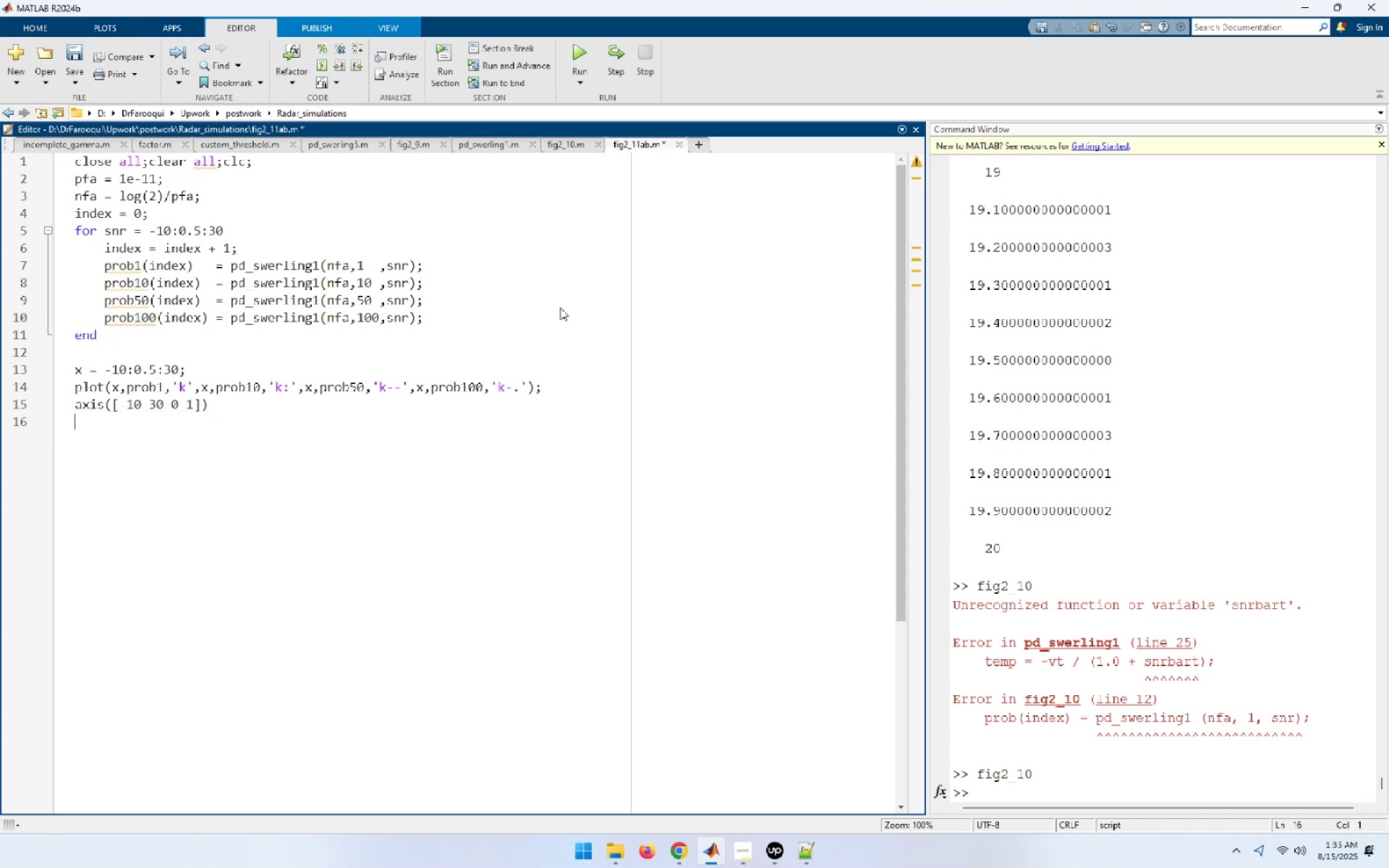 
type(xl)
key(Tab)
type(('SNR(dB)');)
key(Backspace)
 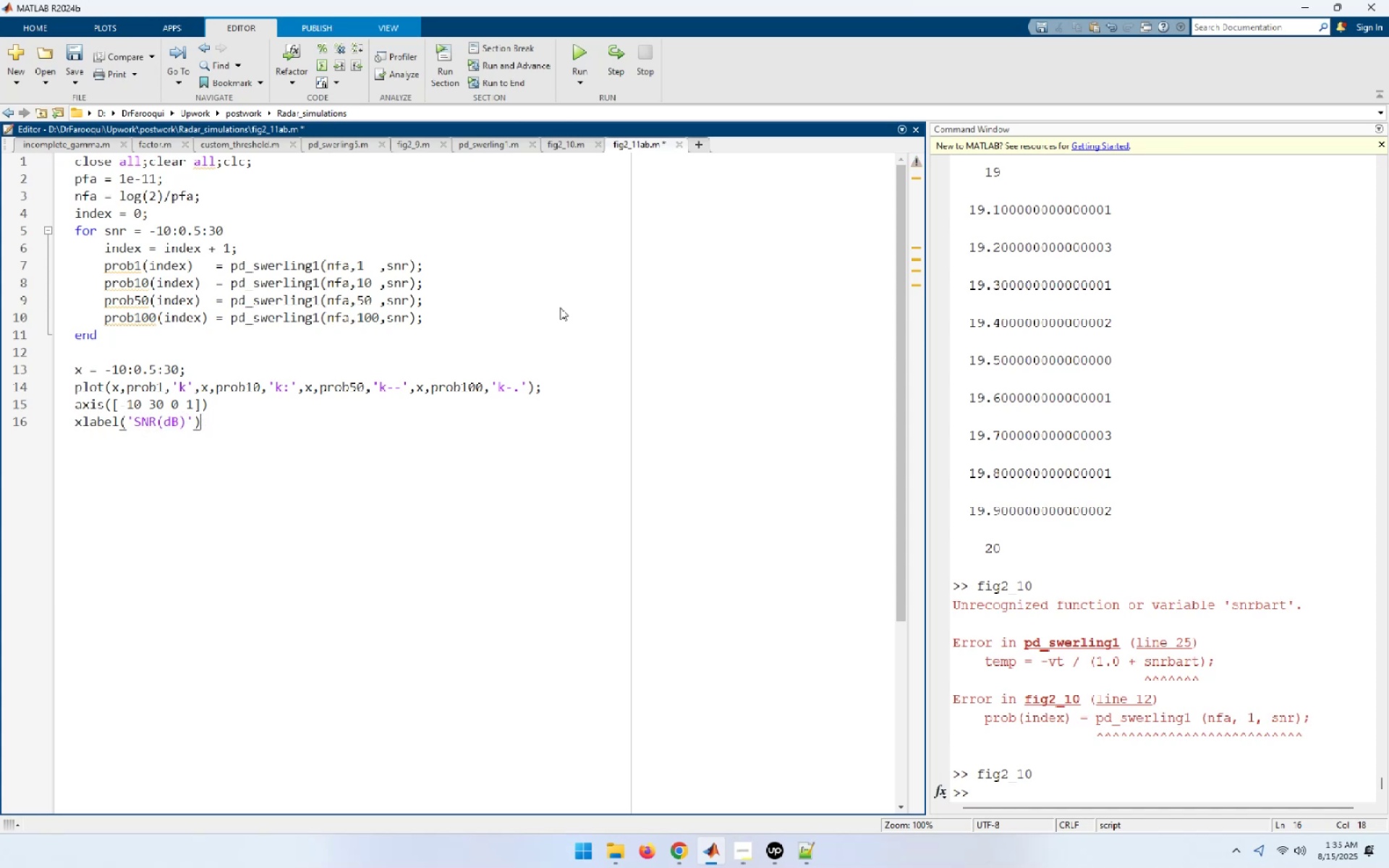 
 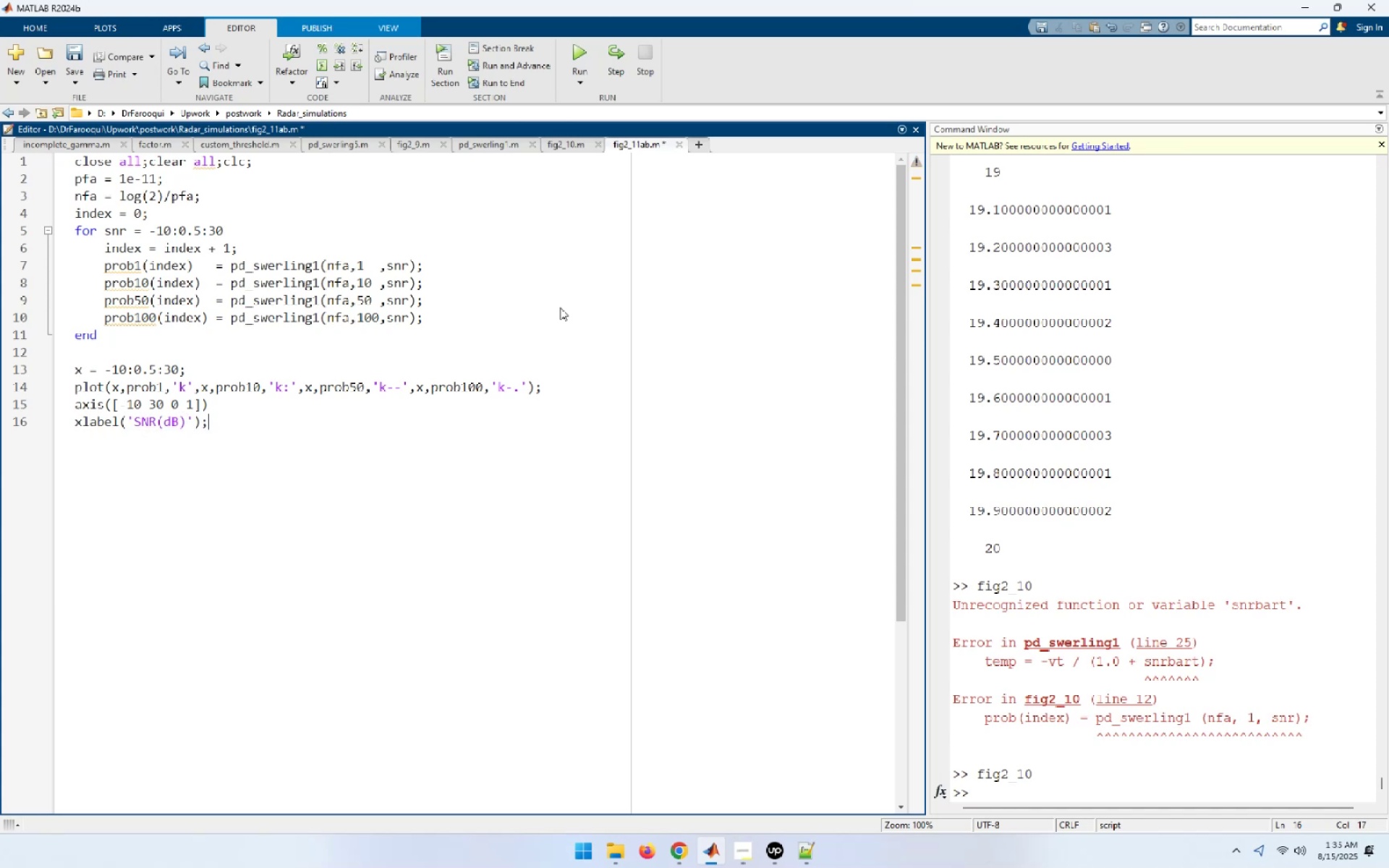 
key(Enter)
 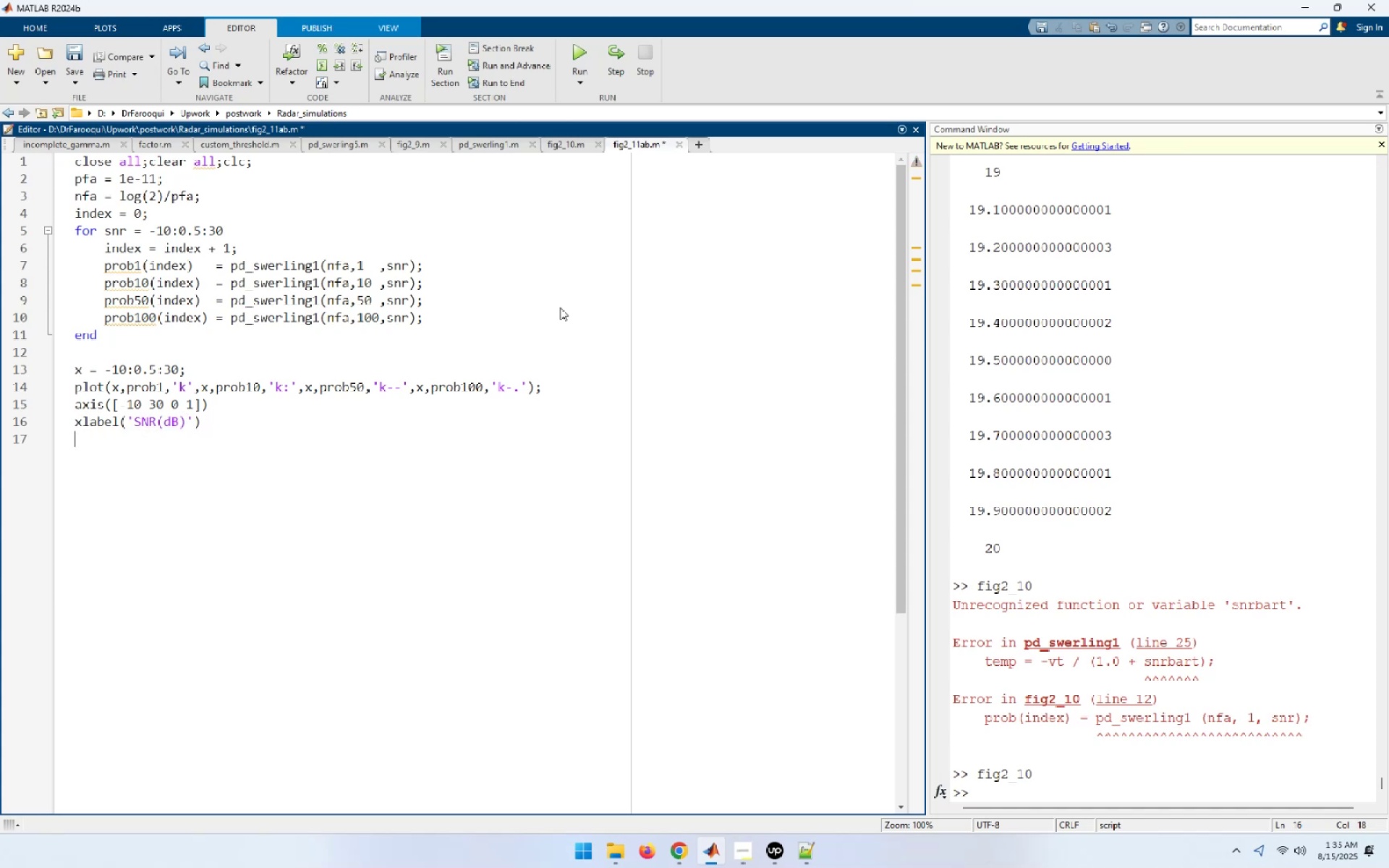 
type(yl)
key(Tab)
type(('Probablity of detection[End];)
 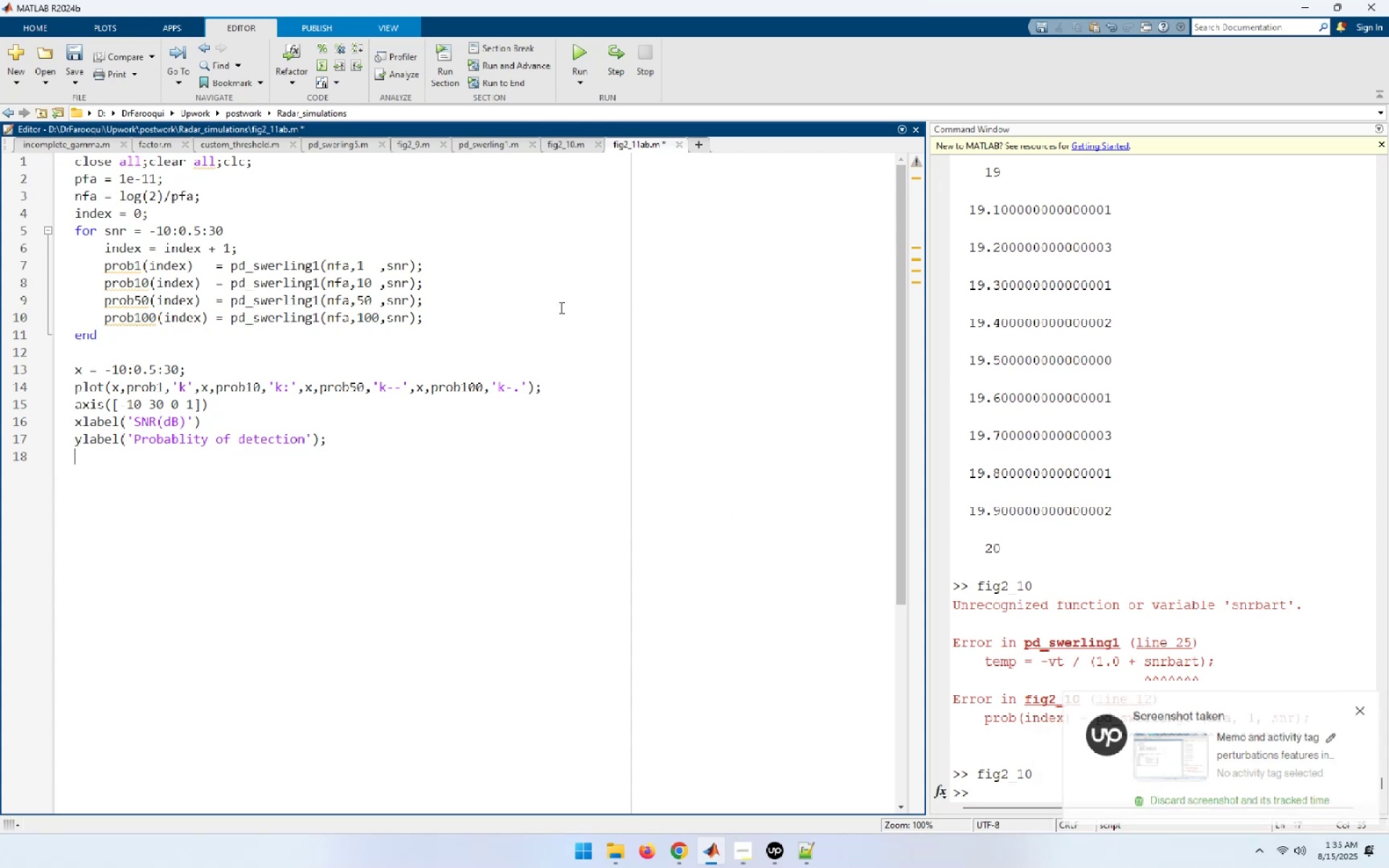 
 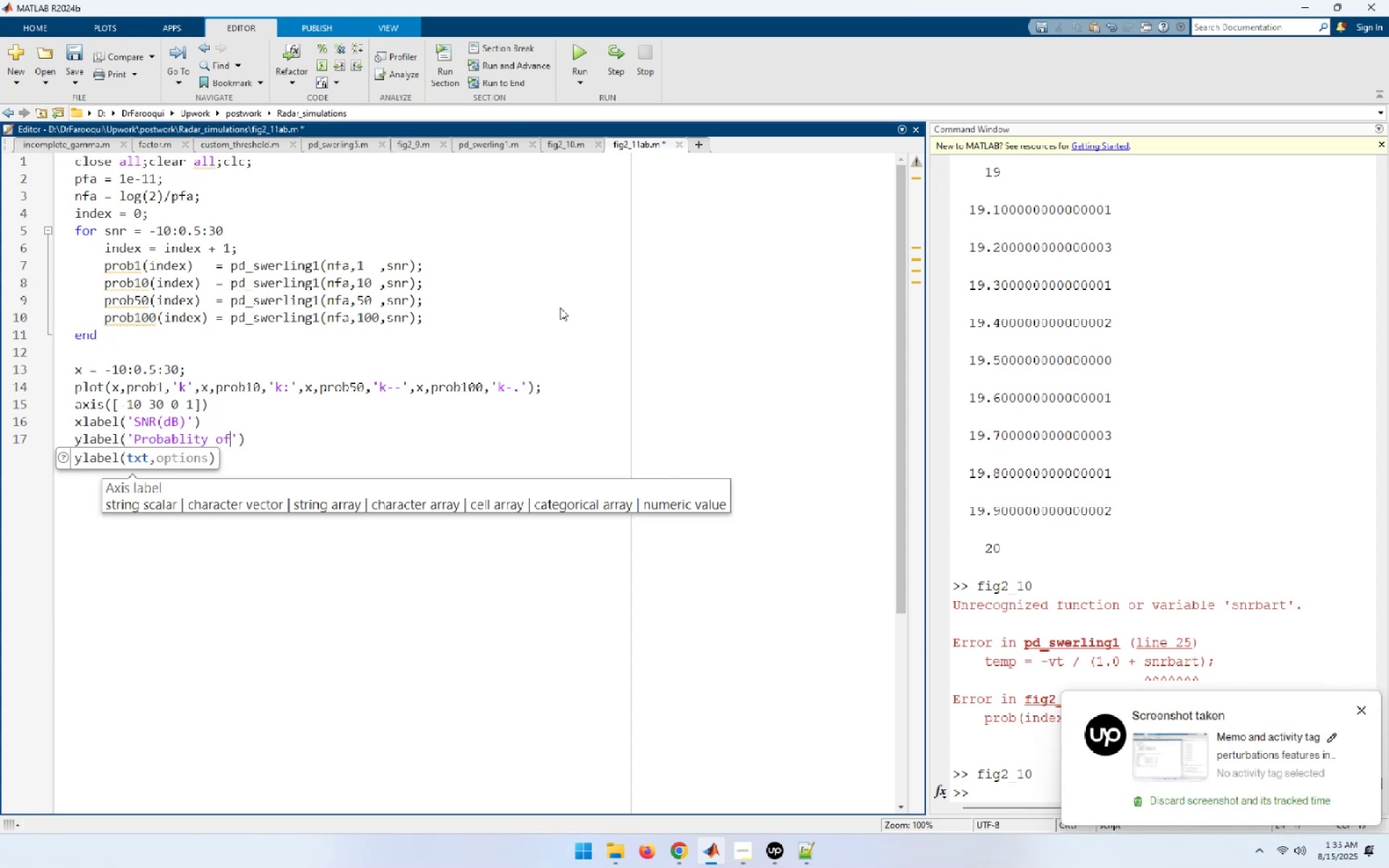 
key(Enter)
 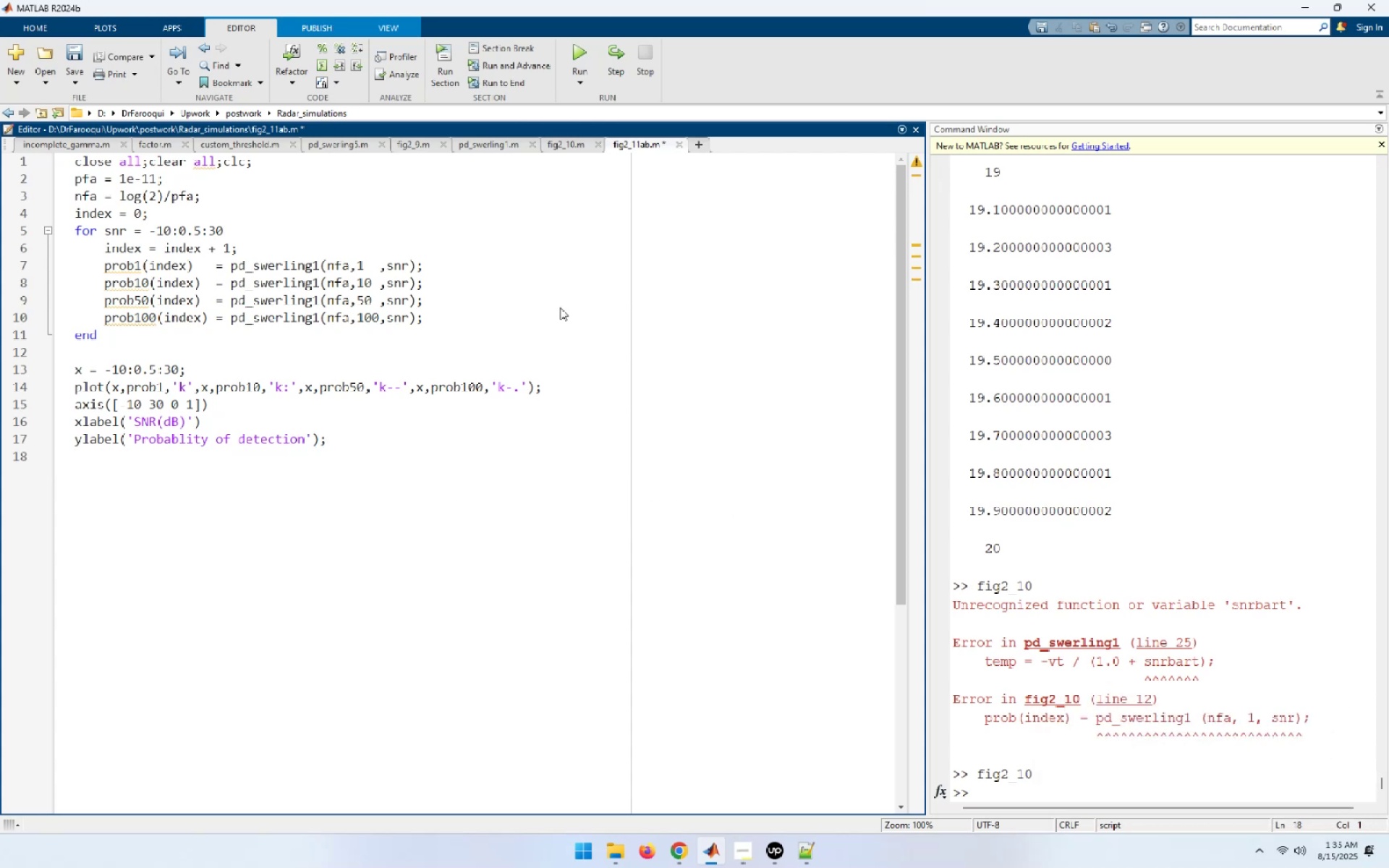 
type(legend('np = 1',np = )
key(Backspace)
key(Backspace)
key(Backspace)
key(Backspace)
key(Backspace)
type('','','')
 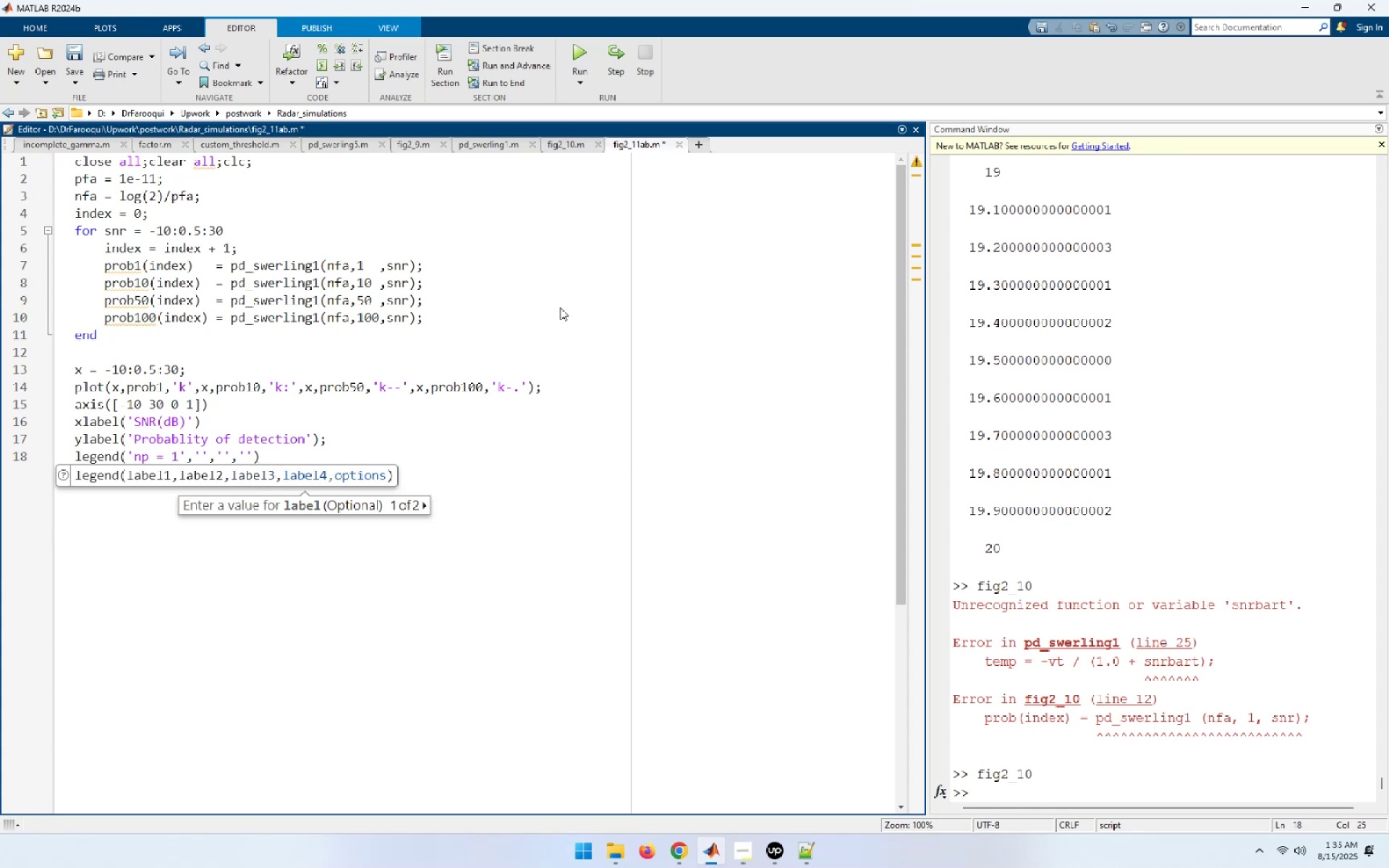 
key(ArrowLeft)
 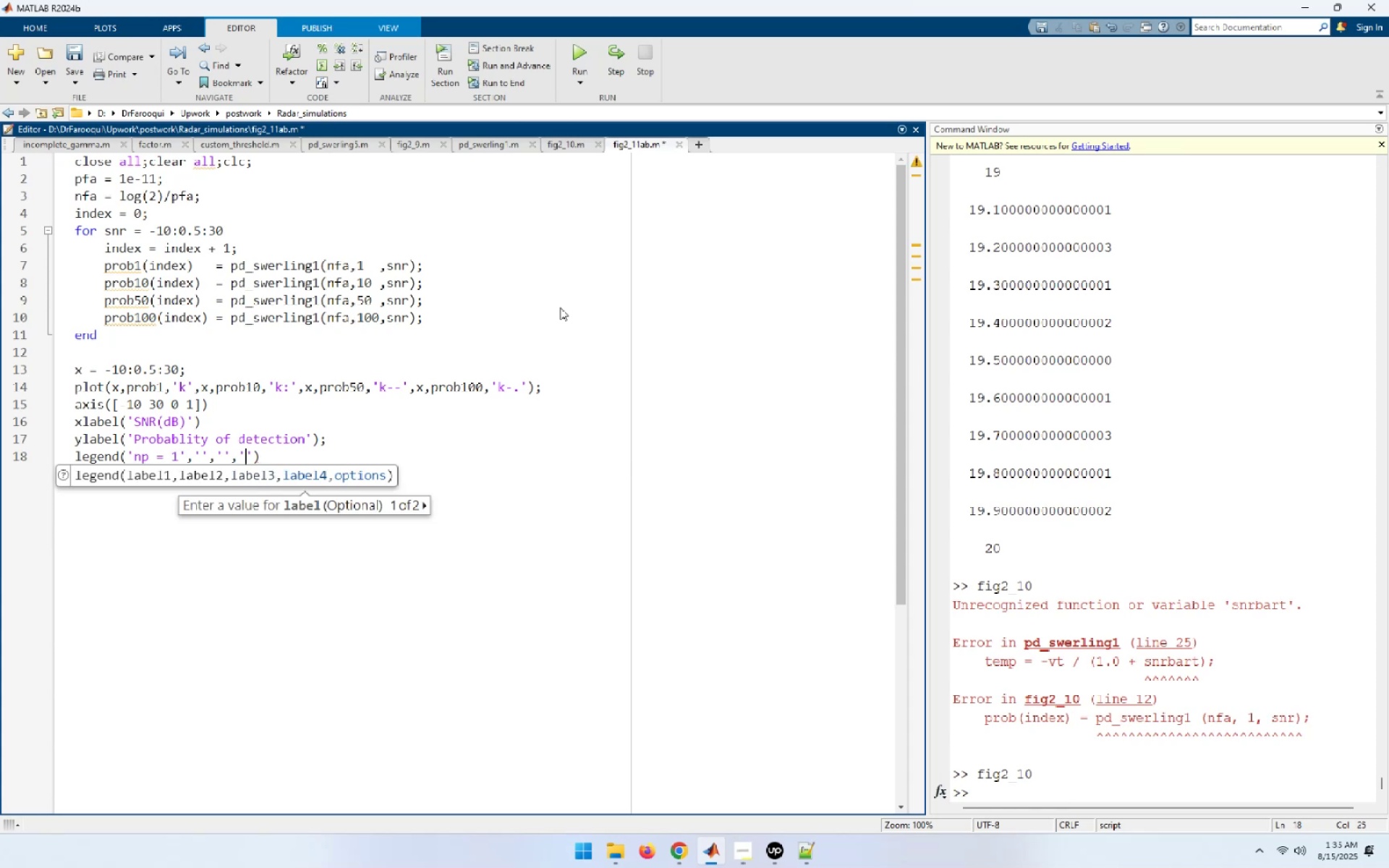 
key(ArrowLeft)
 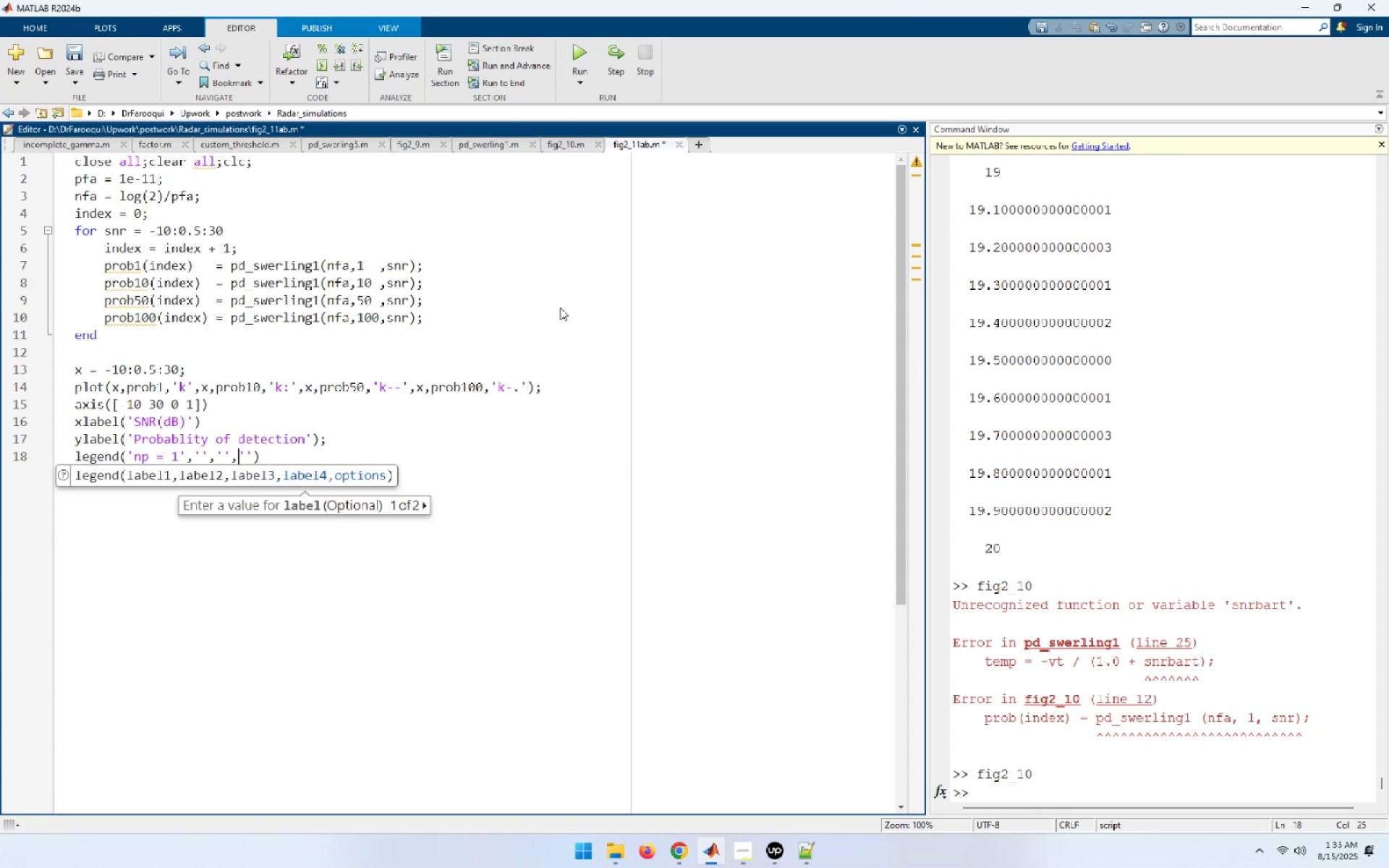 
key(ArrowLeft)
 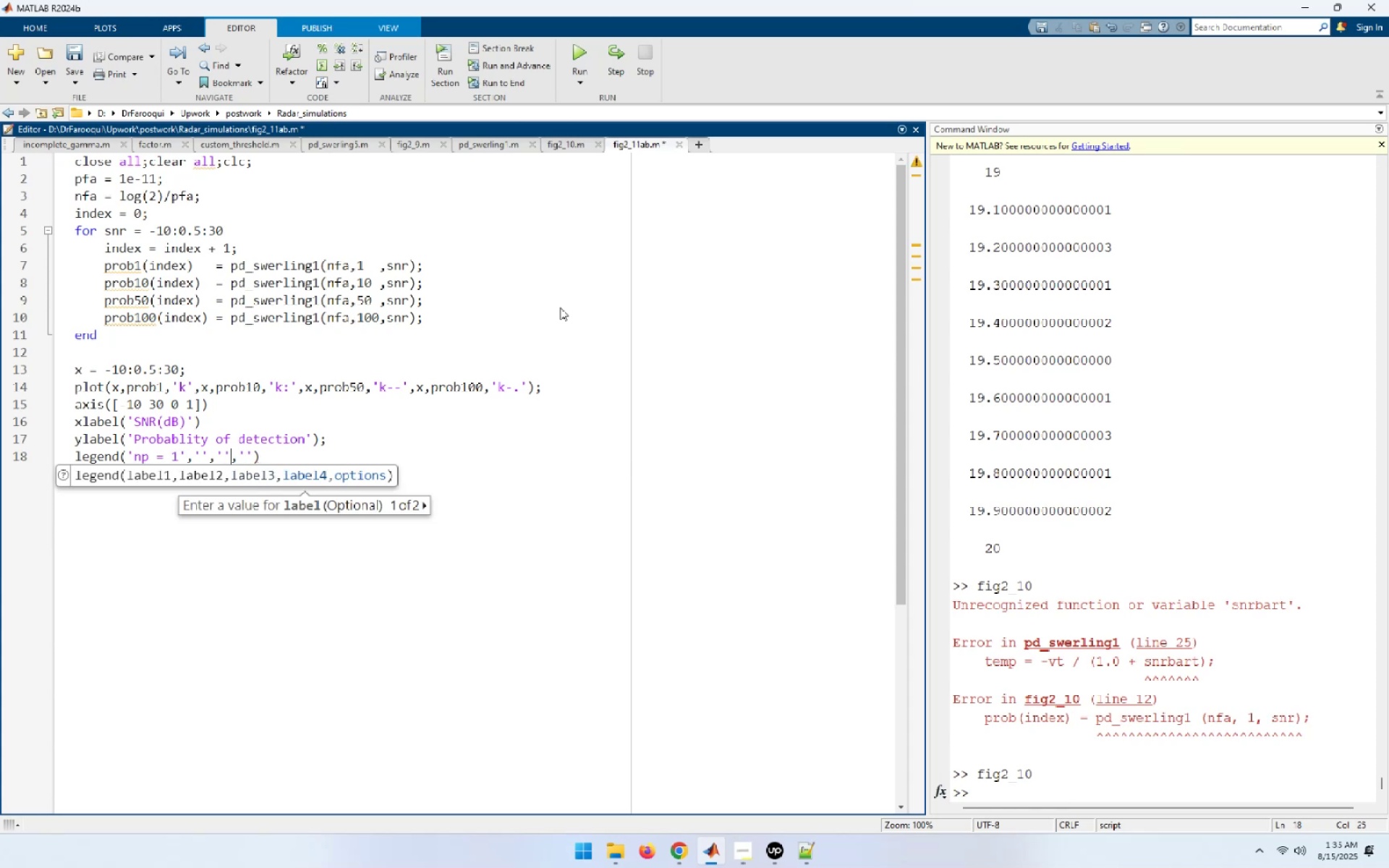 
key(ArrowLeft)
 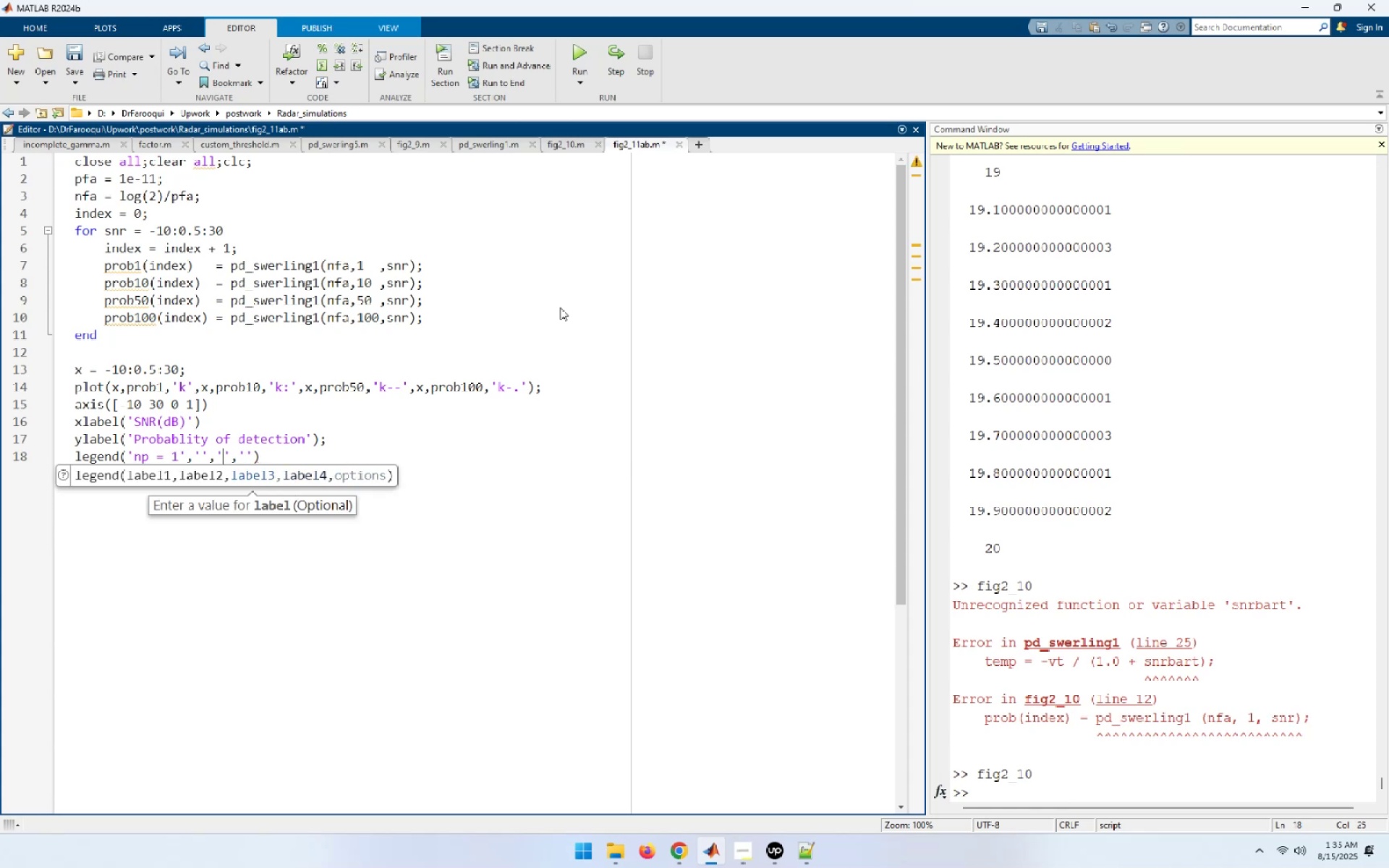 
key(ArrowLeft)
 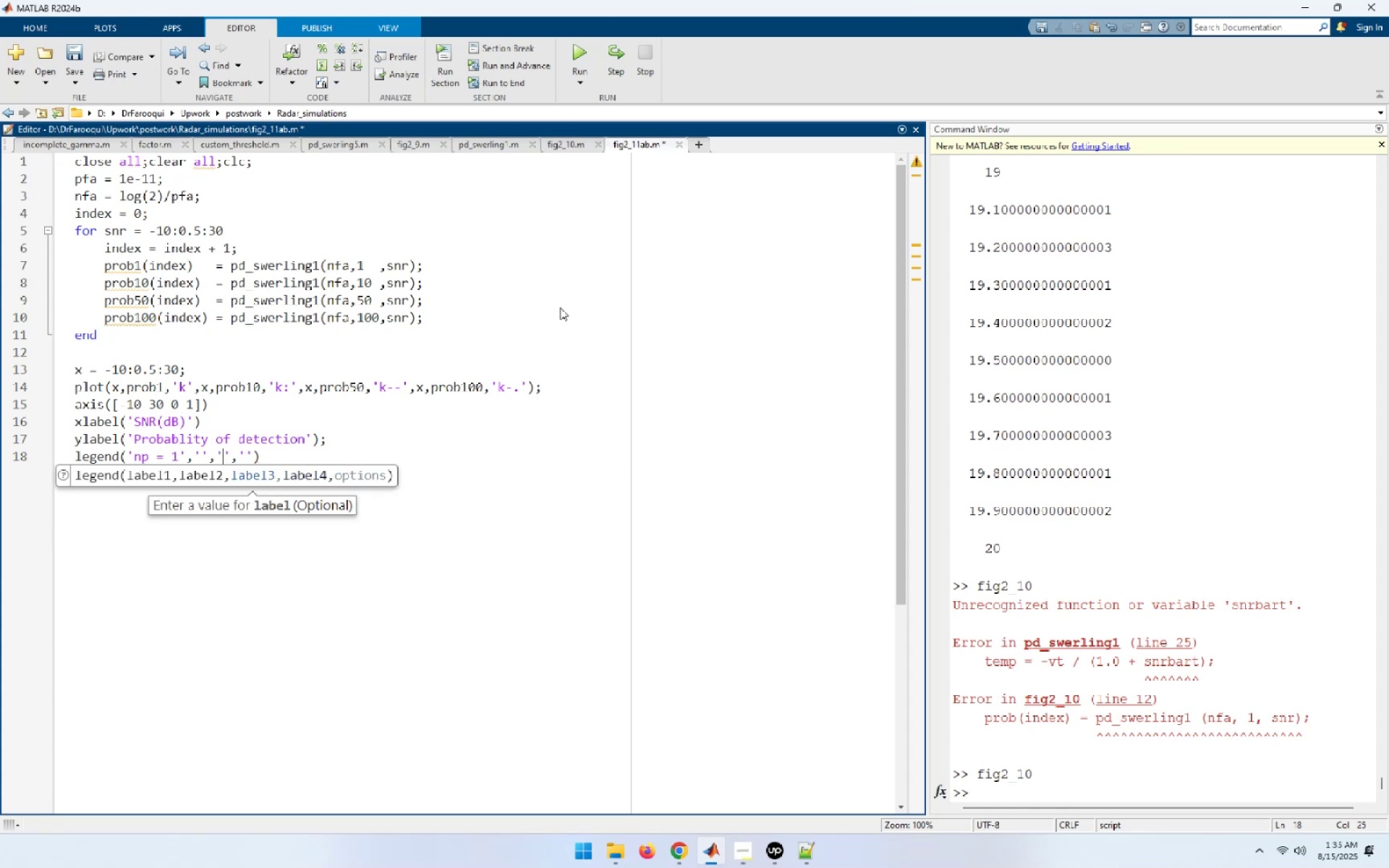 
key(ArrowLeft)
 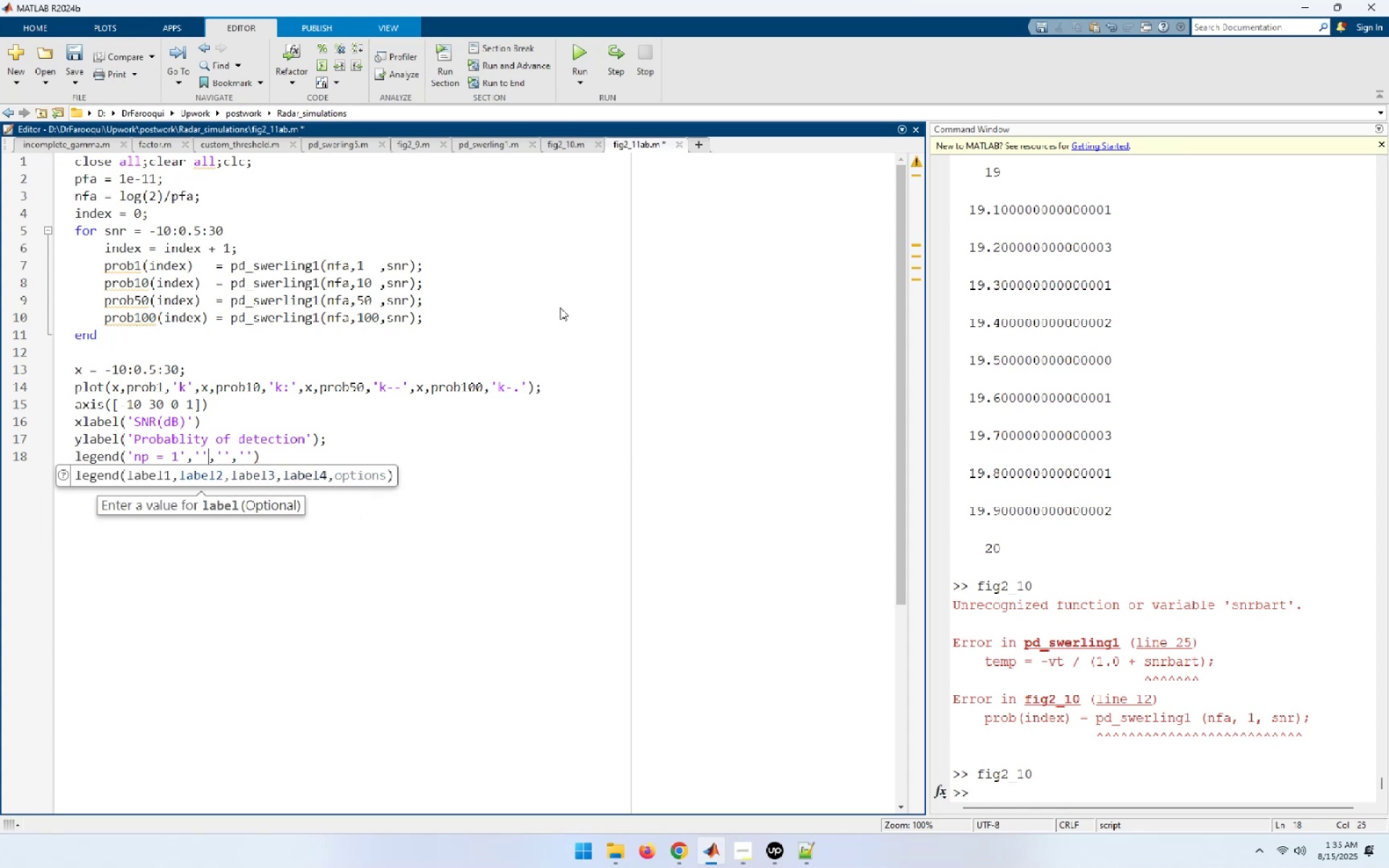 
key(ArrowLeft)
 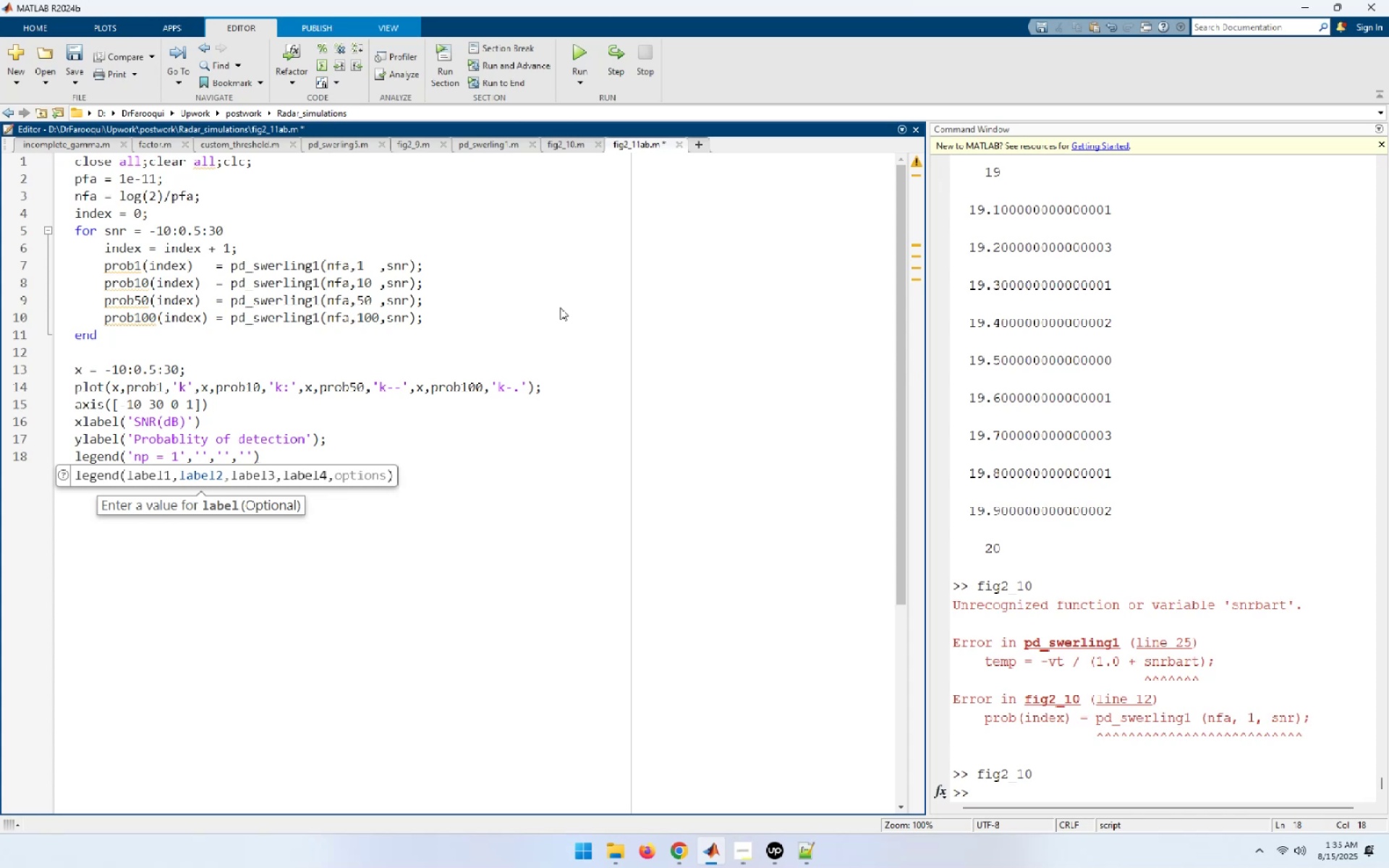 
type(np = 10)
 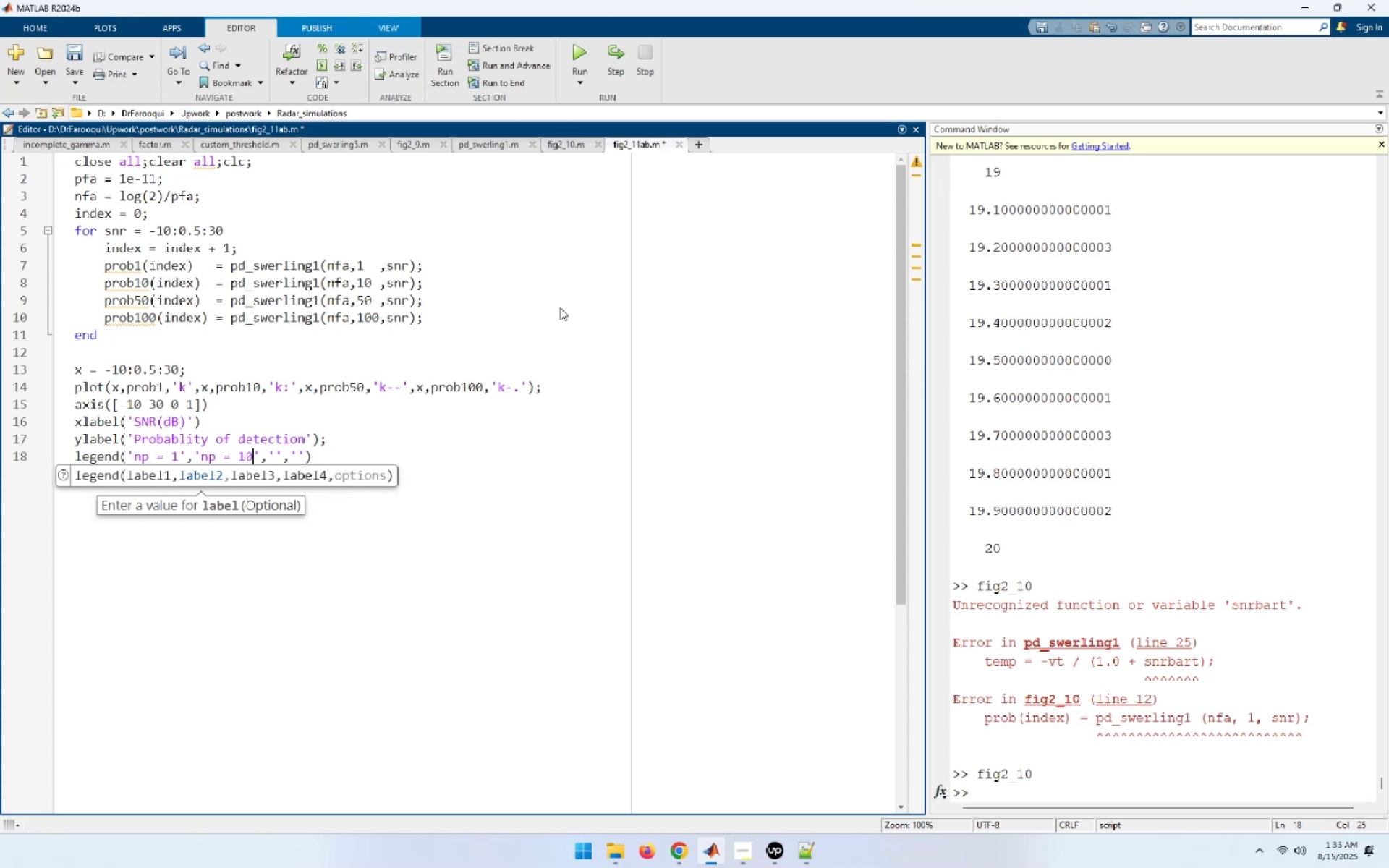 
key(ArrowRight)
 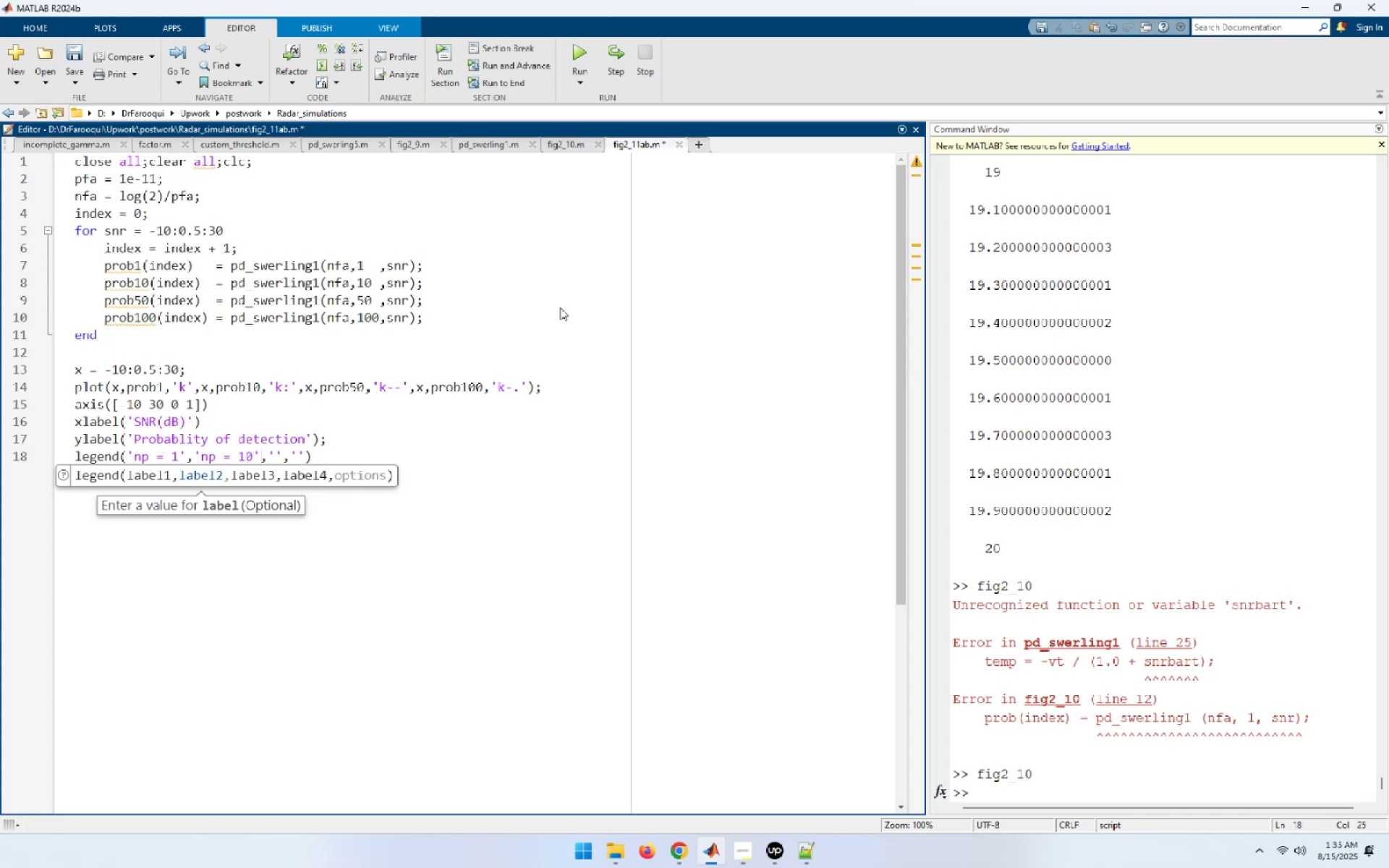 
key(ArrowRight)
 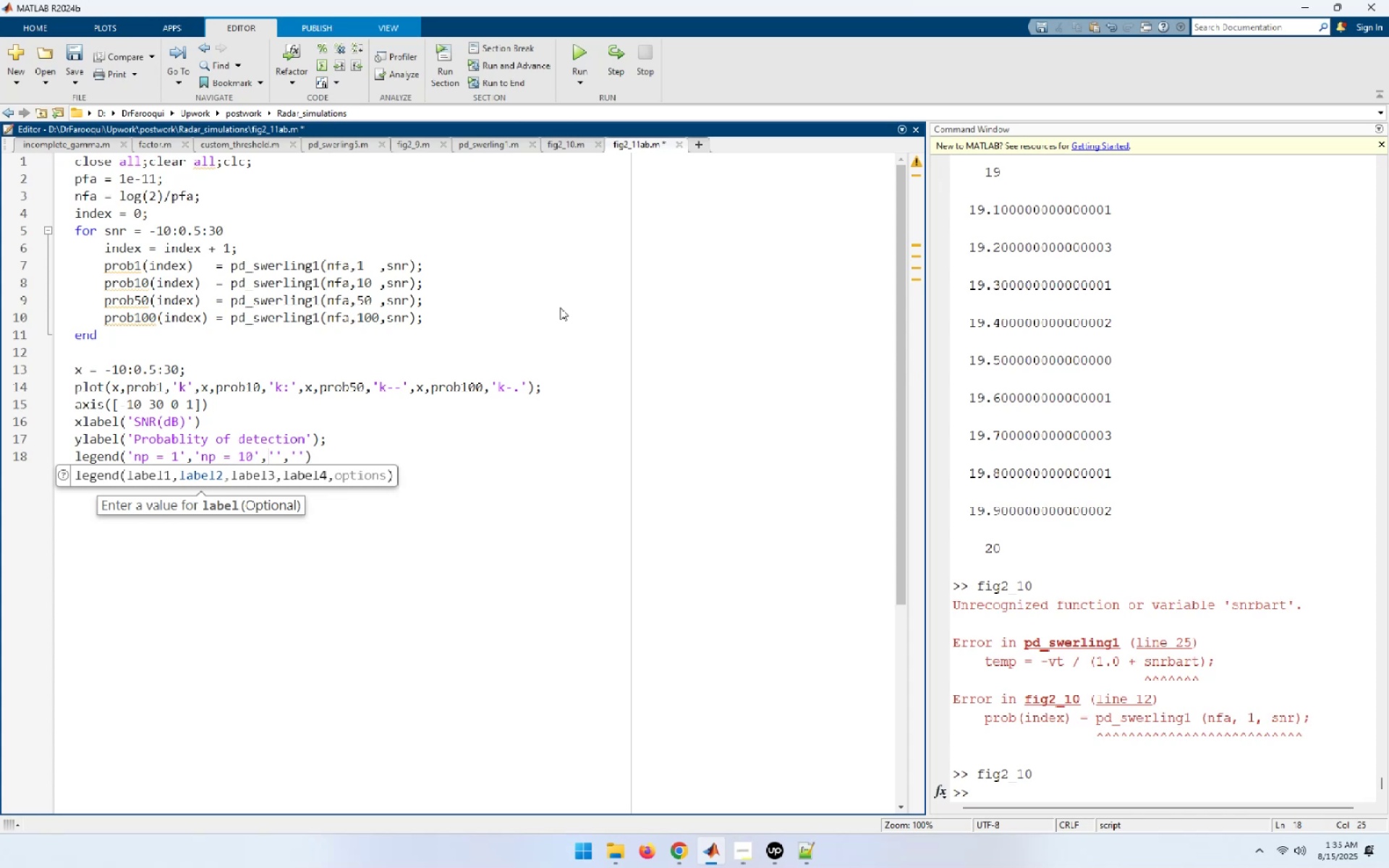 
key(ArrowRight)
 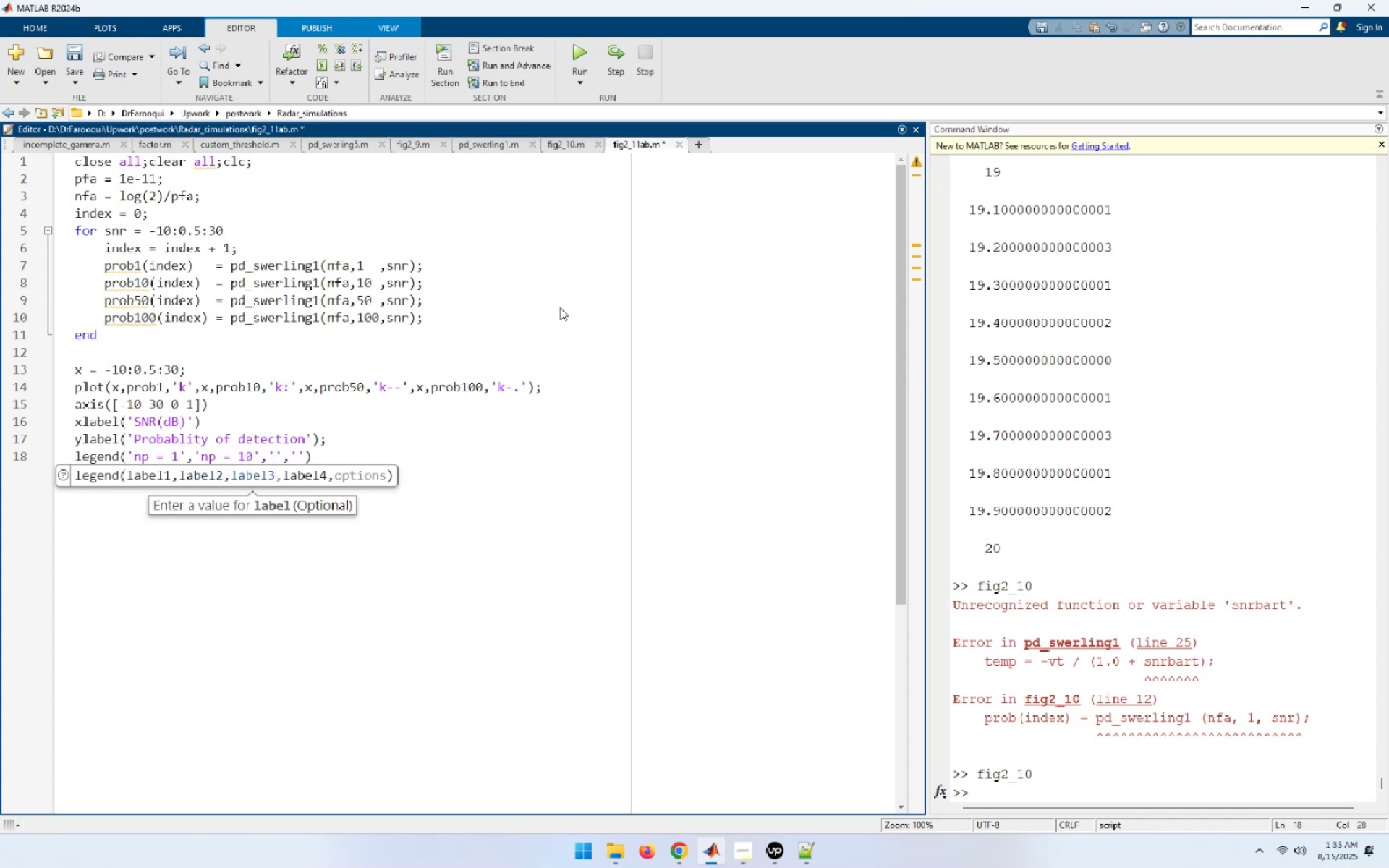 
type(np = )
 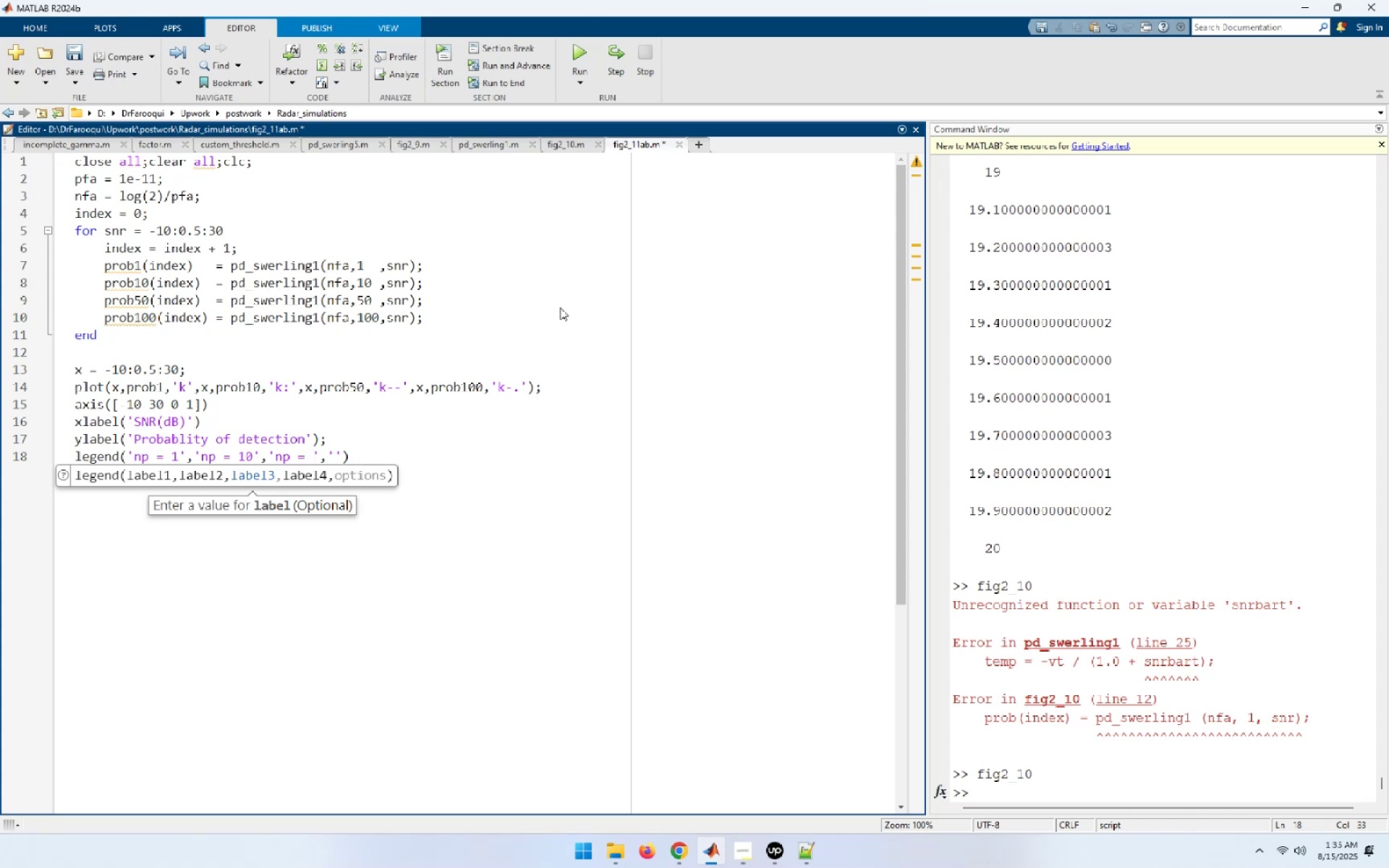 
wait(6.27)
 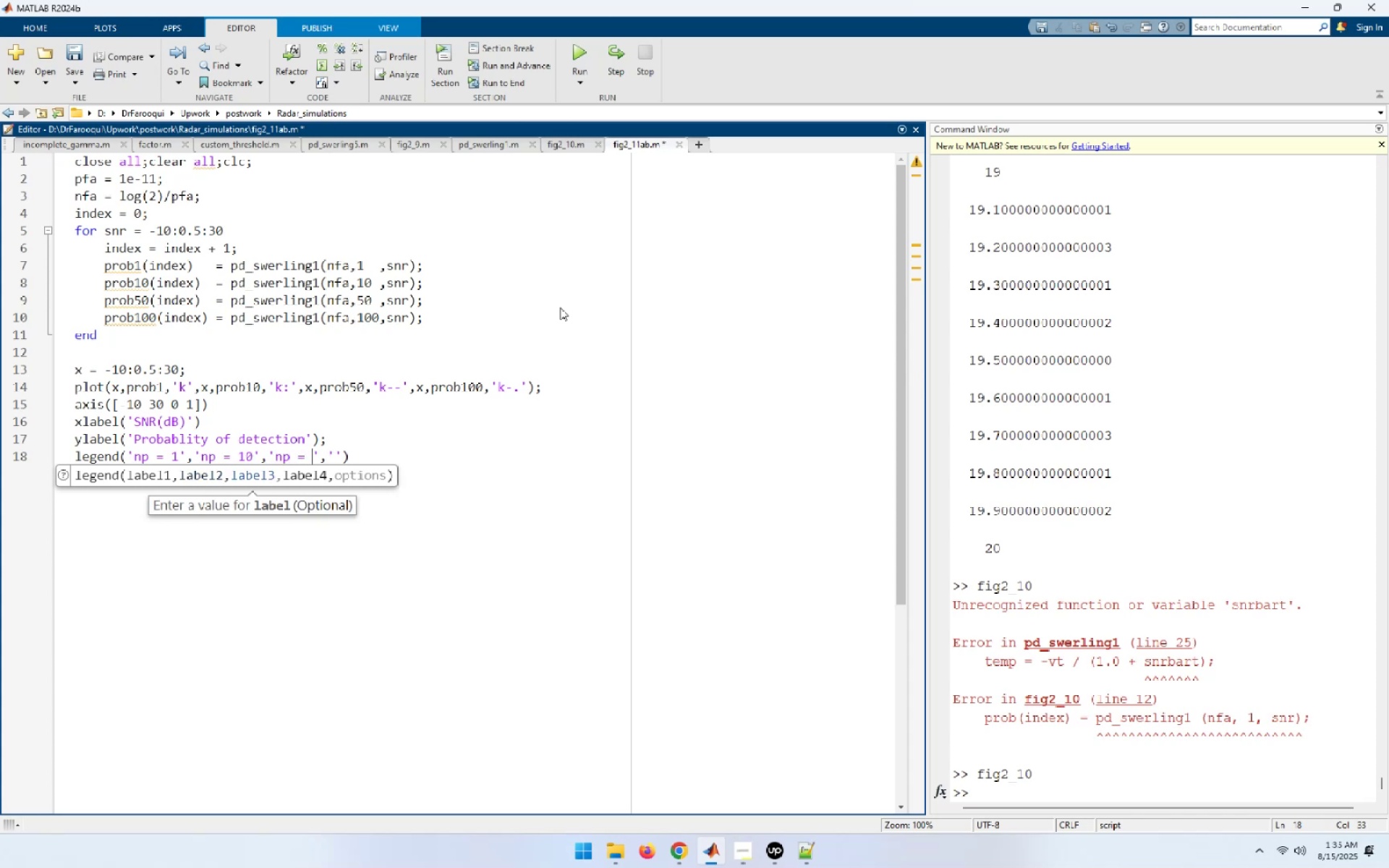 
type(50)
 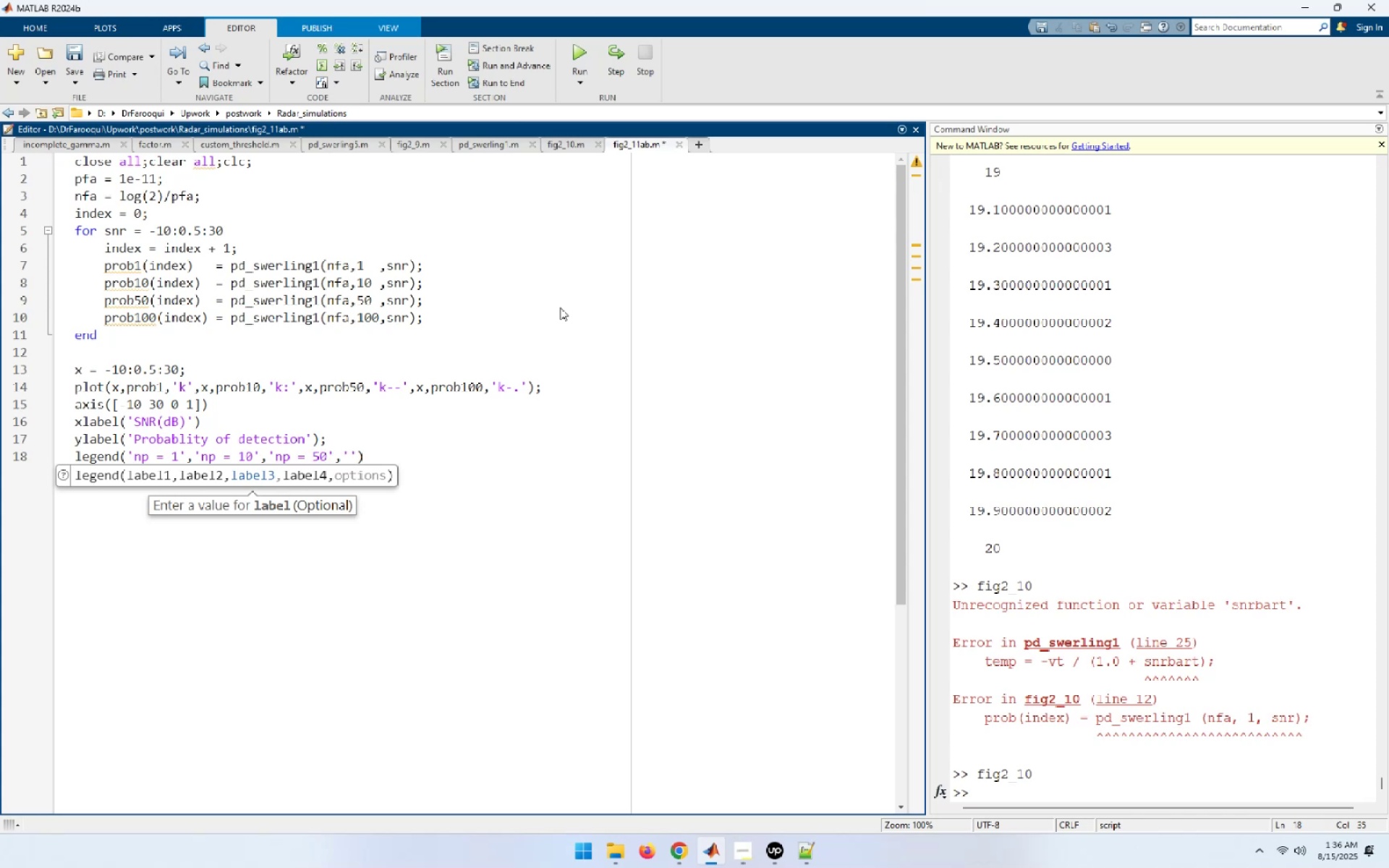 
key(ArrowRight)
 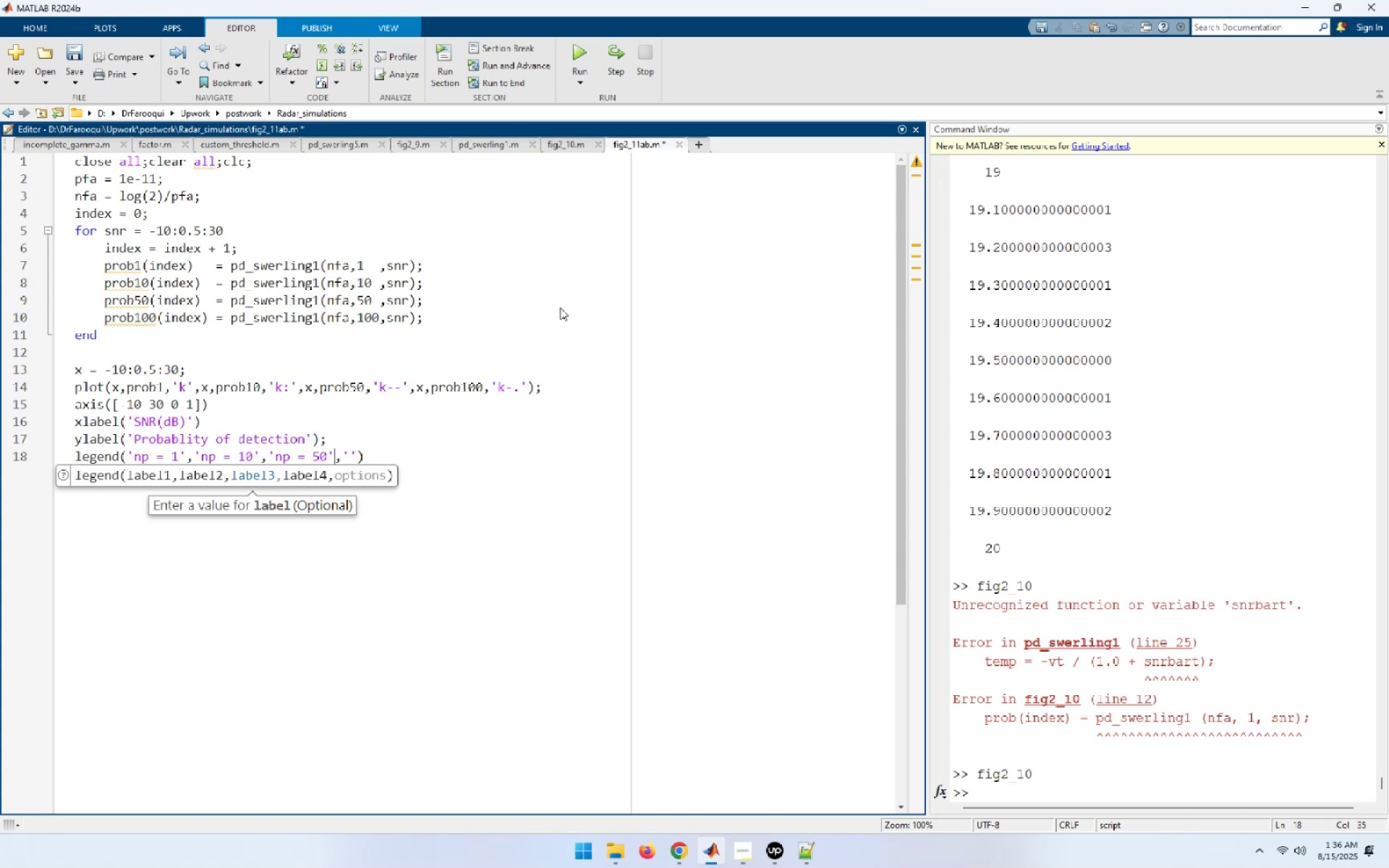 
key(ArrowRight)
 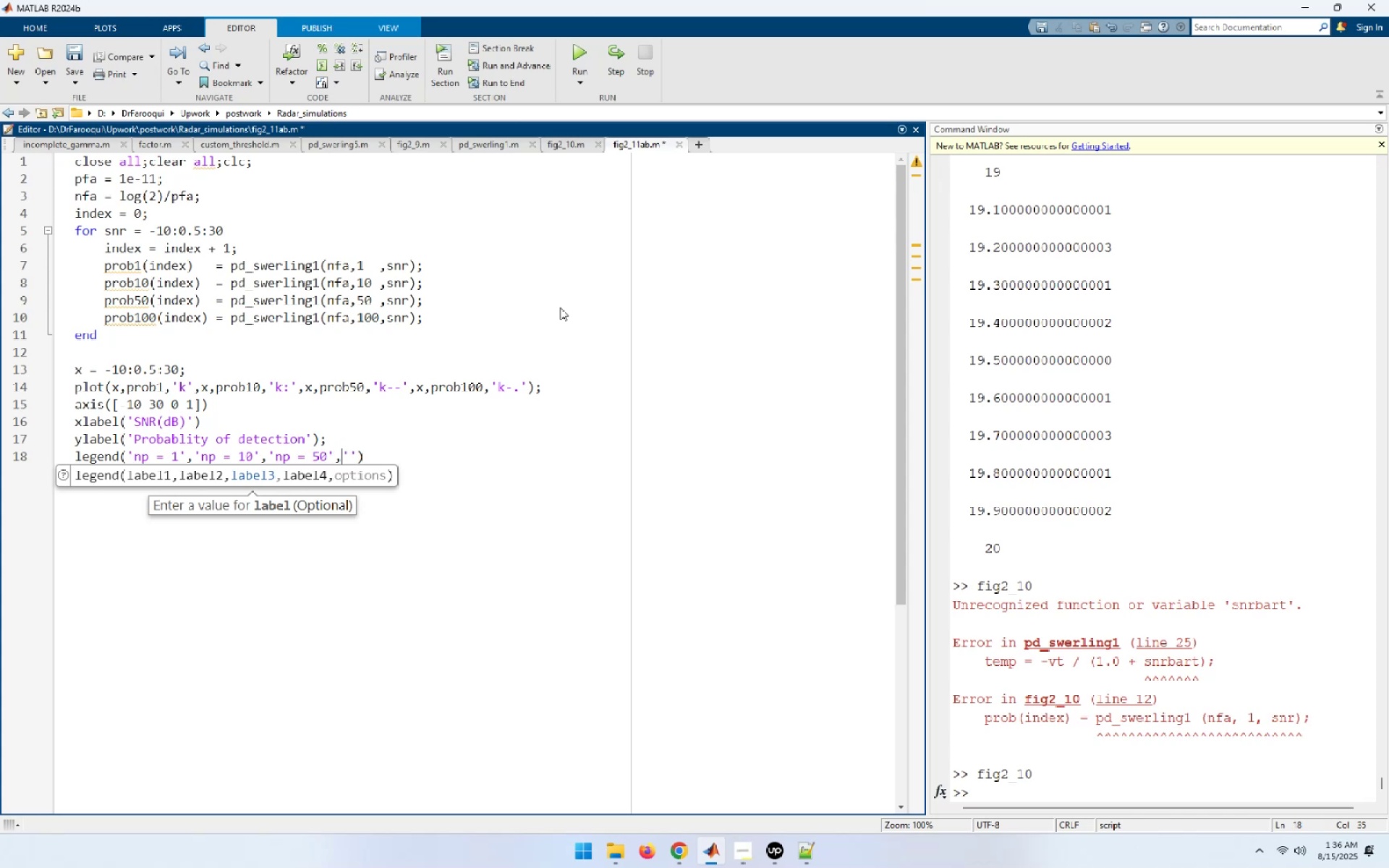 
key(ArrowRight)
 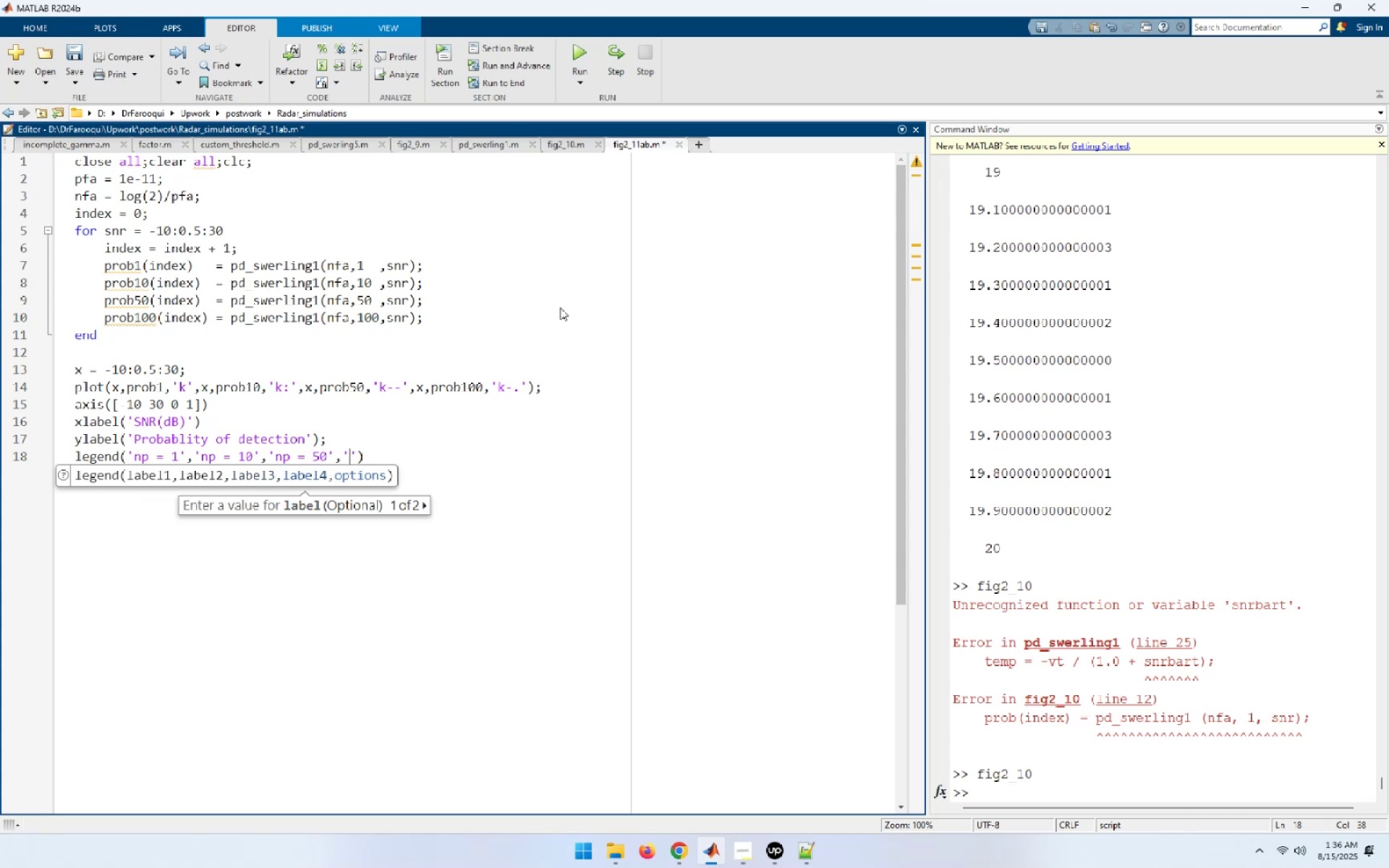 
type(np = 100)
 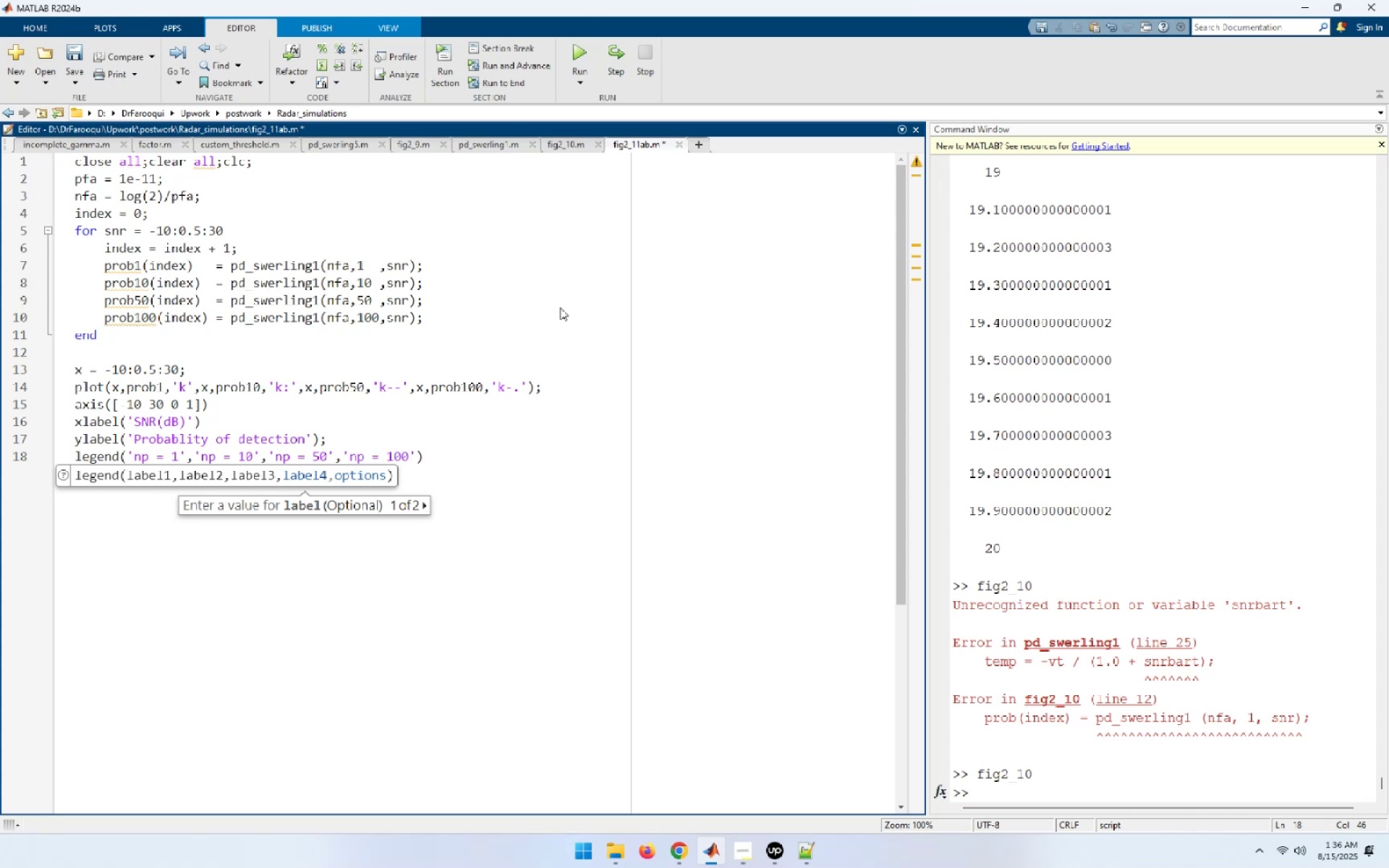 
key(ArrowRight)
 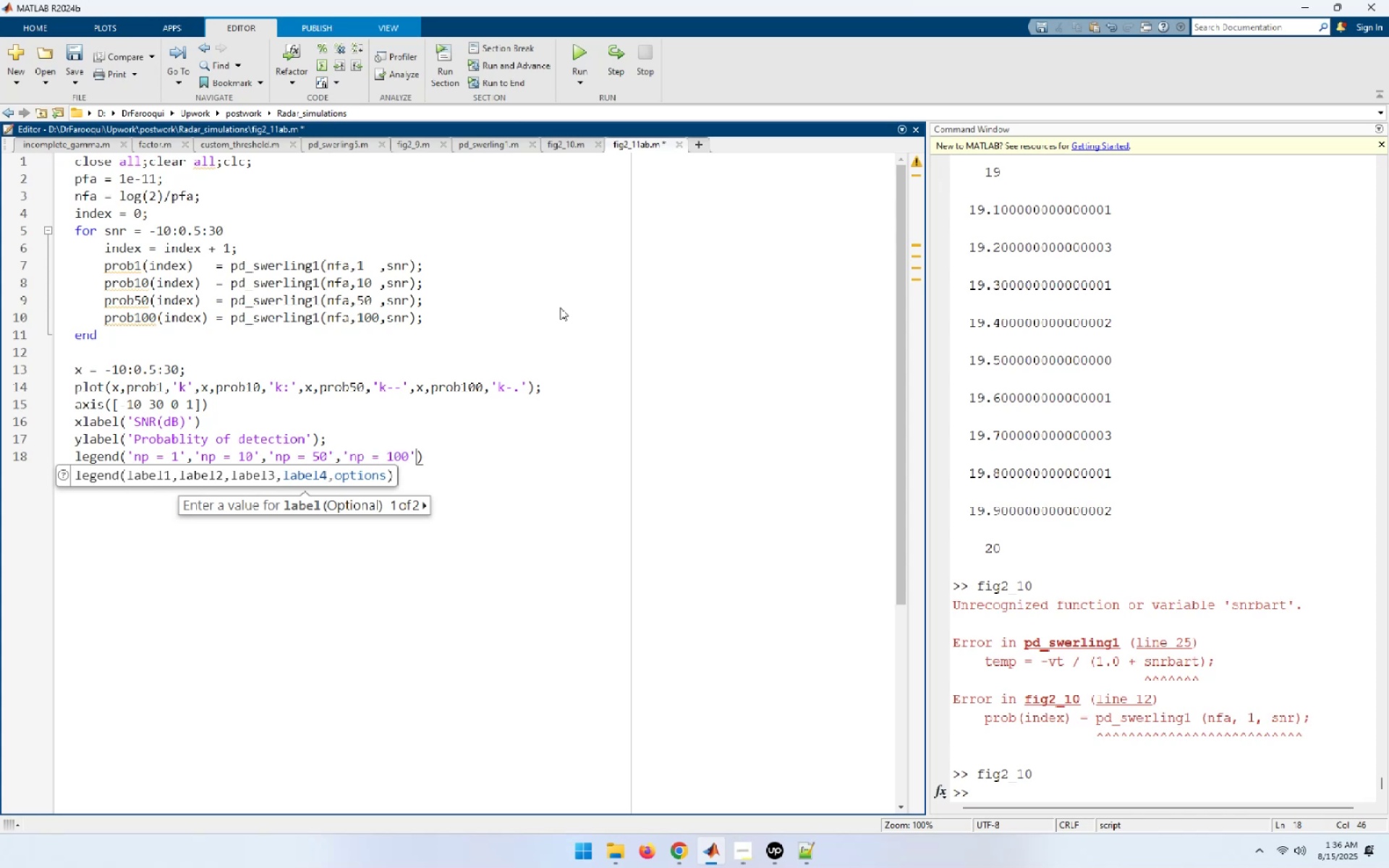 
key(ArrowRight)
 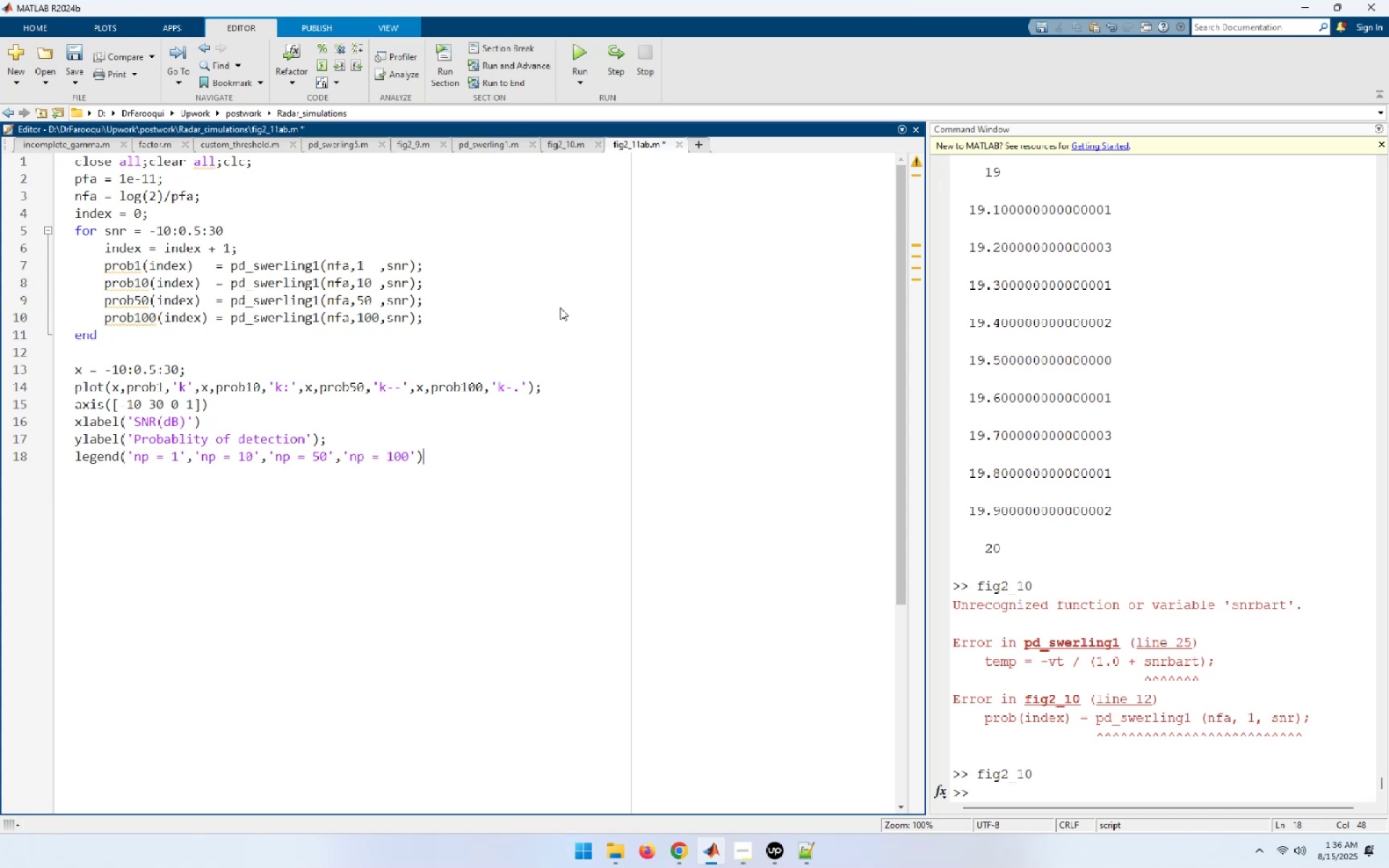 
key(NumpadEnter)
type(grid )
 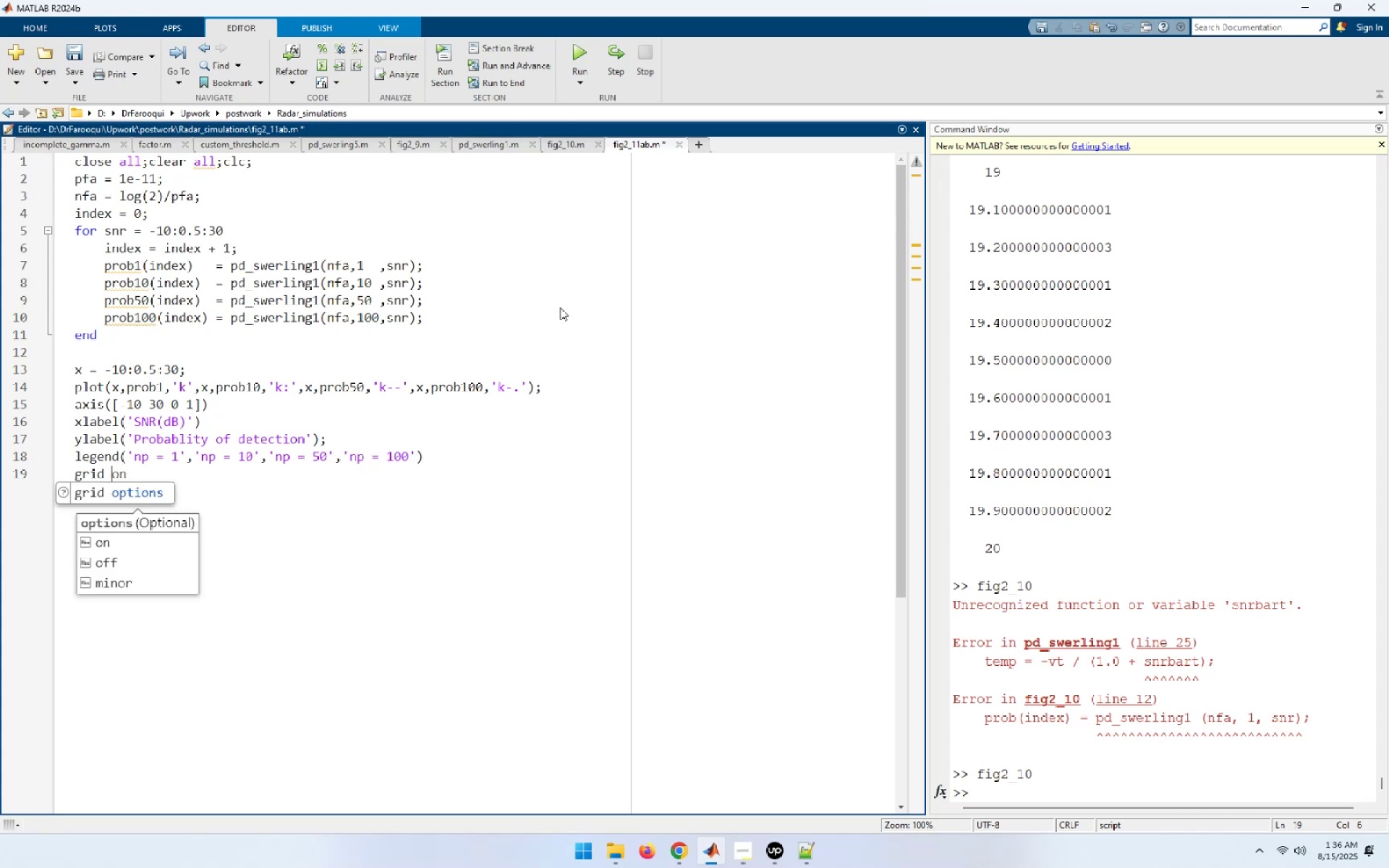 
key(Control+A)
 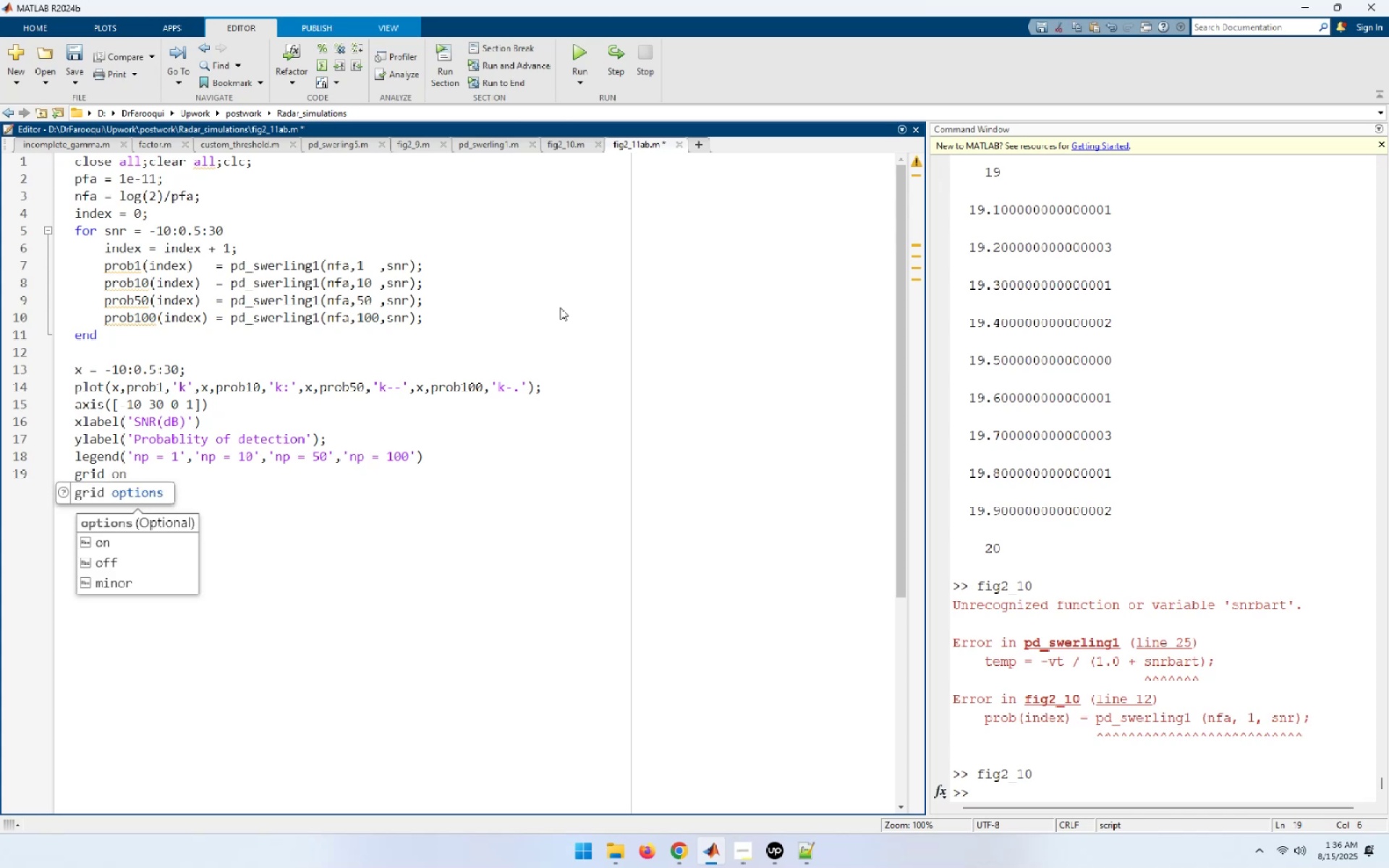 
key(Control+I)
 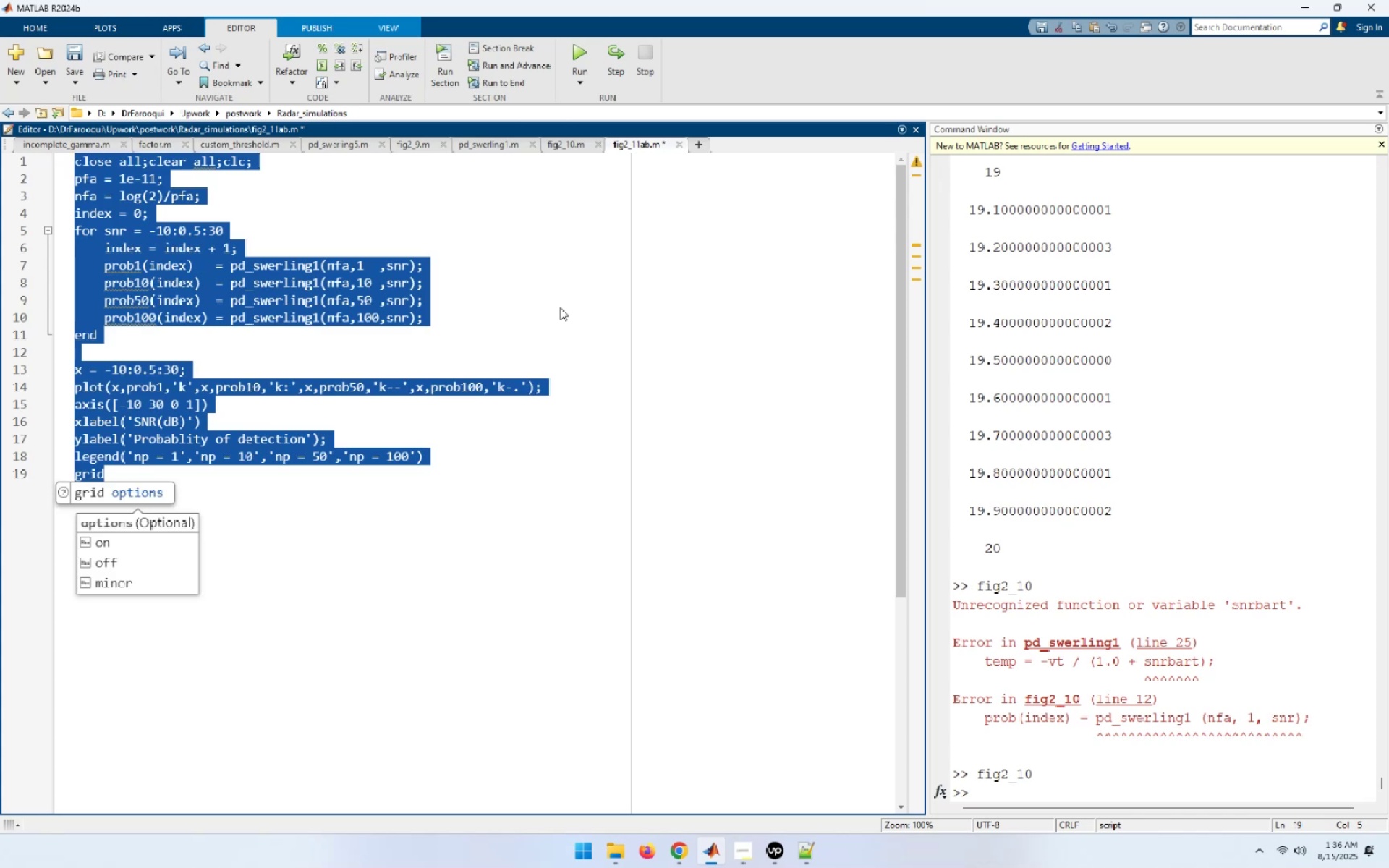 
key(ArrowDown)
 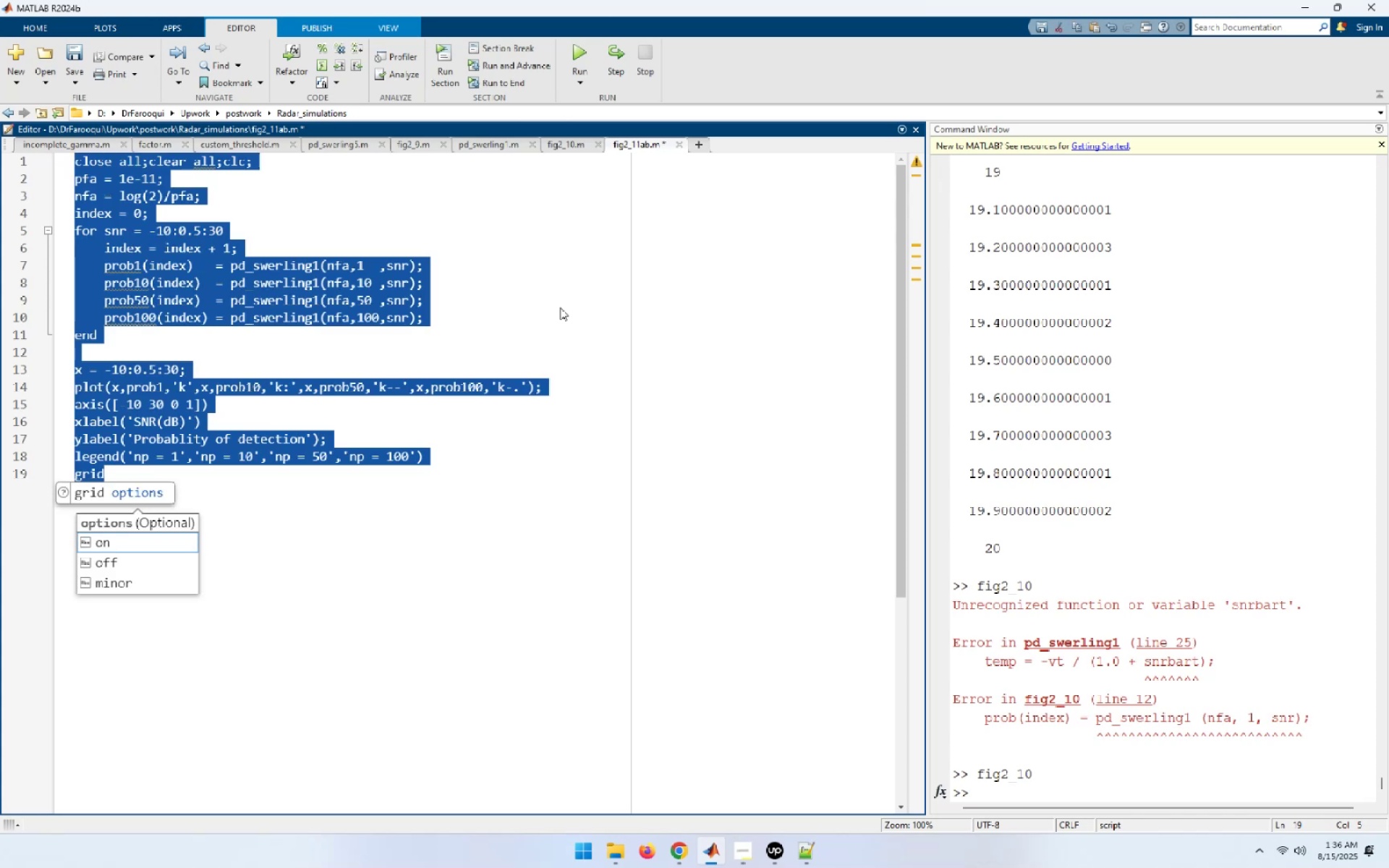 
key(Escape)
type([End] on;)
 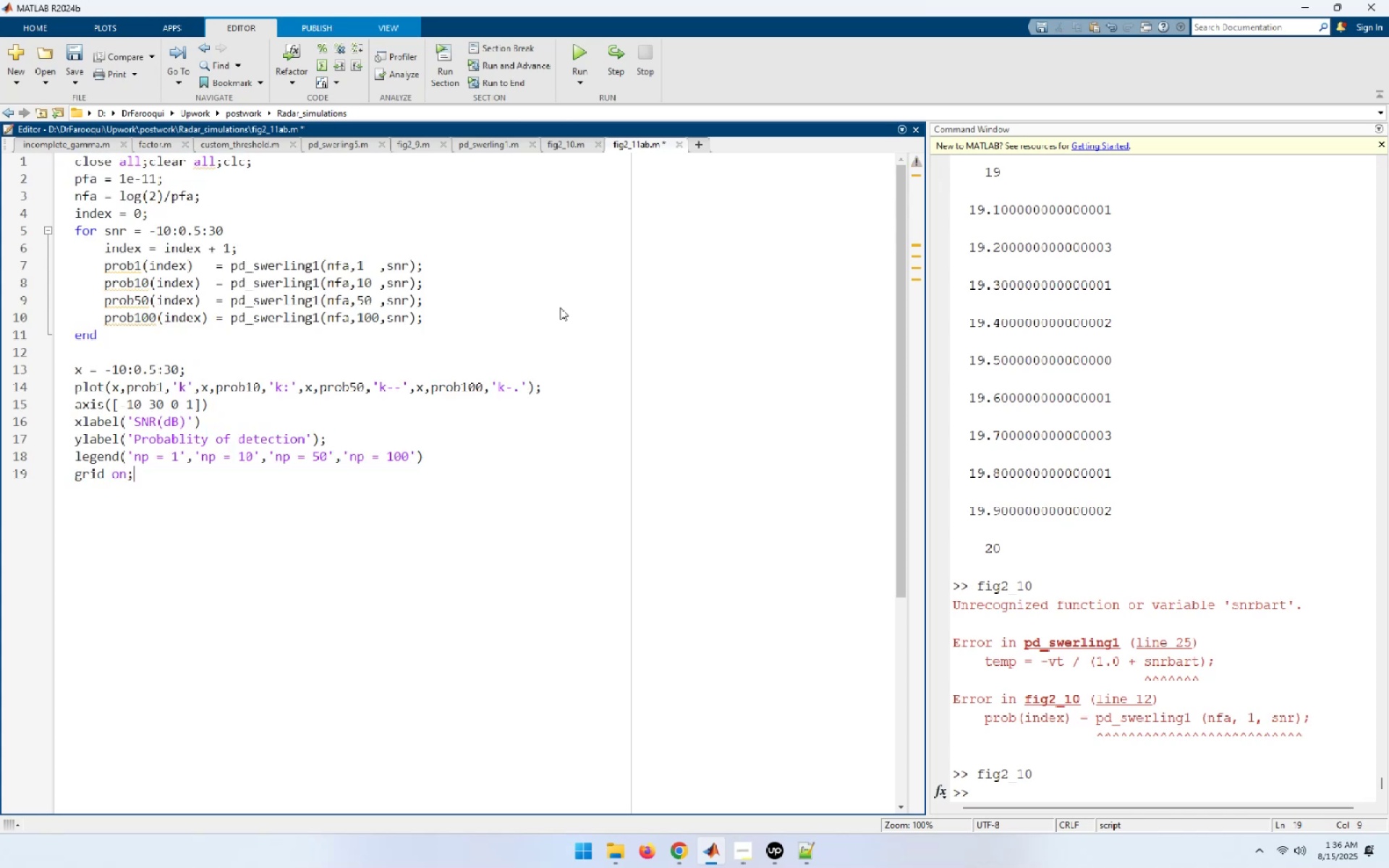 
key(Control+S)
 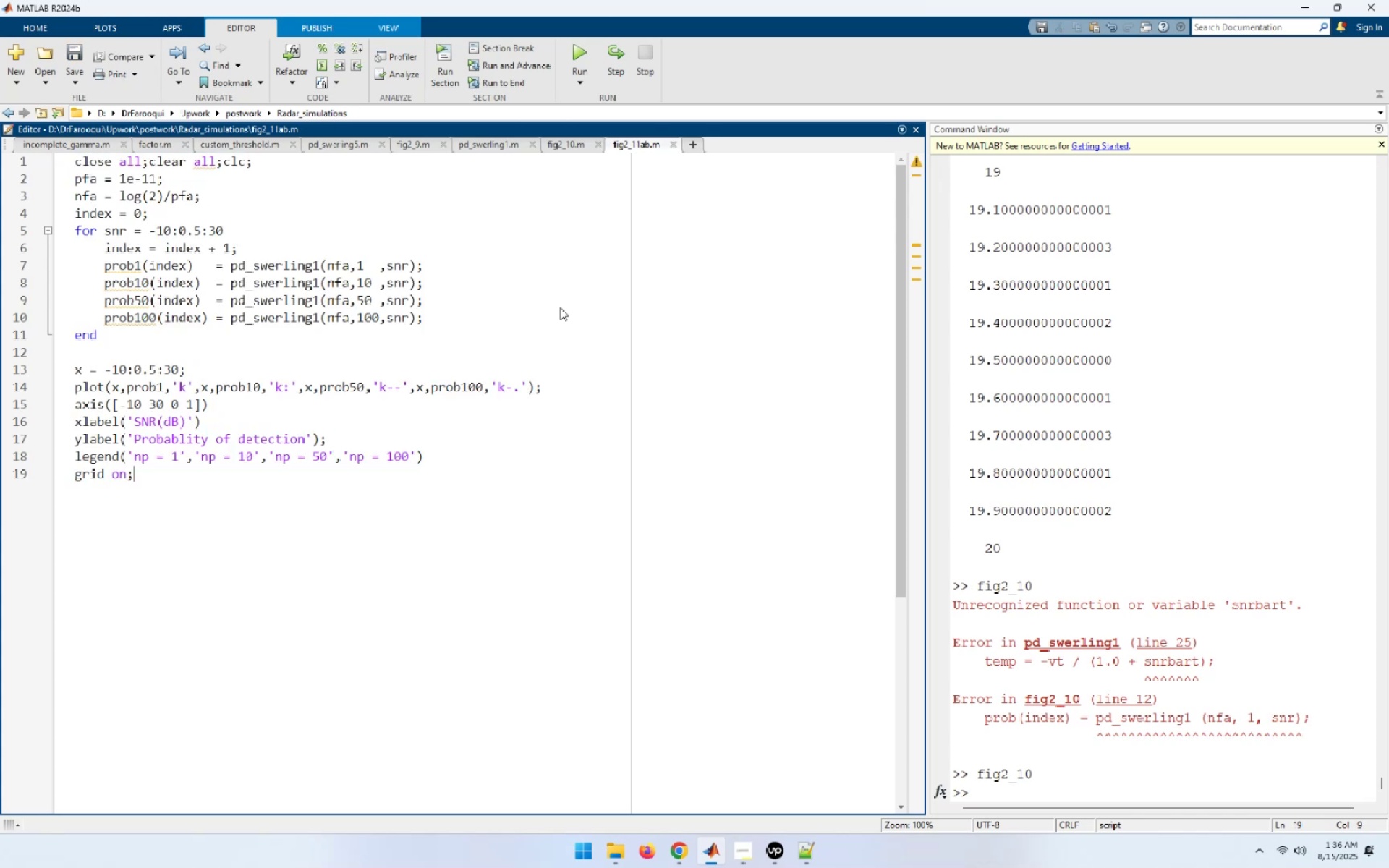 
key(F5)
 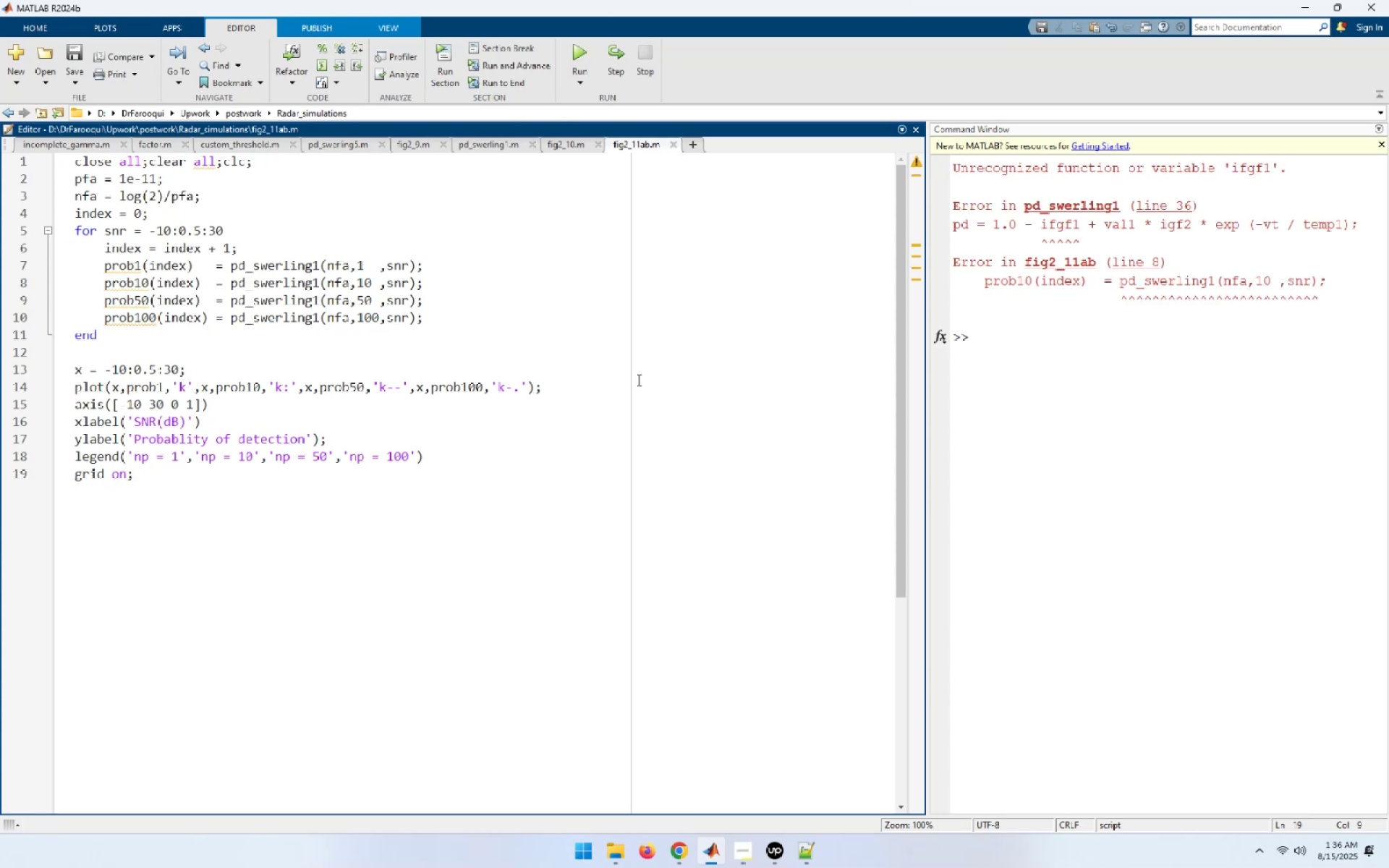 
wait(10.5)
 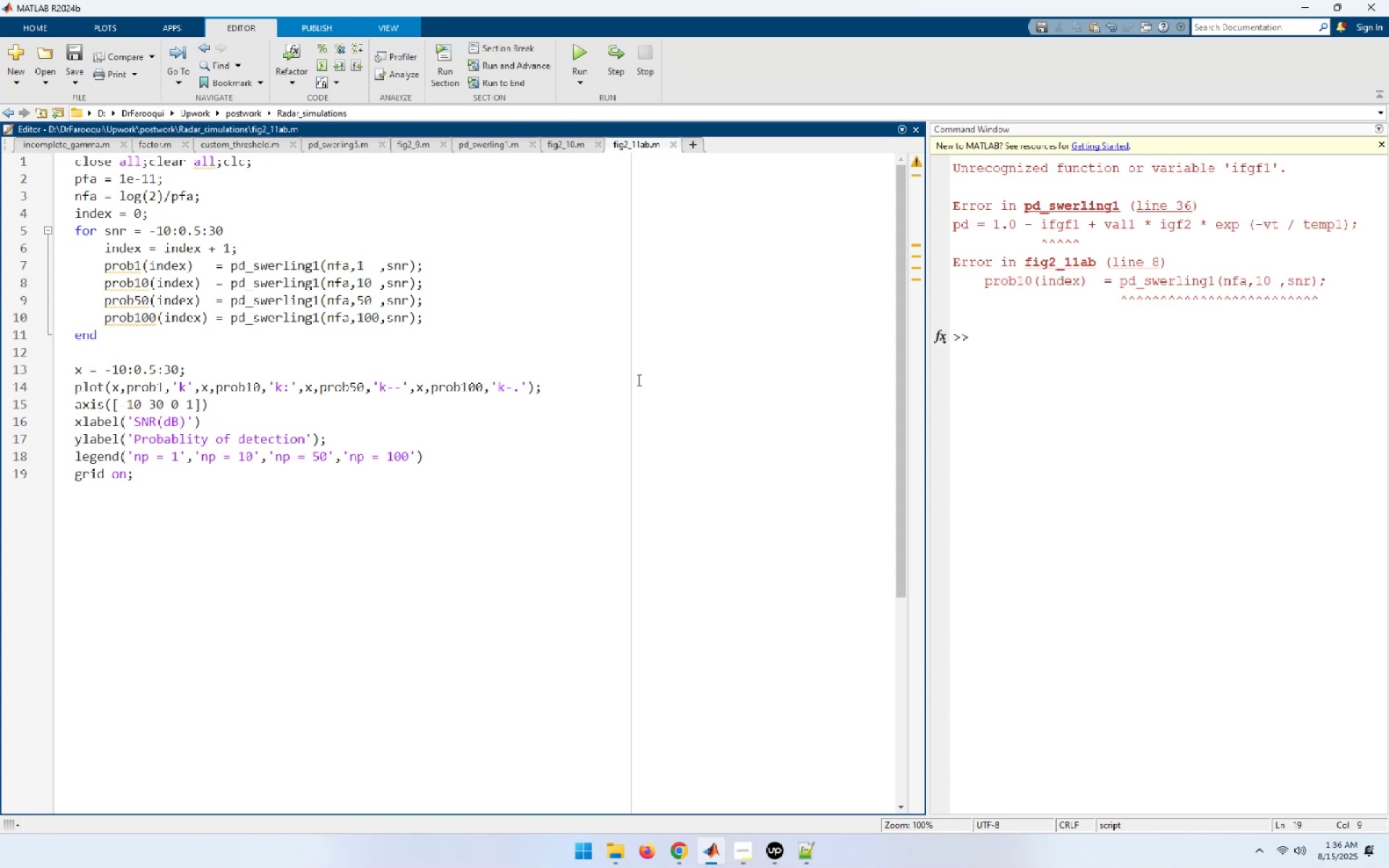 
left_click([276, 267])
 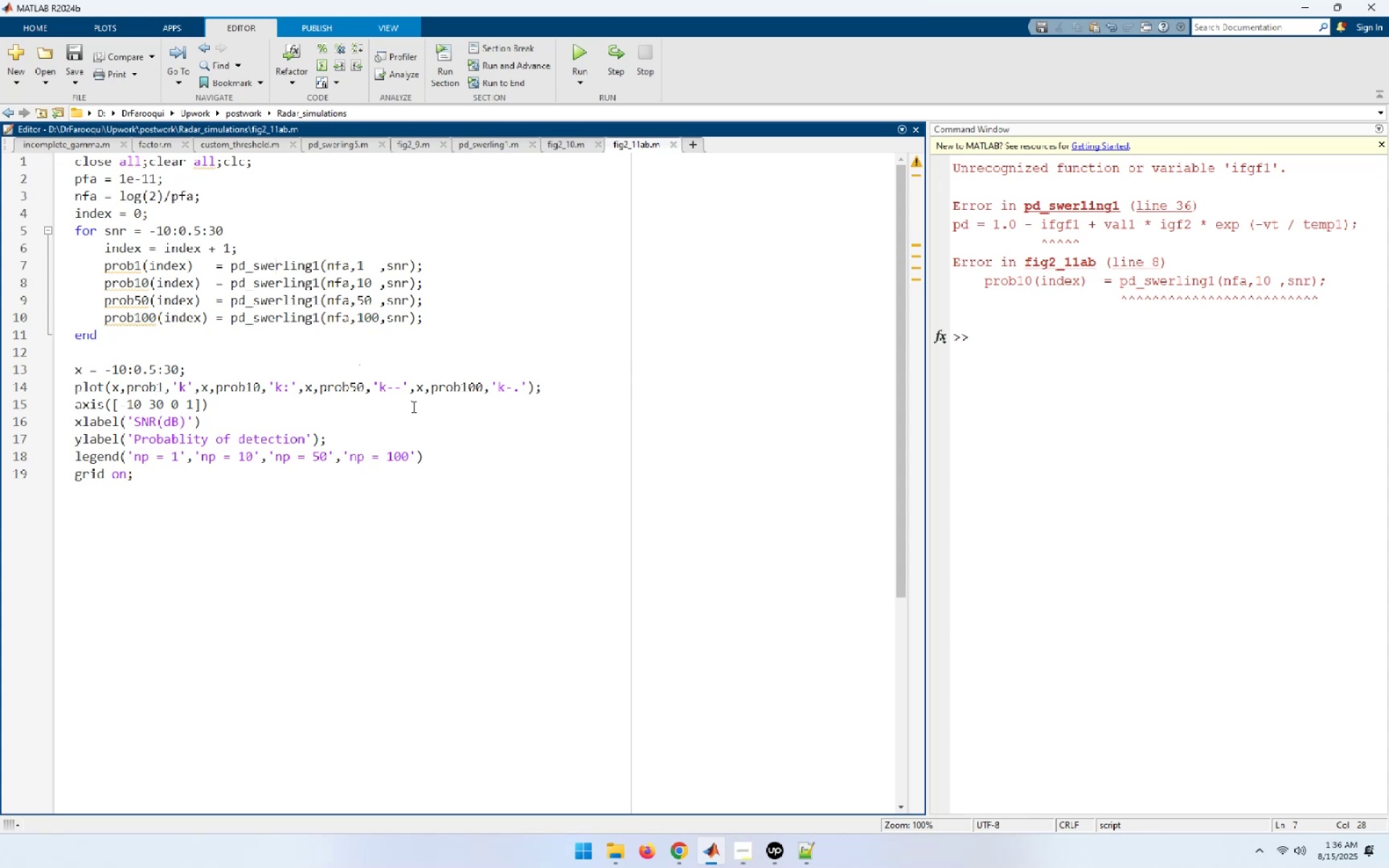 
key(Control+D)
 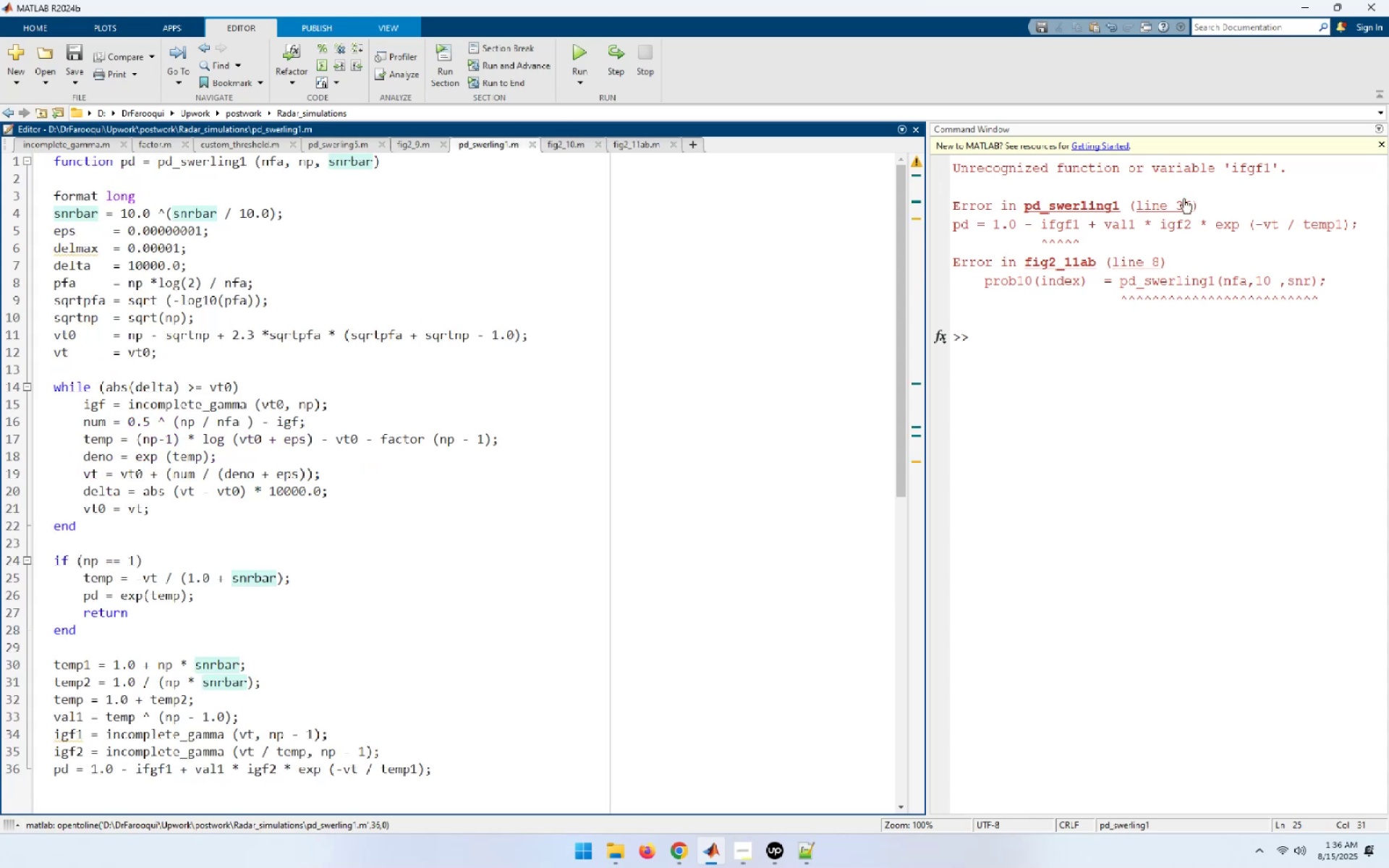 
wait(7.09)
 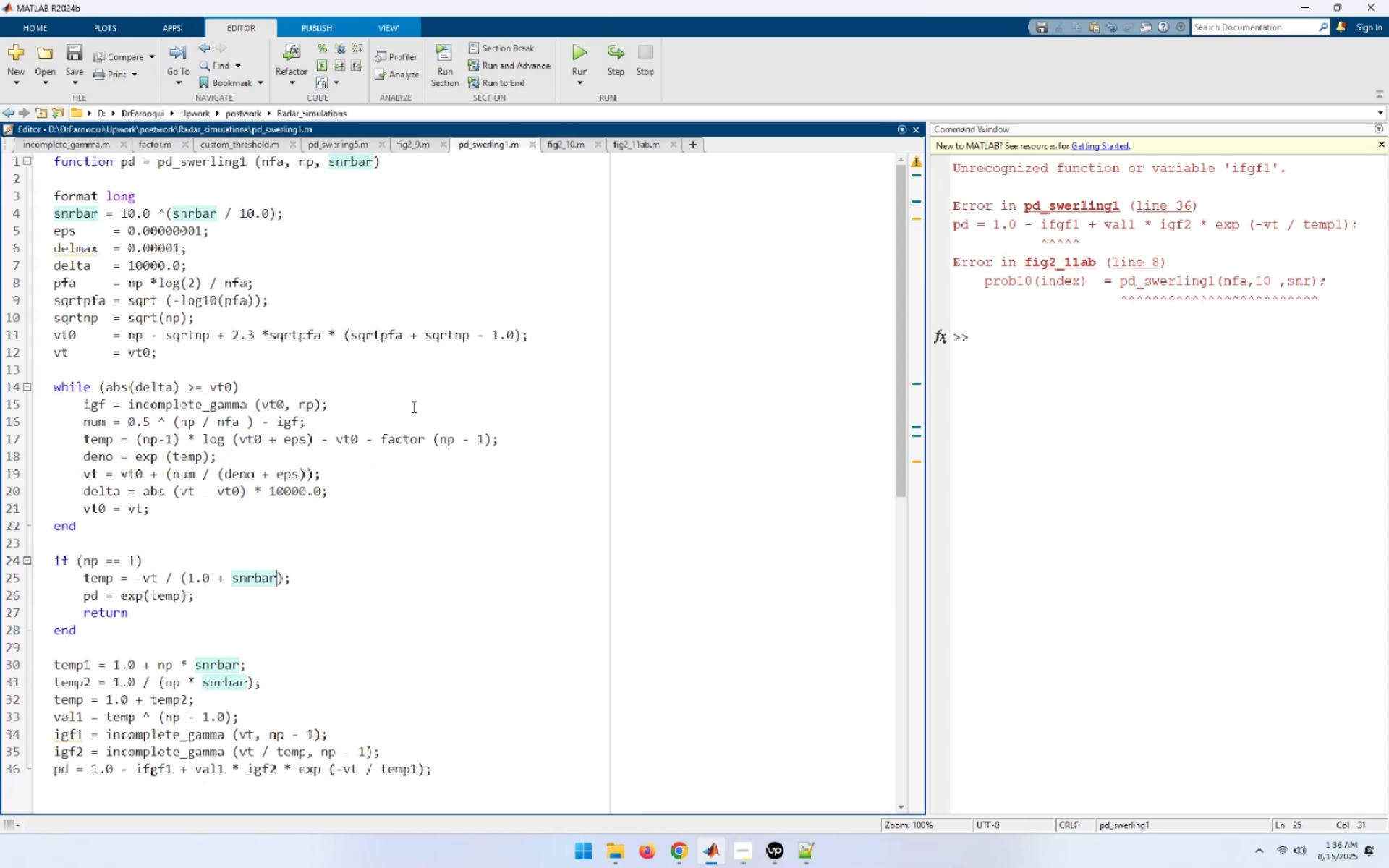 
scroll: coordinate [258, 682], scroll_direction: down, amount: 2.0
 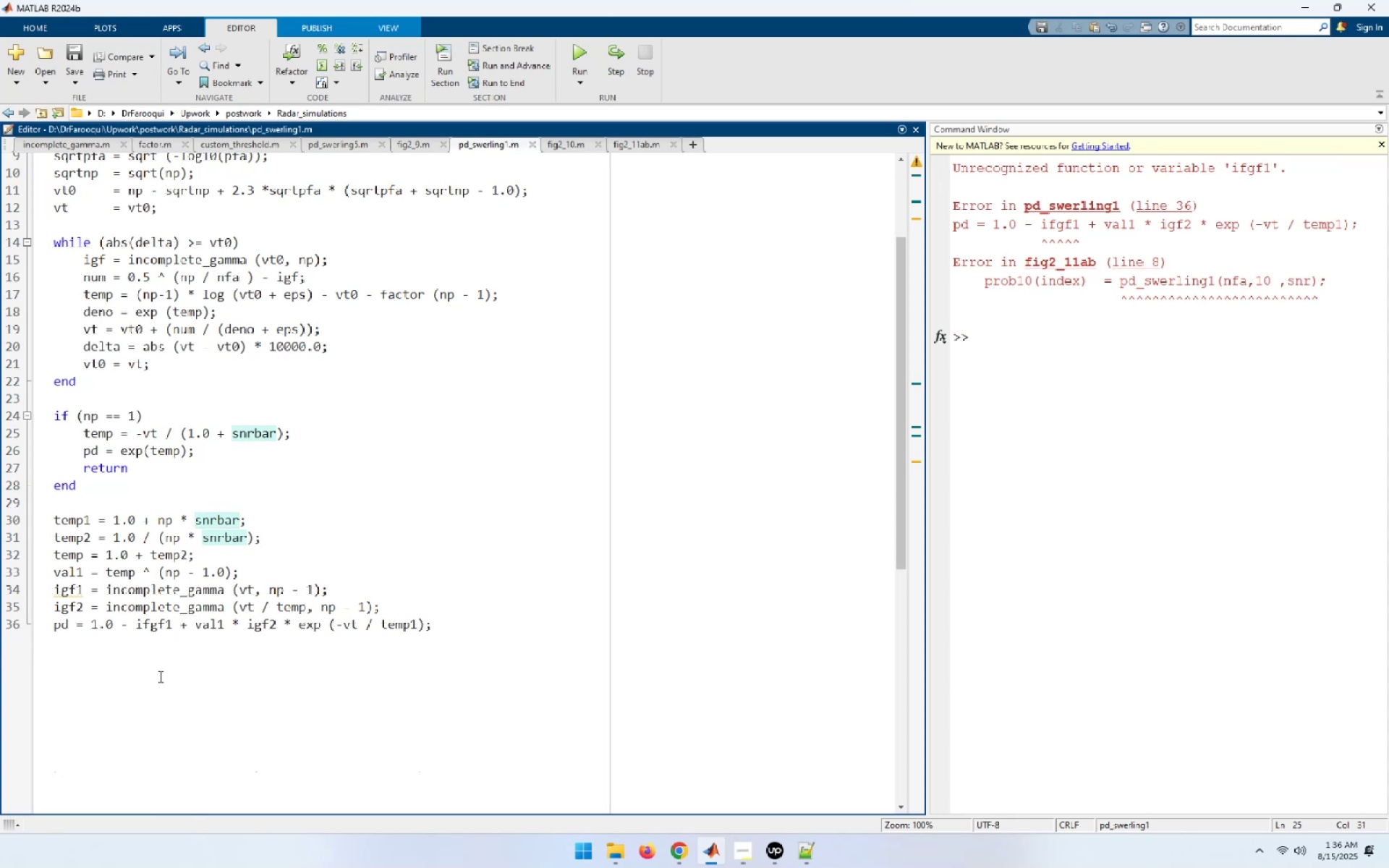 
wait(6.67)
 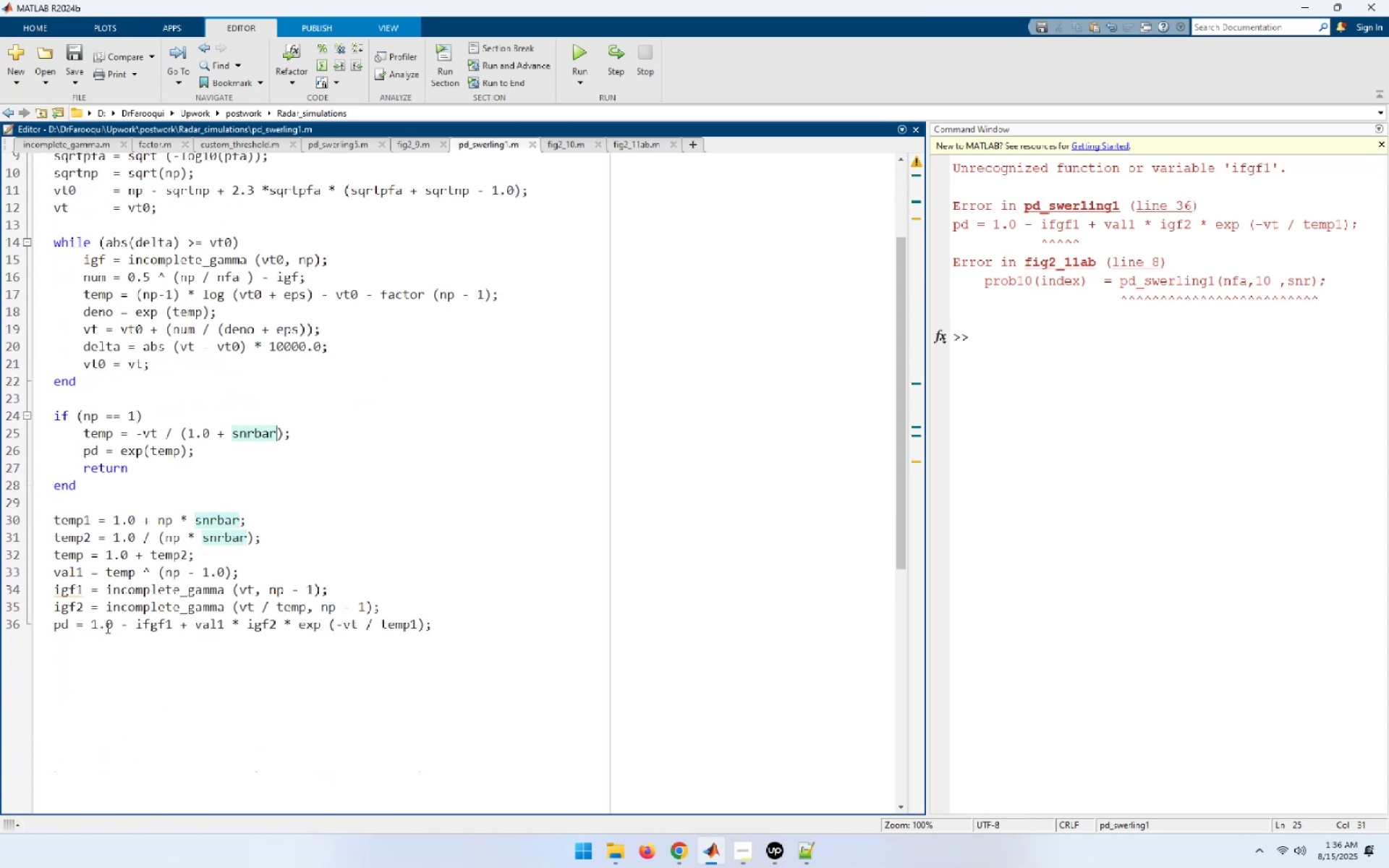 
double_click([158, 628])
 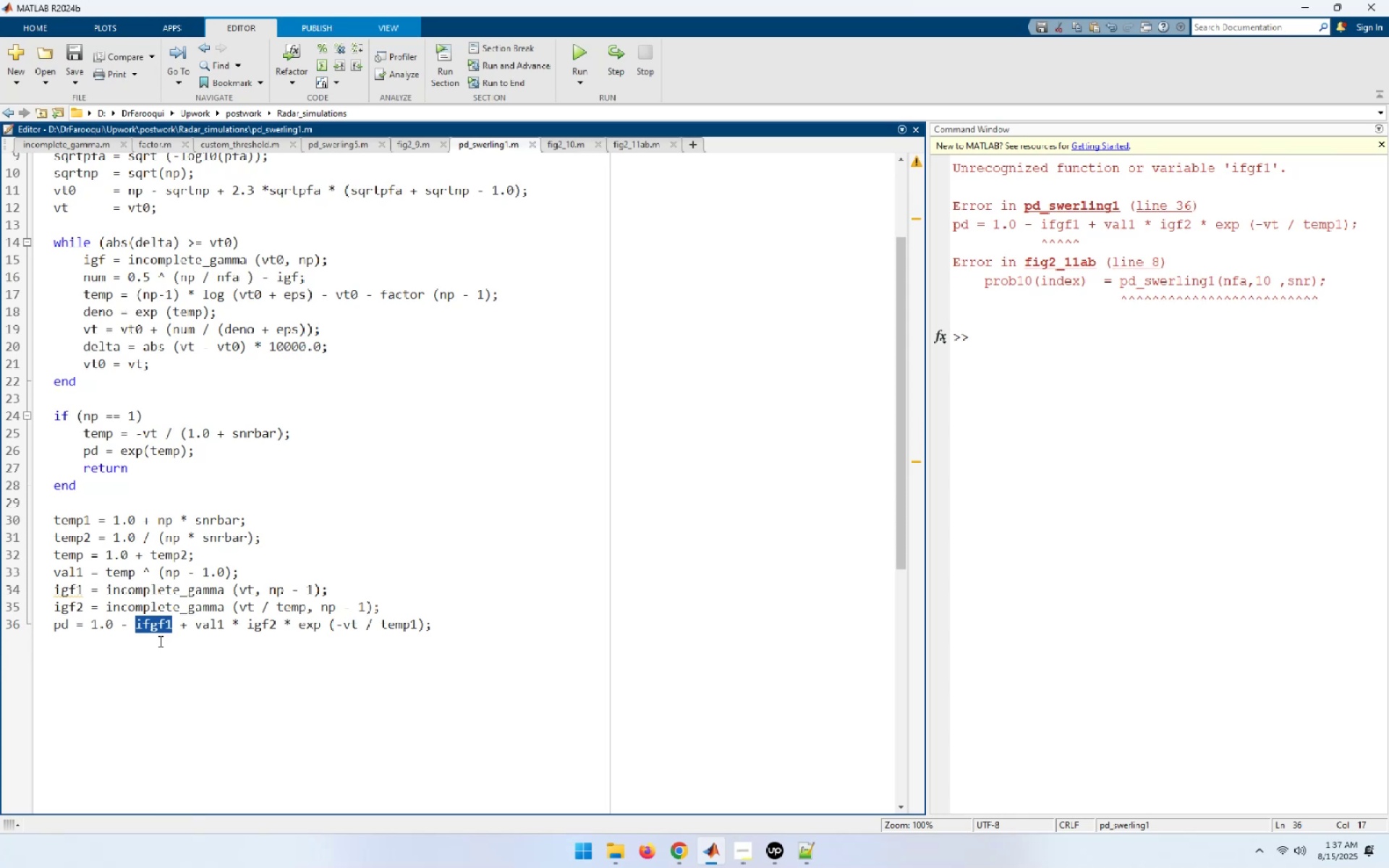 
wait(17.04)
 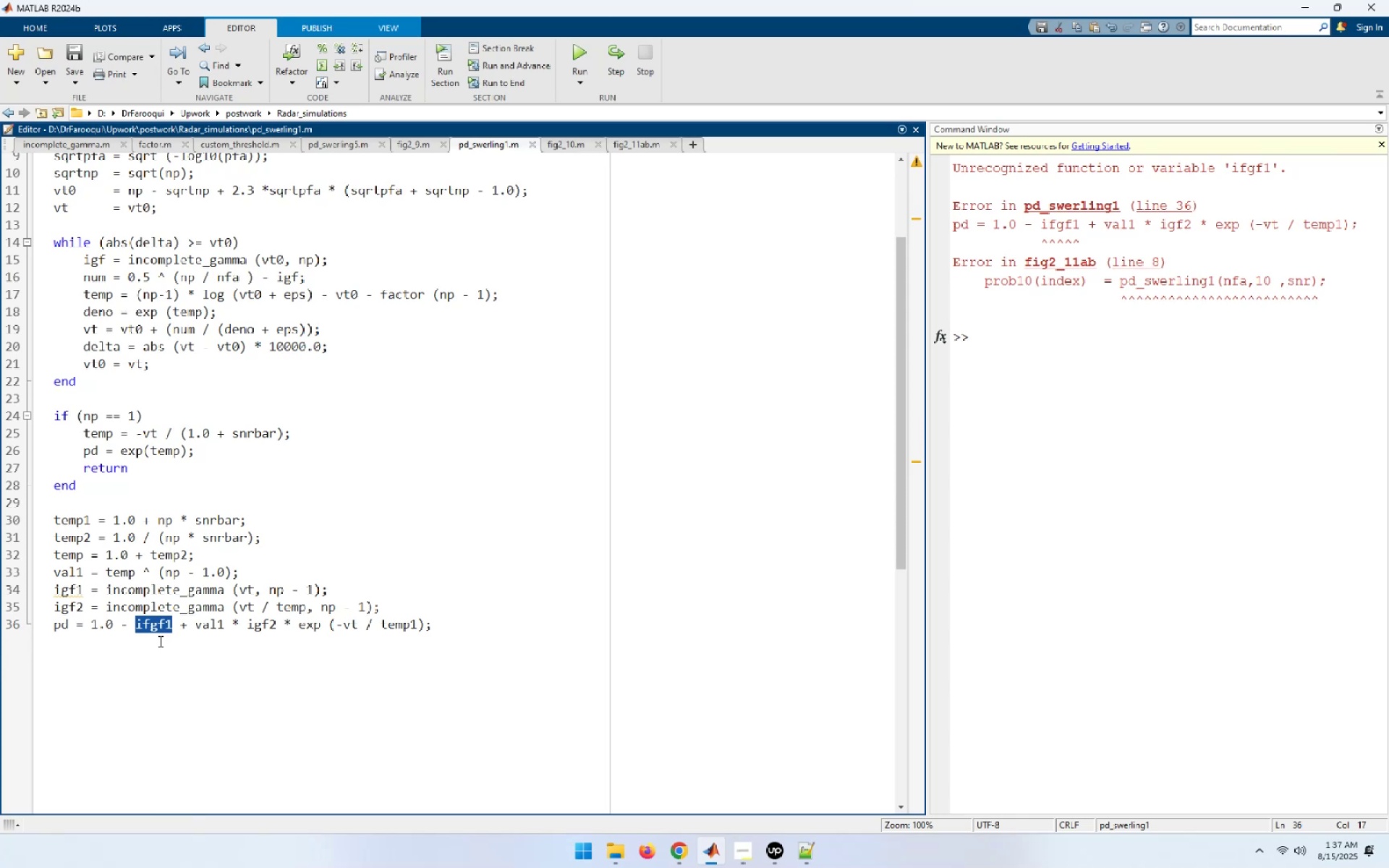 
double_click([75, 592])
 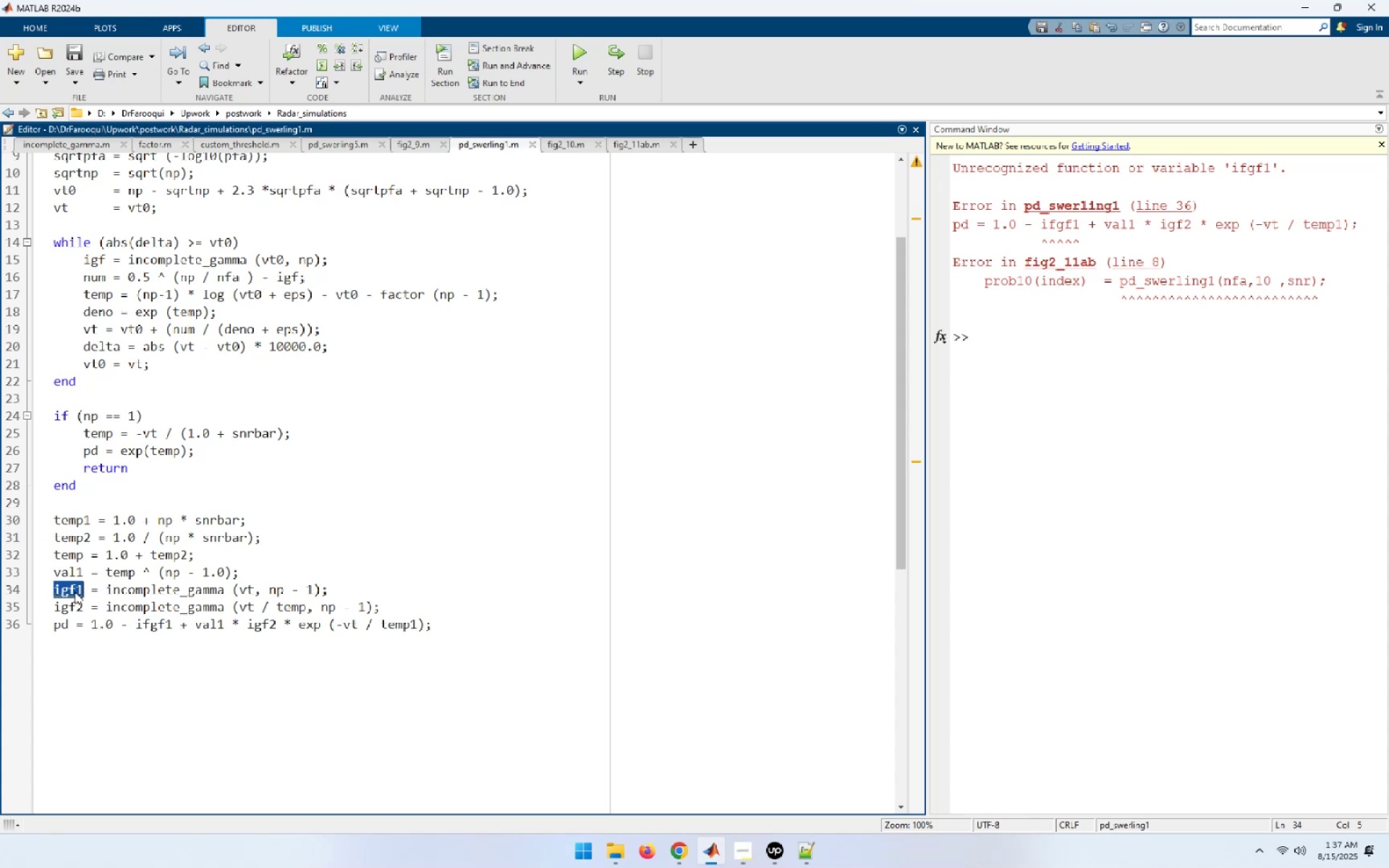 
key(Control+C)
 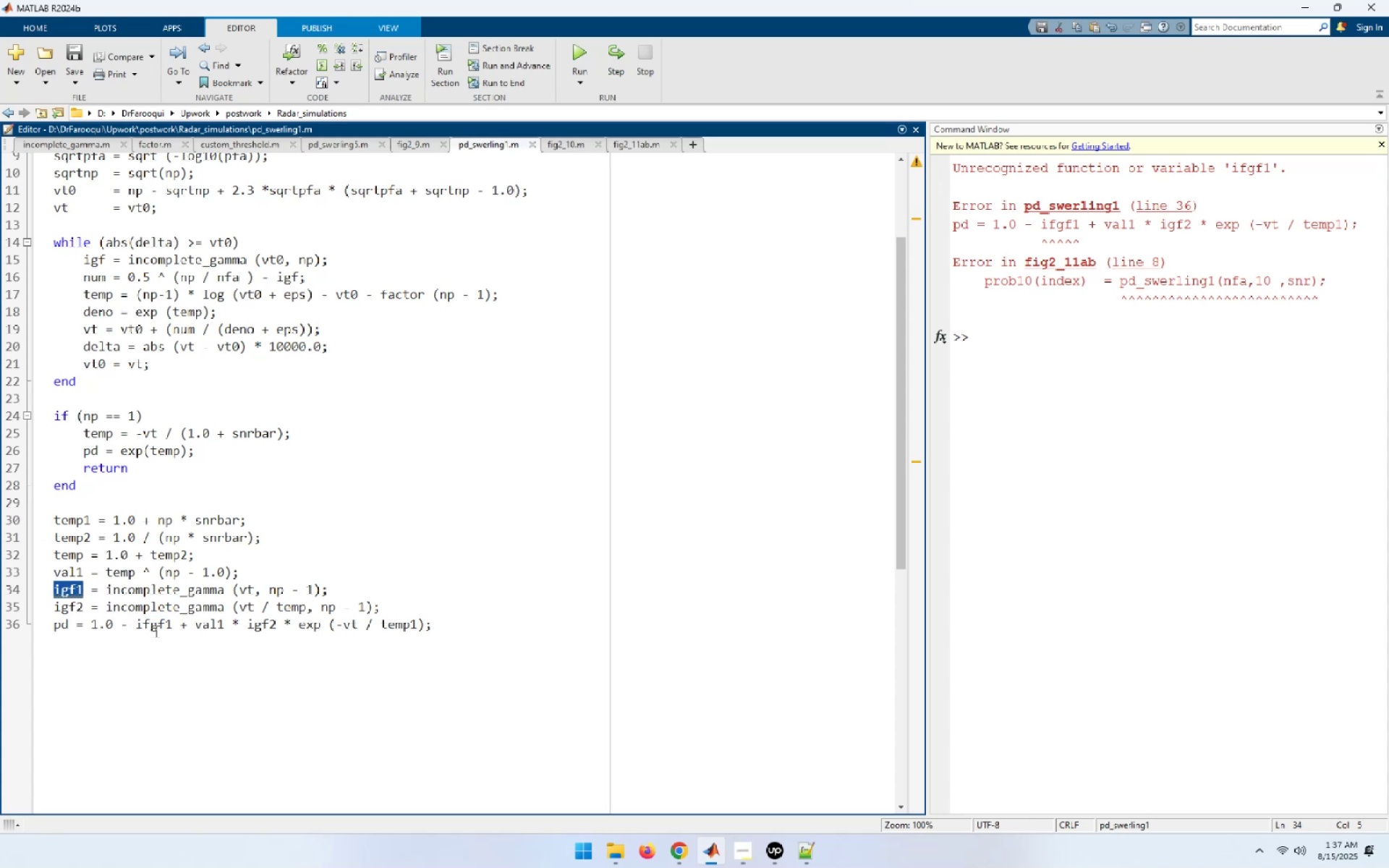 
double_click([155, 631])
 